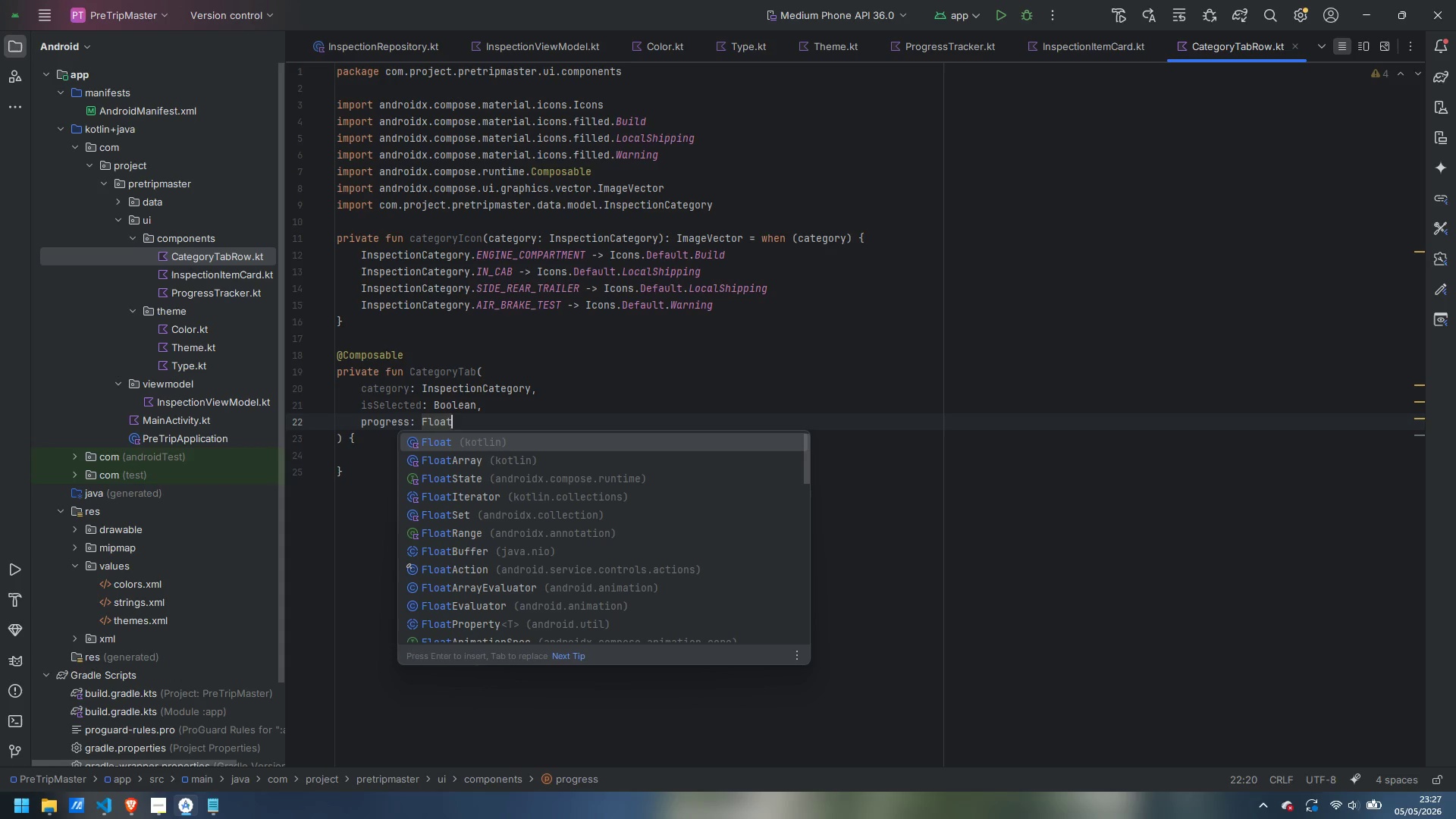 
left_click([159, 808])
 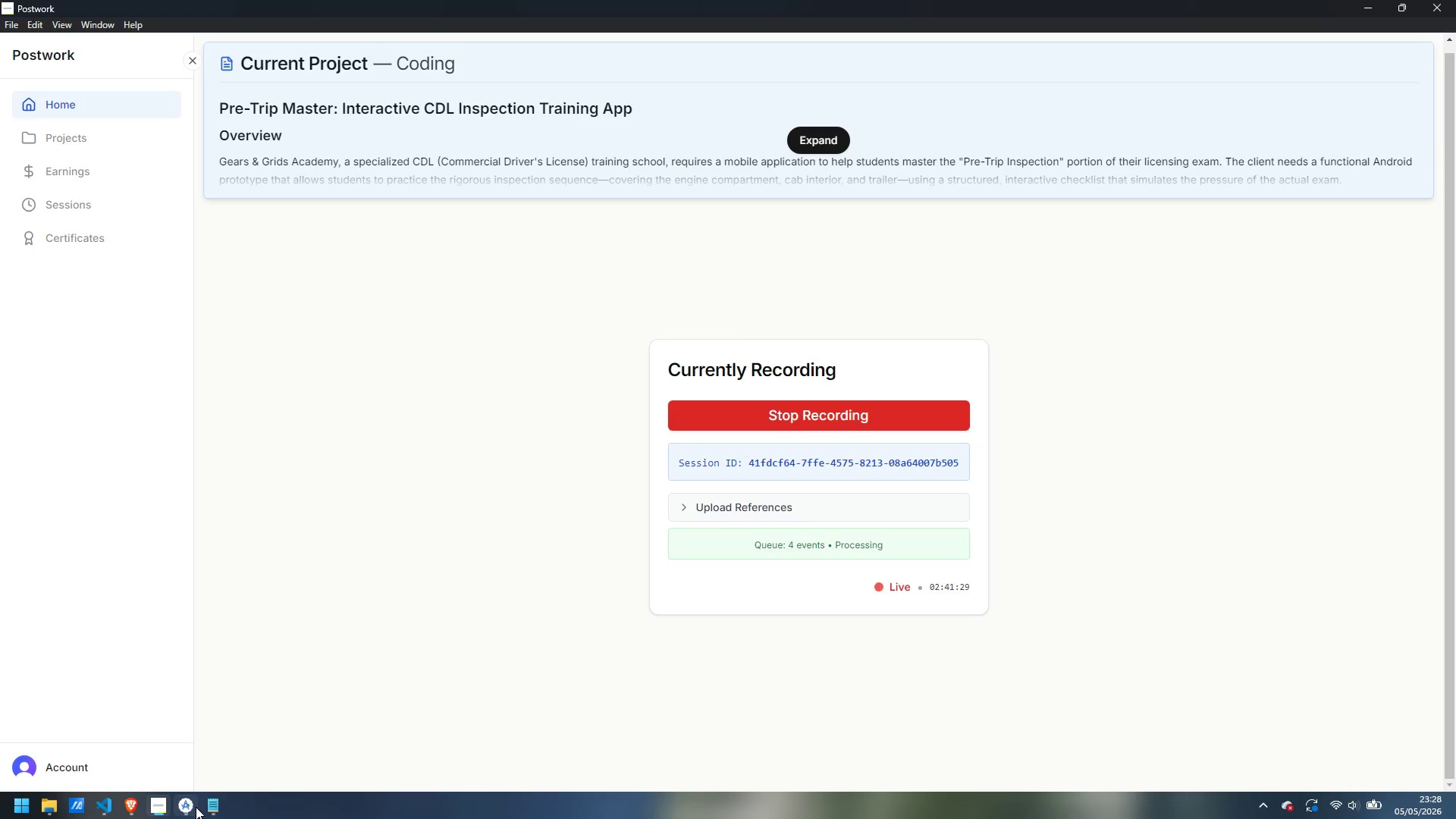 
left_click([205, 737])
 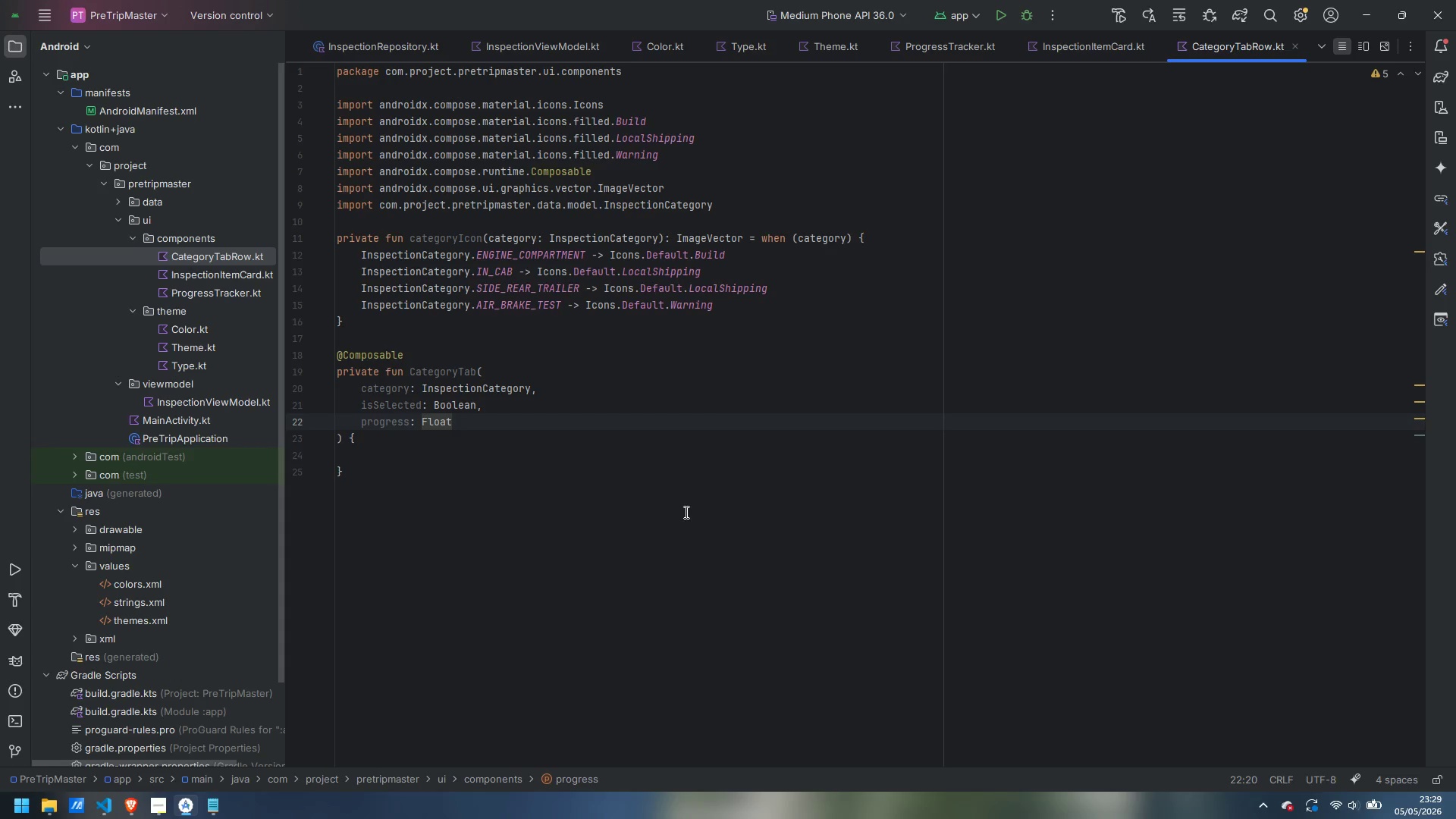 
wait(101.95)
 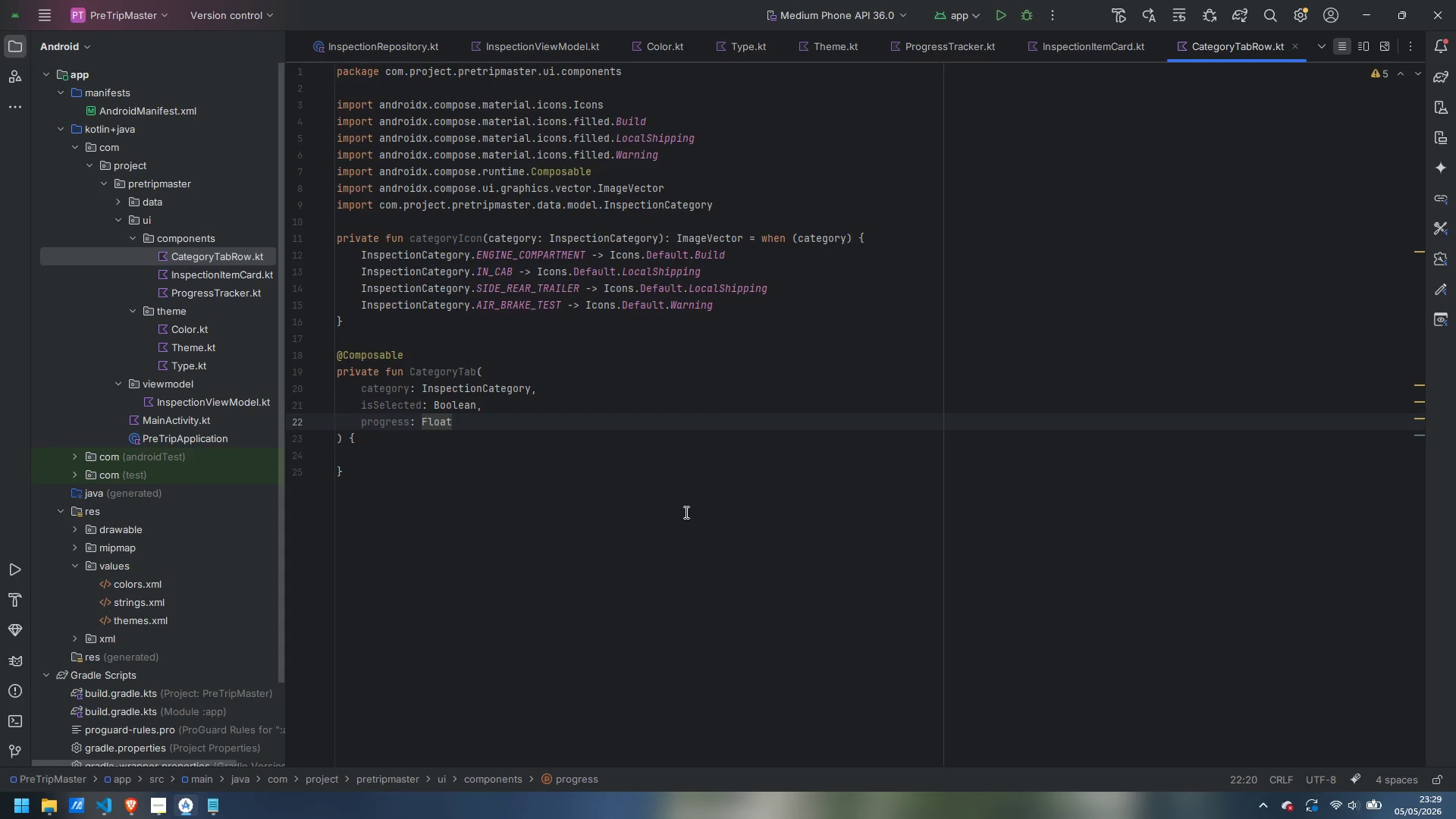 
key(Comma)
 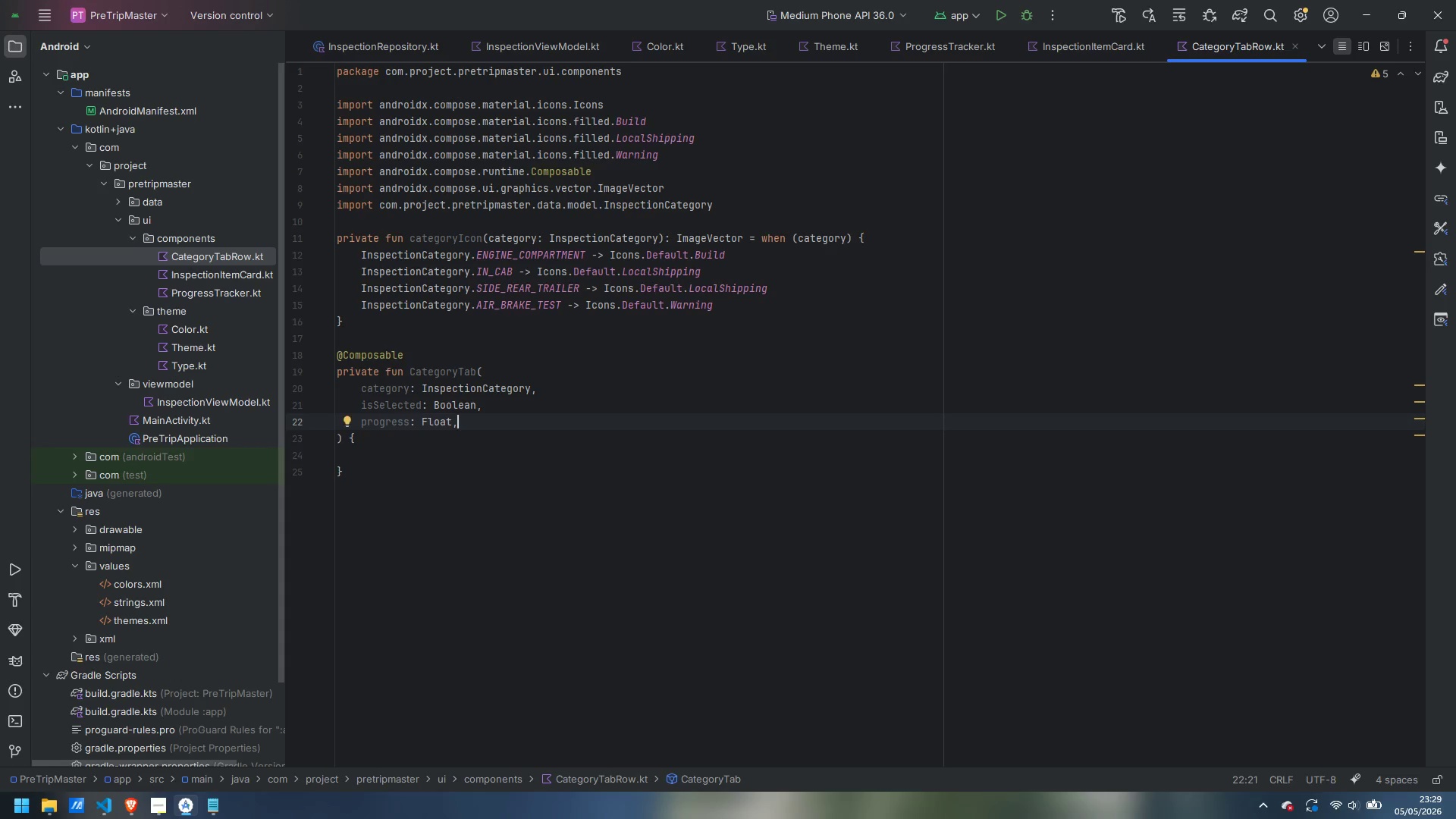 
key(Enter)
 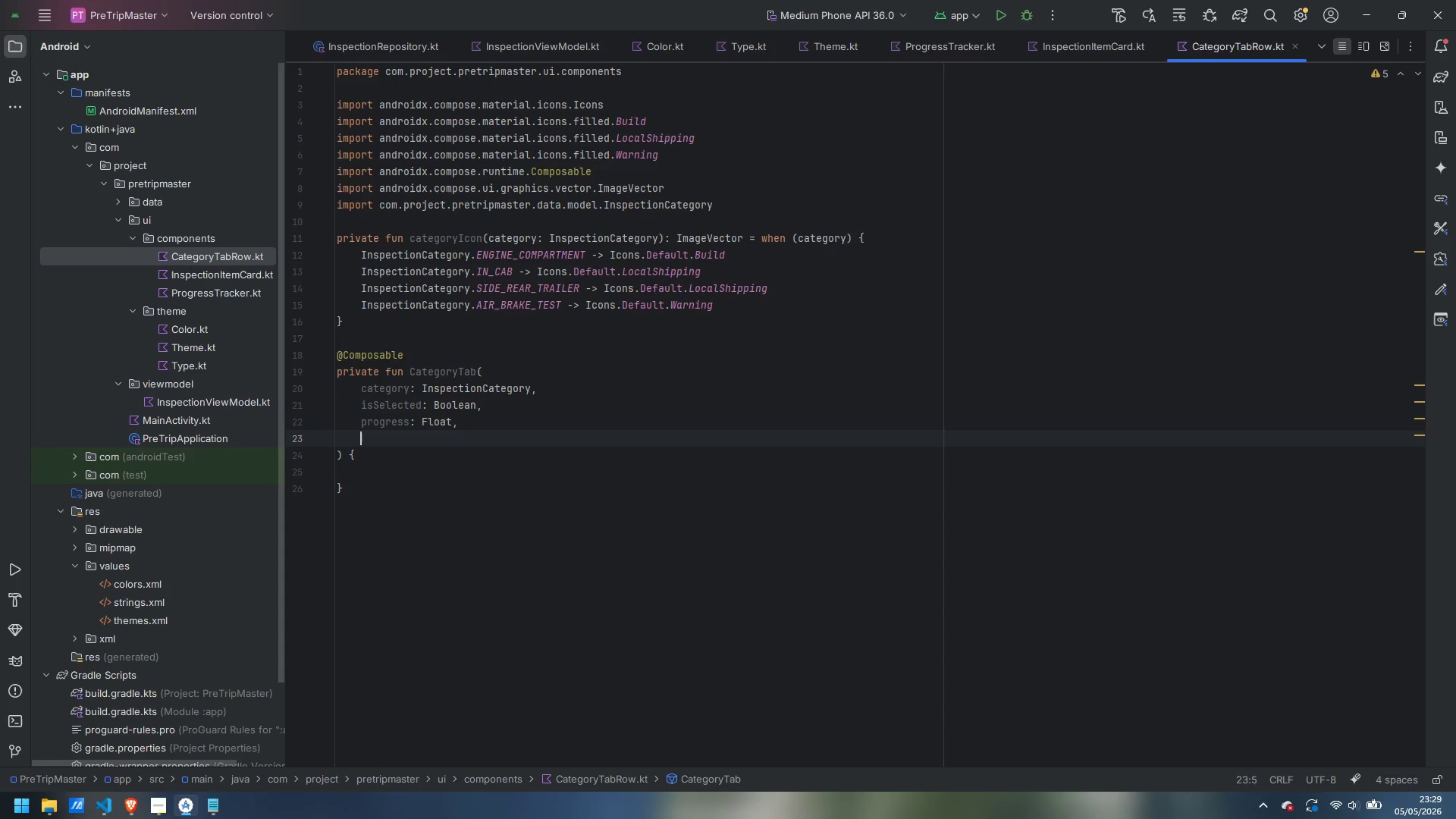 
type(onClick: () -> Unit,)
 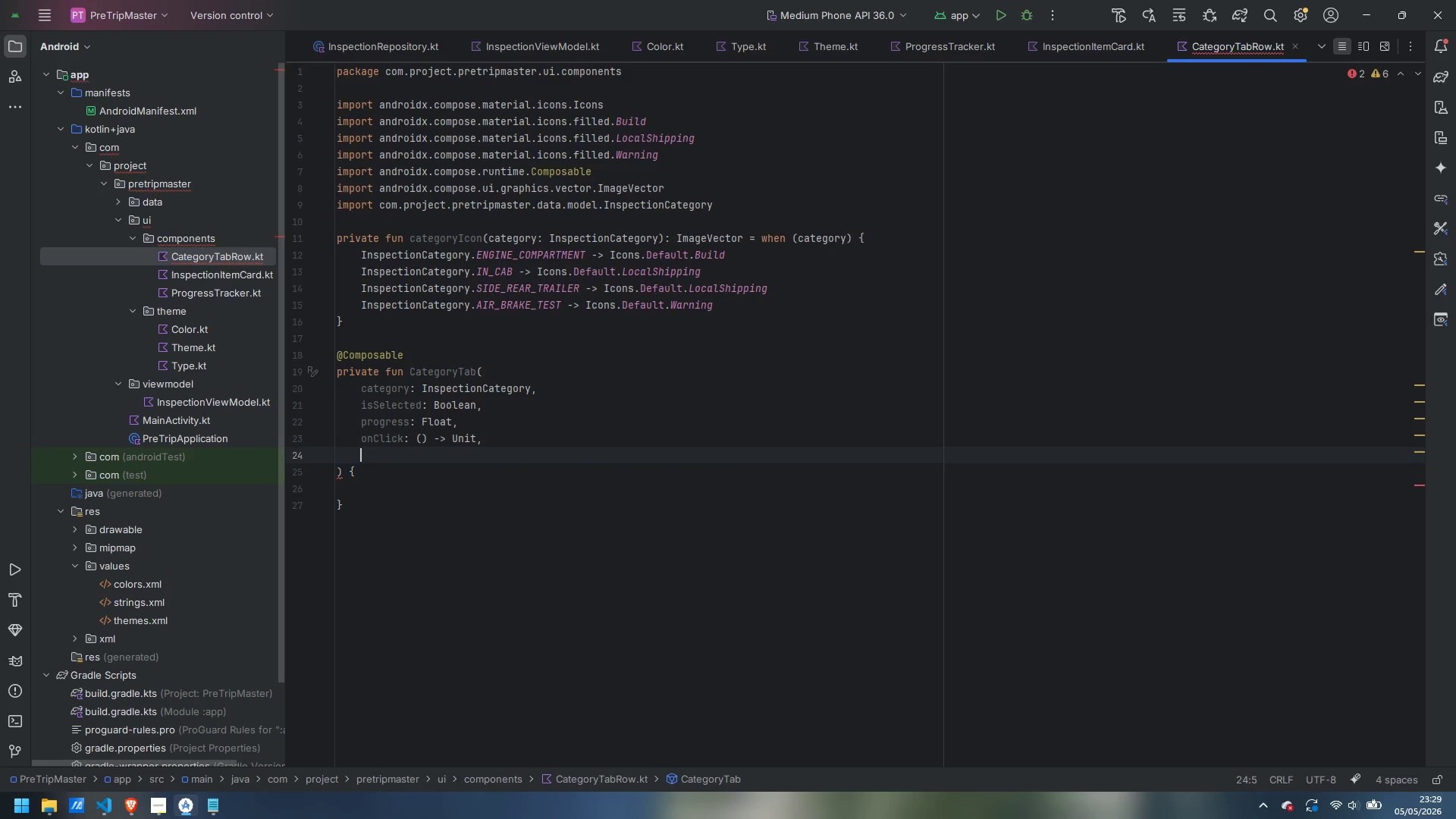 
 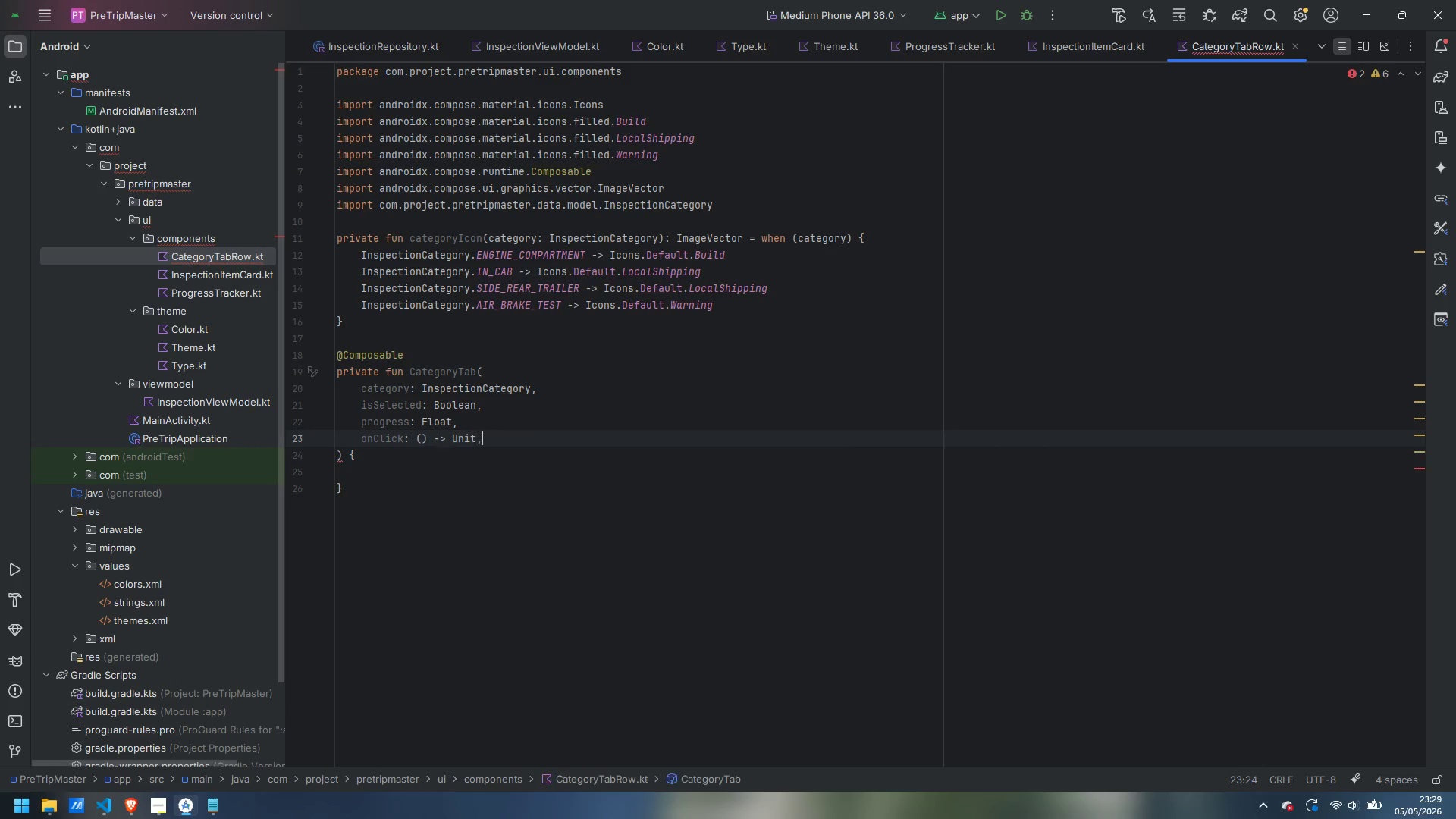 
key(Enter)
 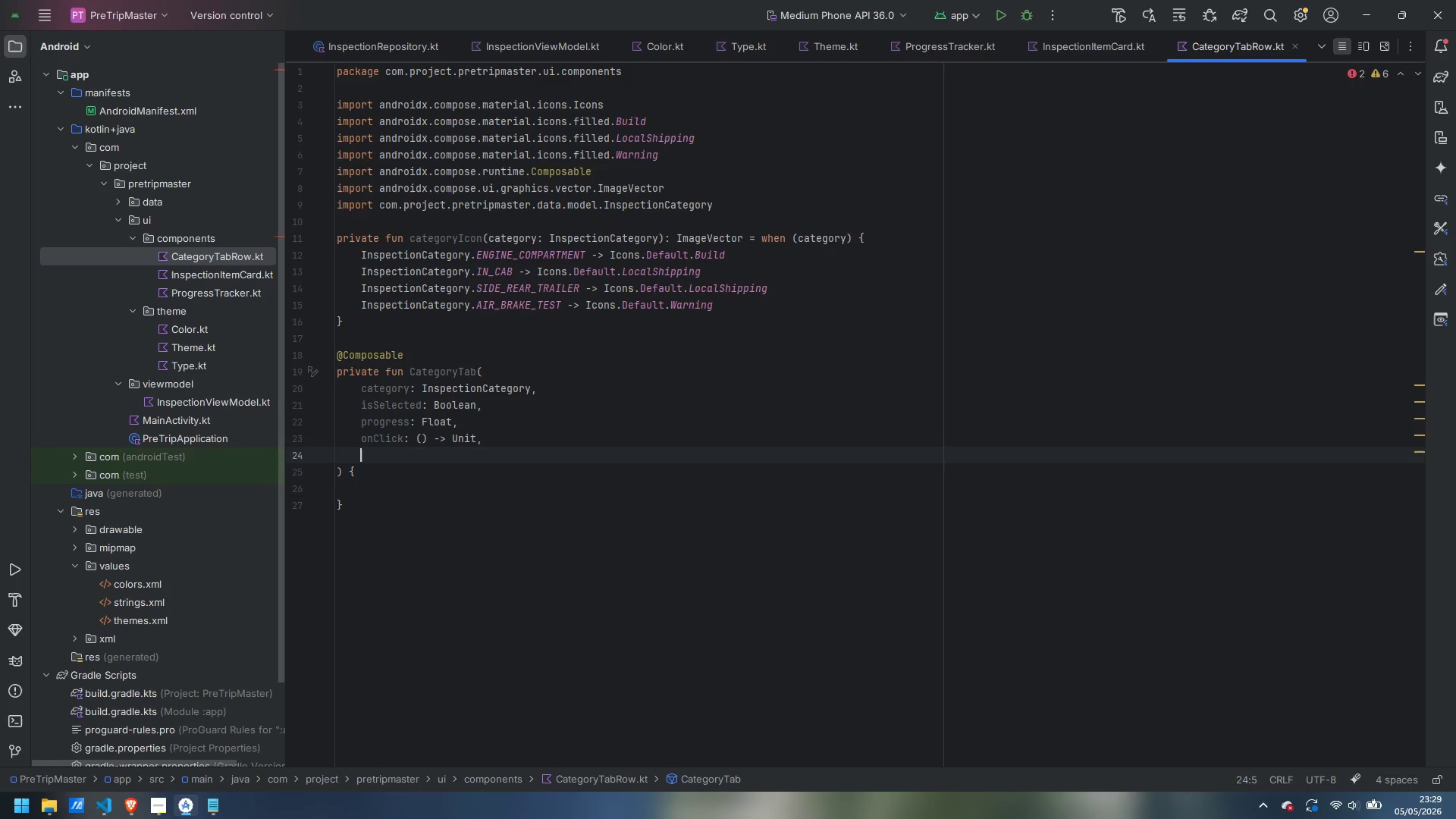 
type(modifier: Modifier = Mod)
 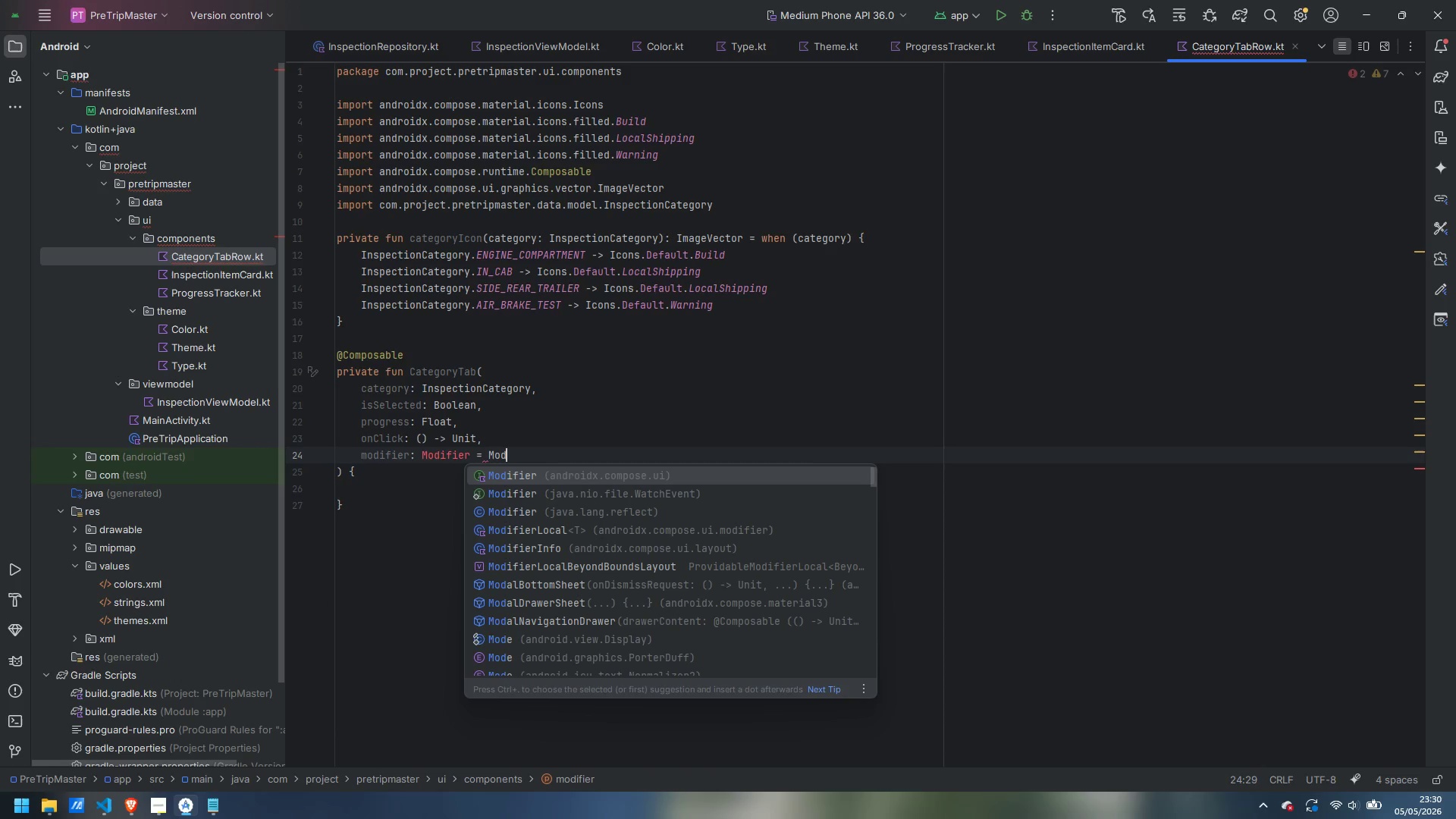 
key(Enter)
 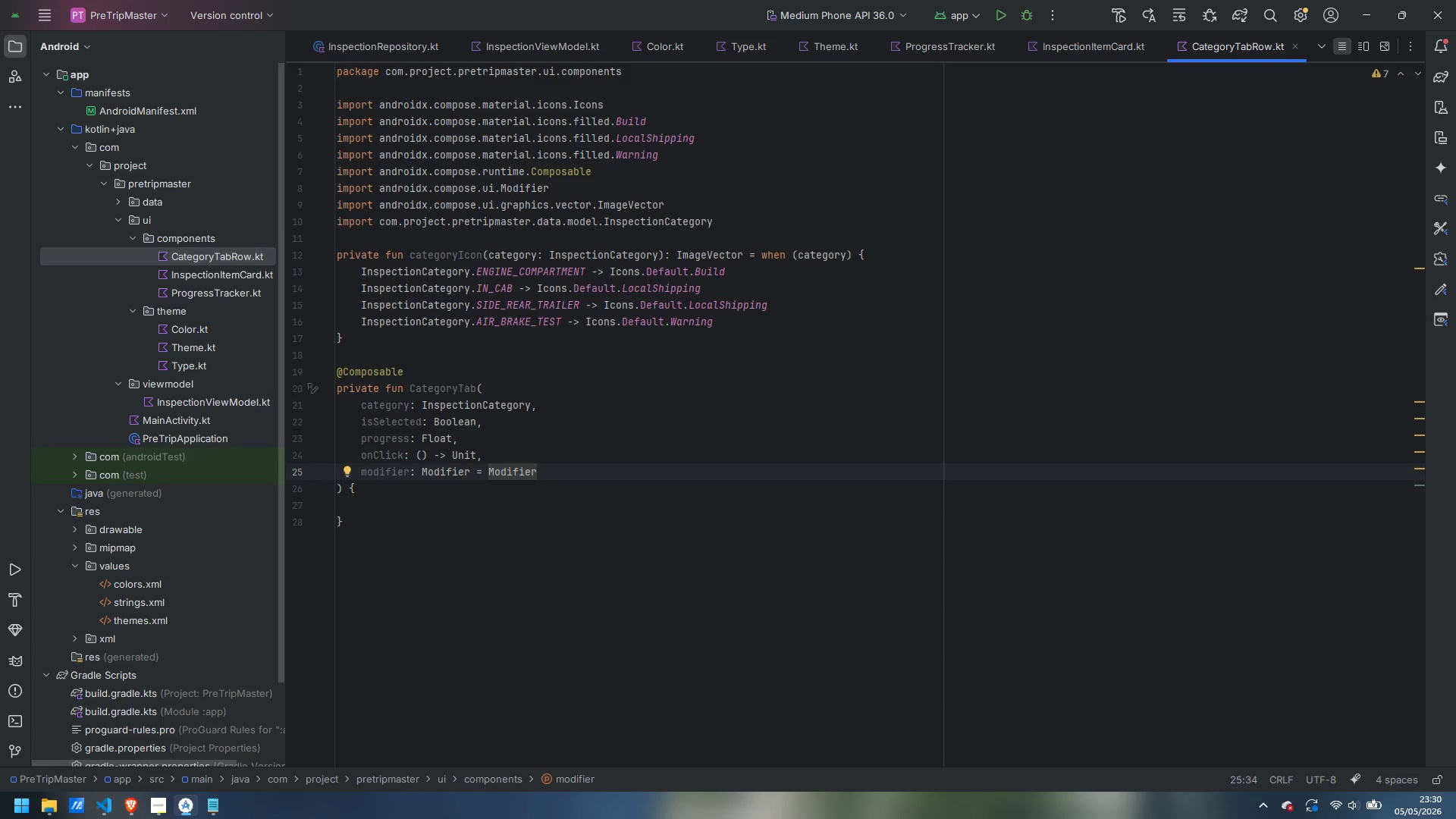 
key(ArrowDown)
 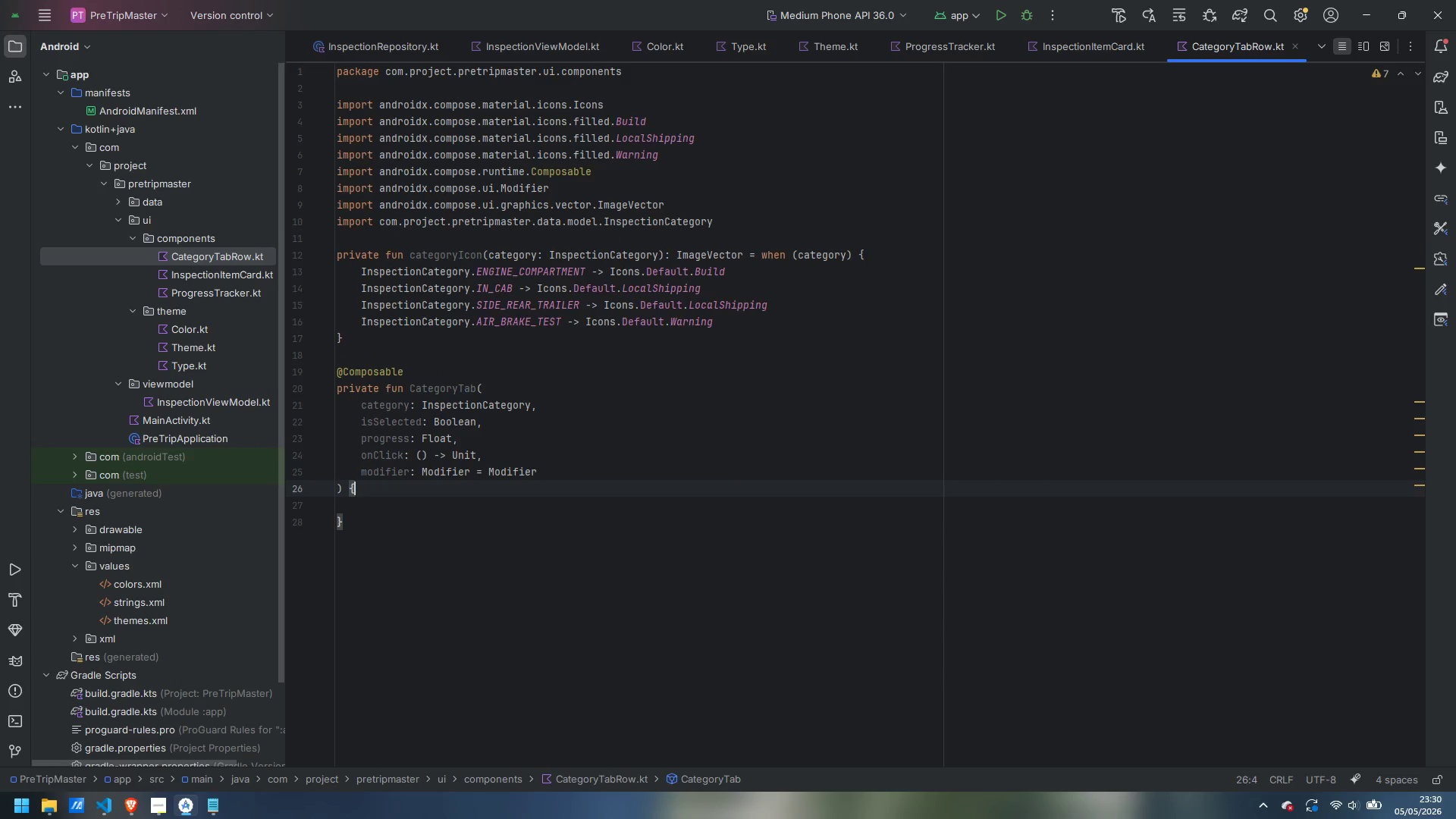 
key(ArrowDown)
 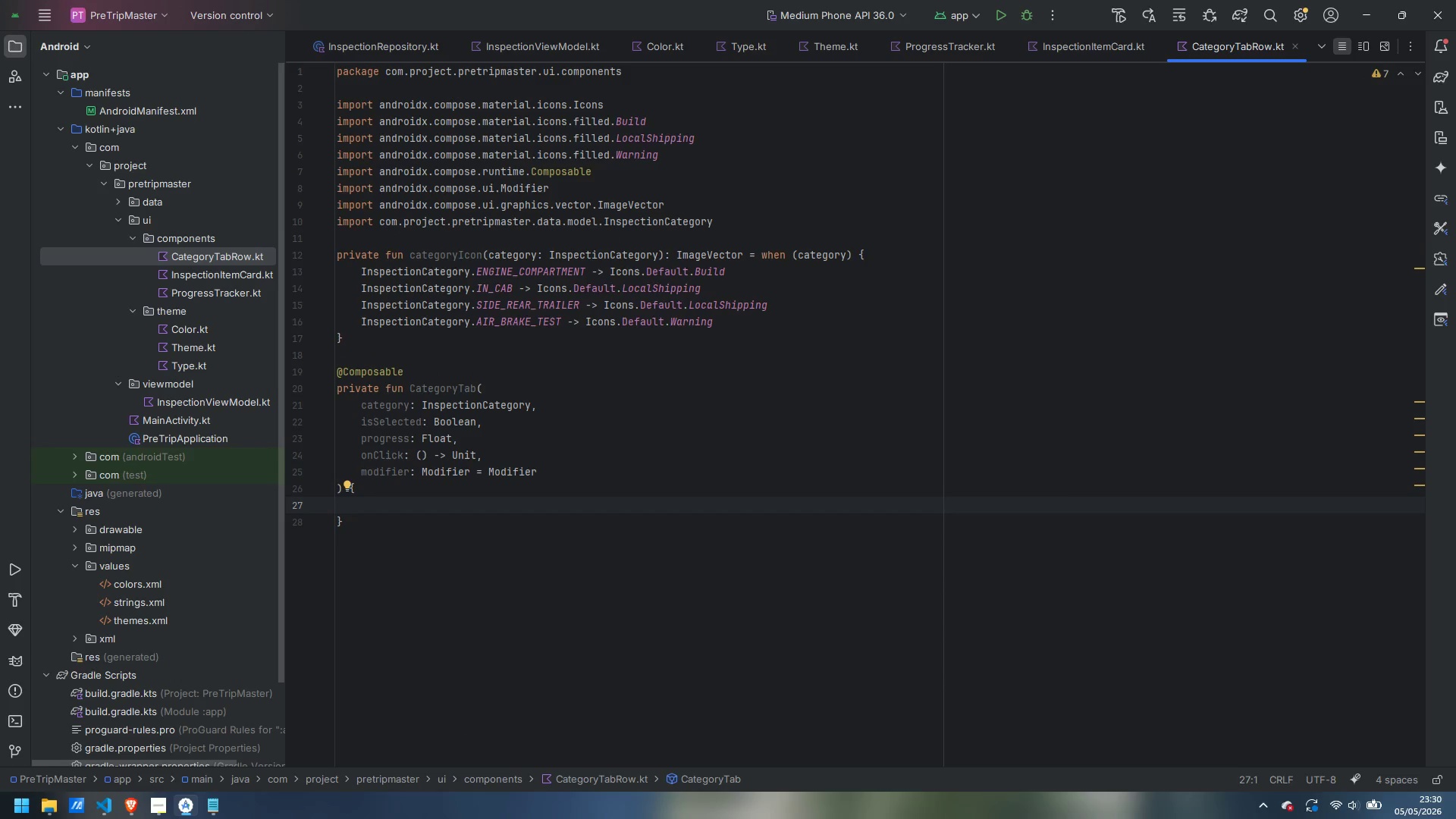 
key(Tab)
 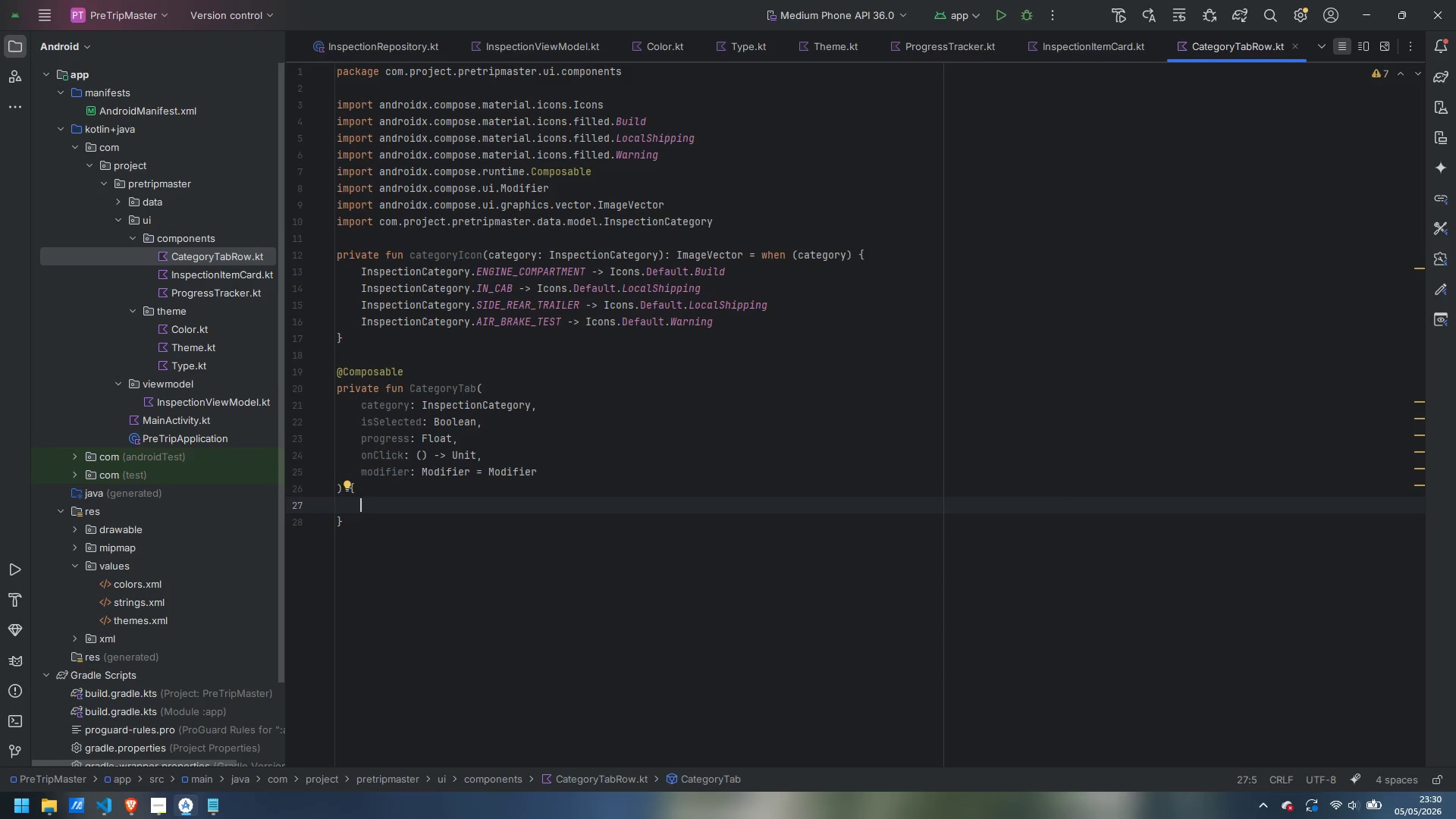 
wait(11.44)
 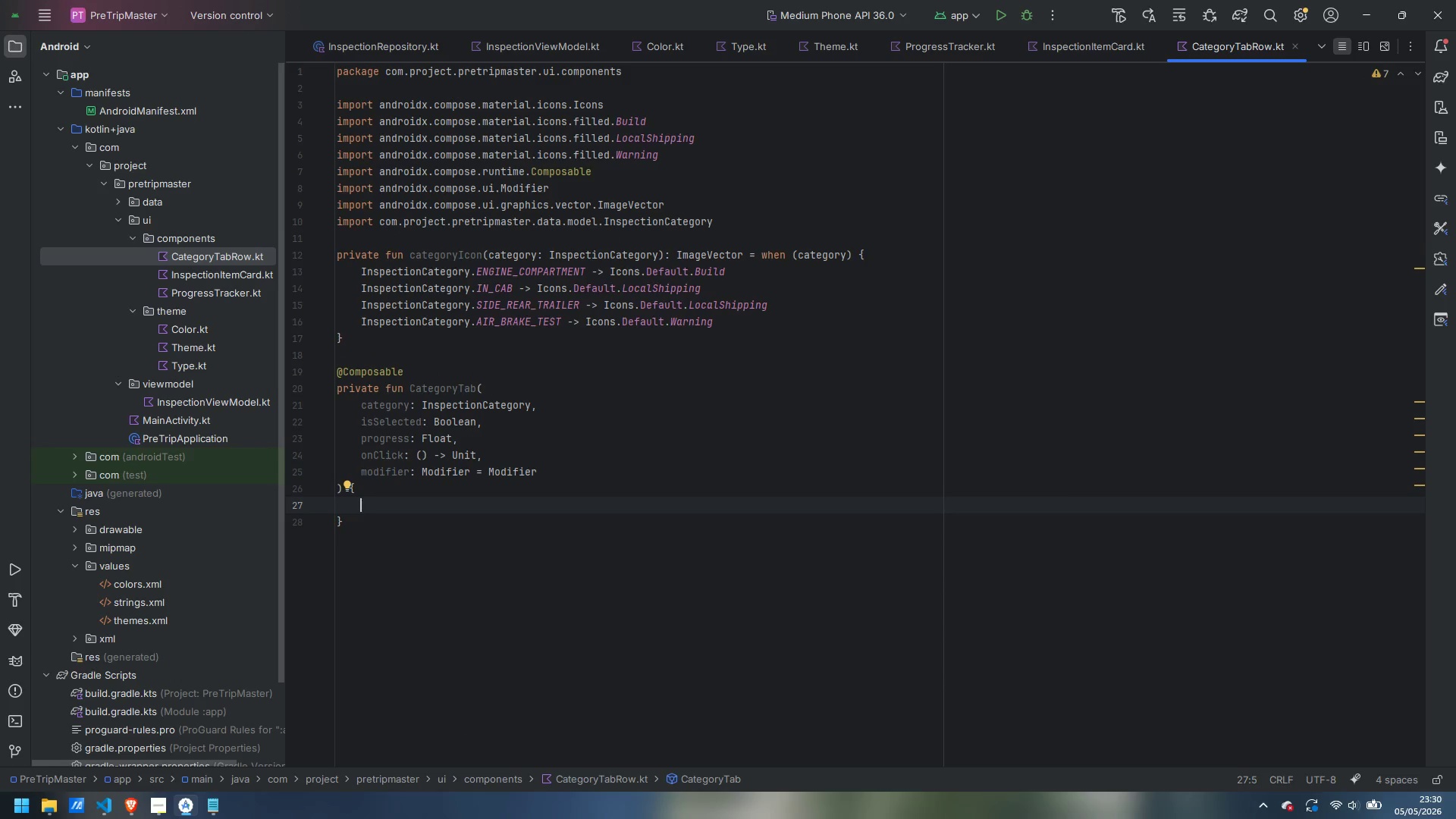 
type(val bgColor by animateFlo)
key(Backspace)
key(Backspace)
key(Backspace)
type(ColorAsState)
 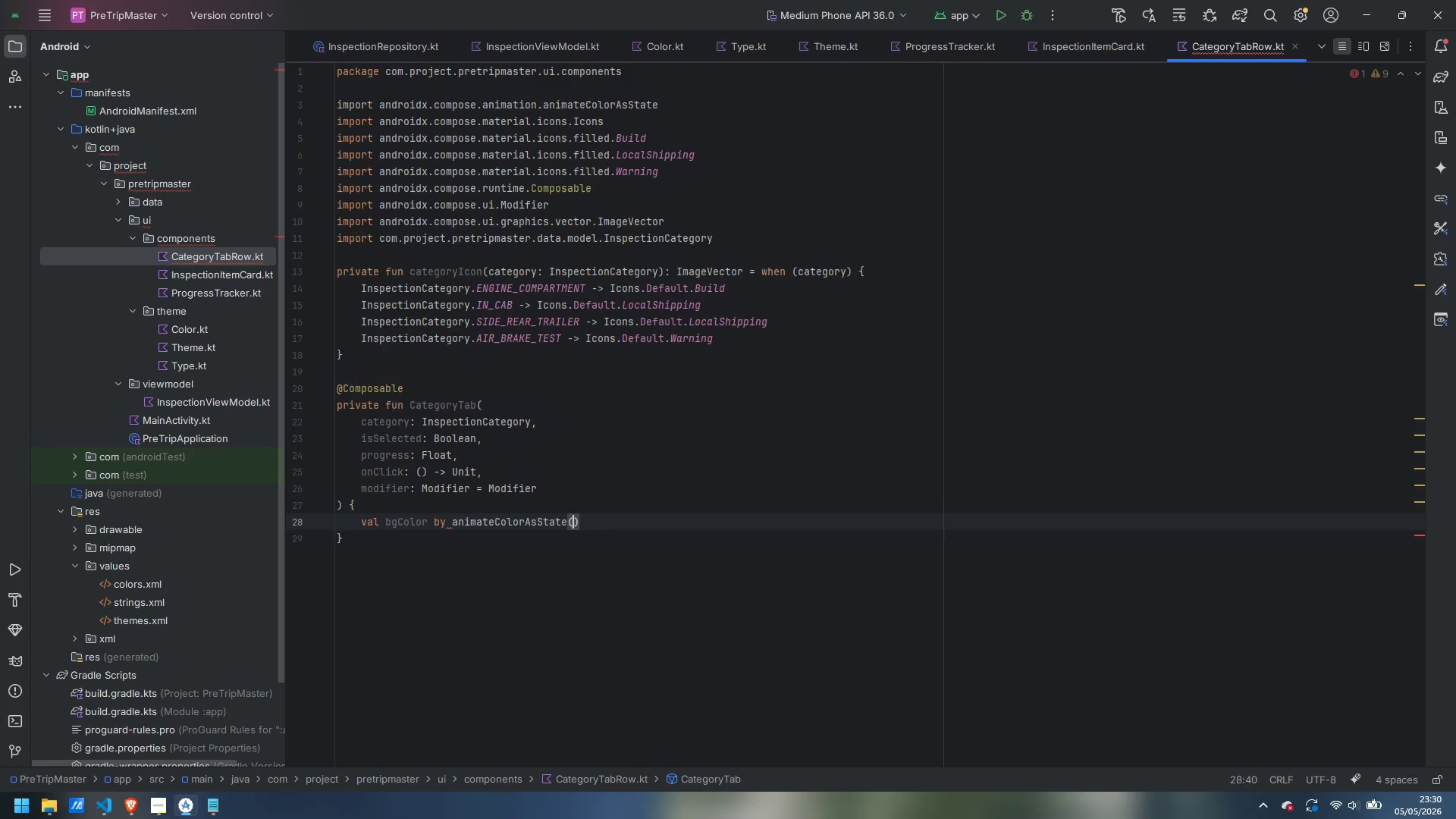 
 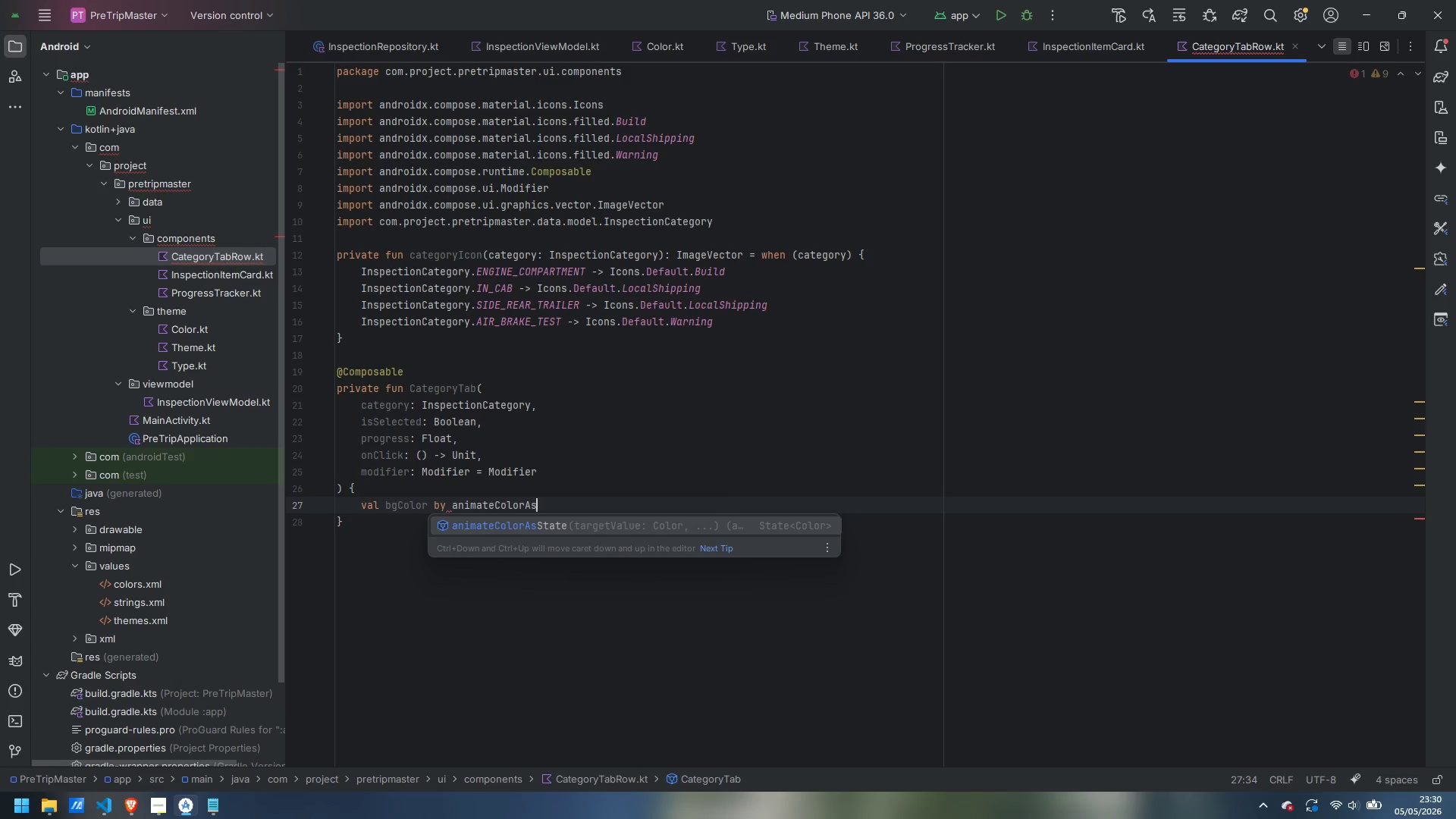 
key(Enter)
 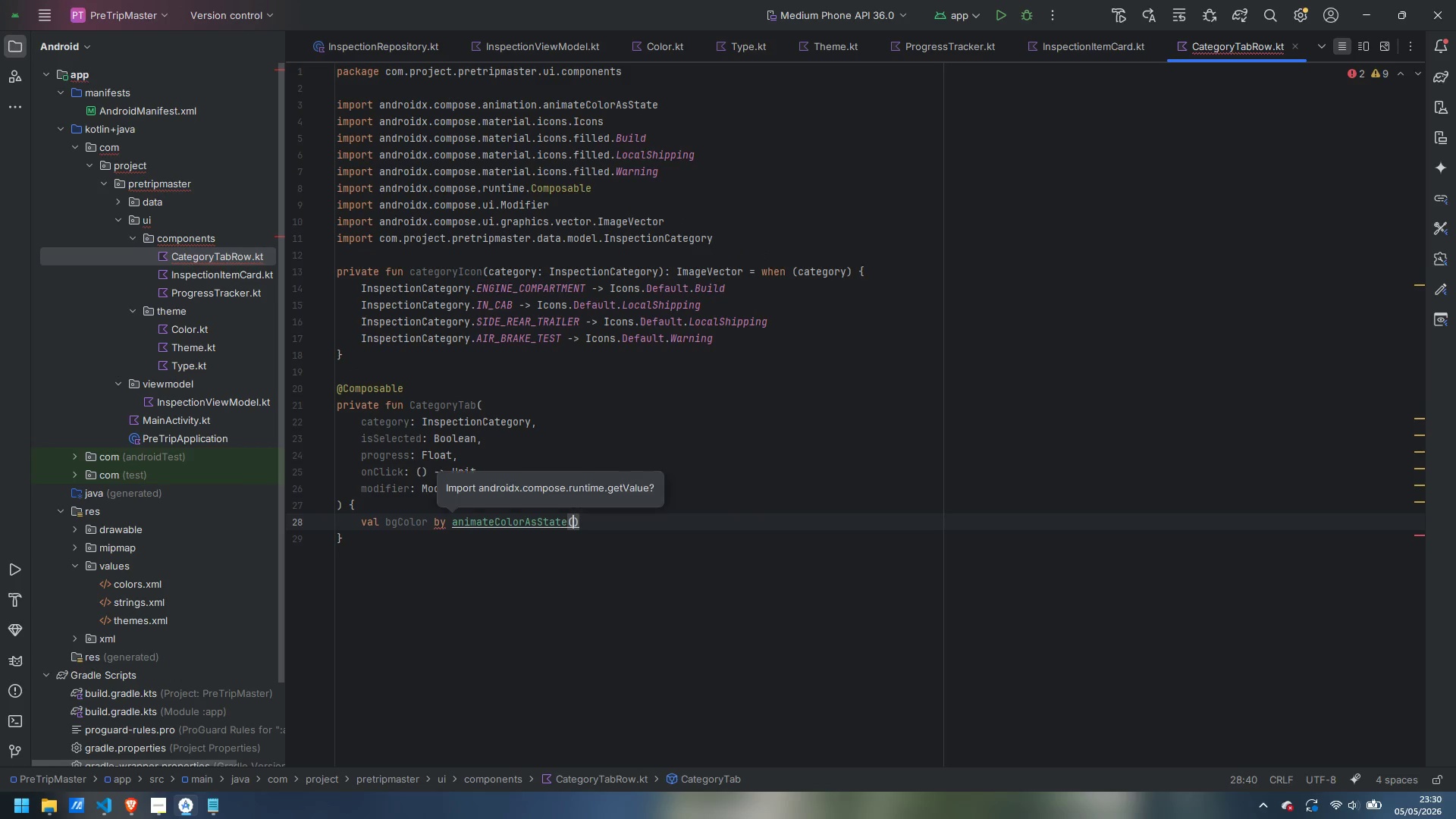 
key(Enter)
 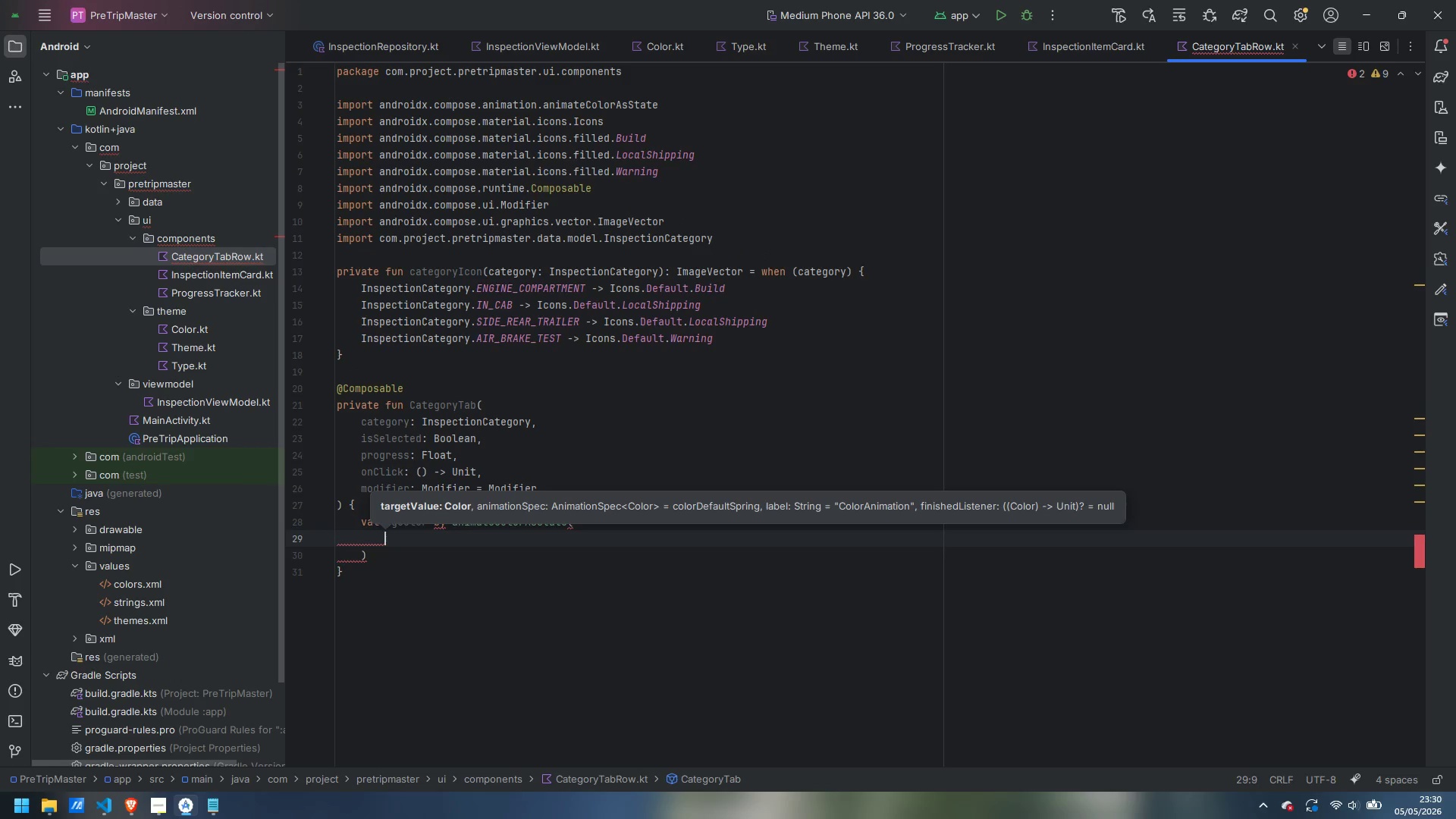 
type(targetValue = when {)
 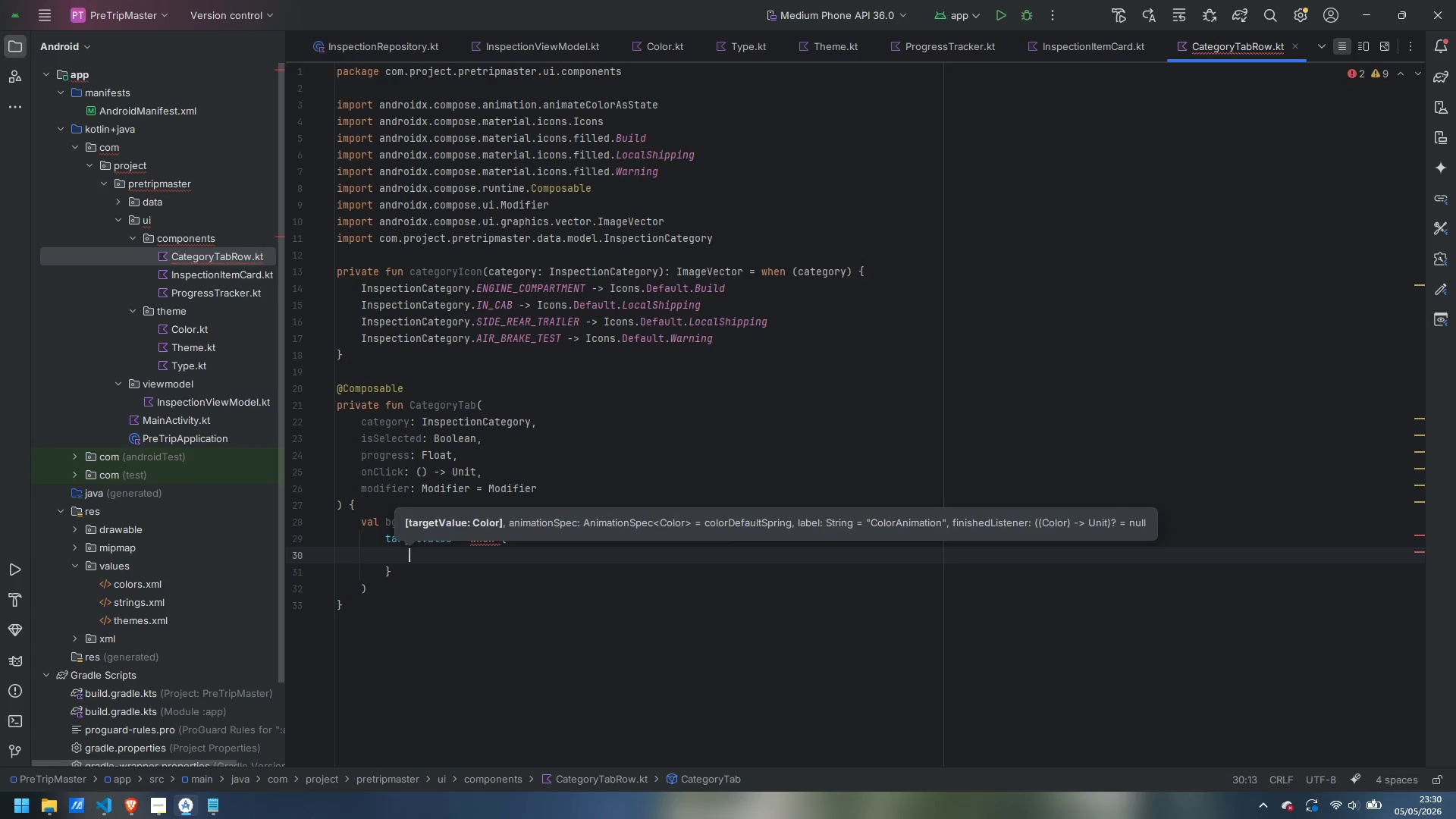 
 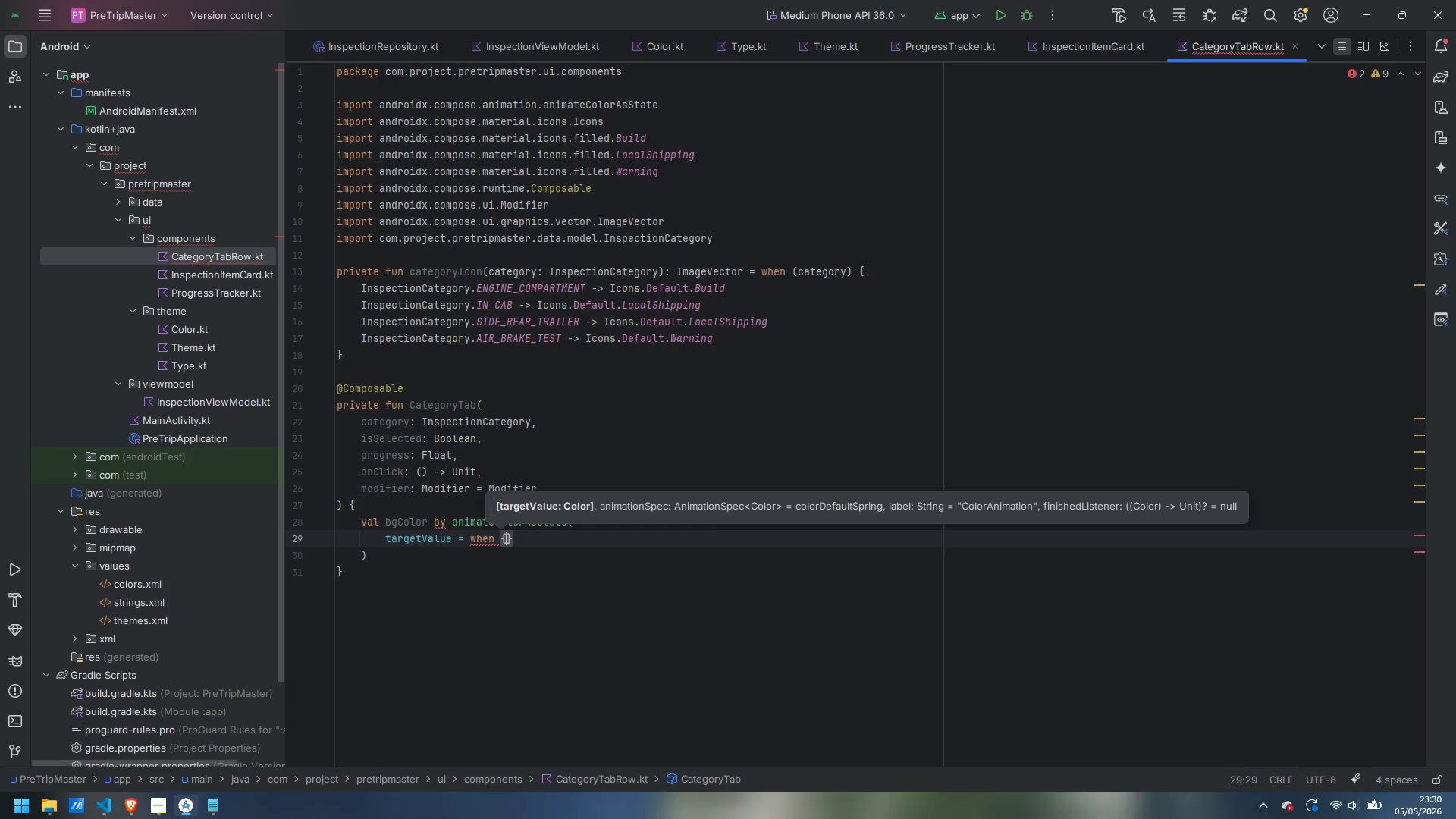 
key(Enter)
 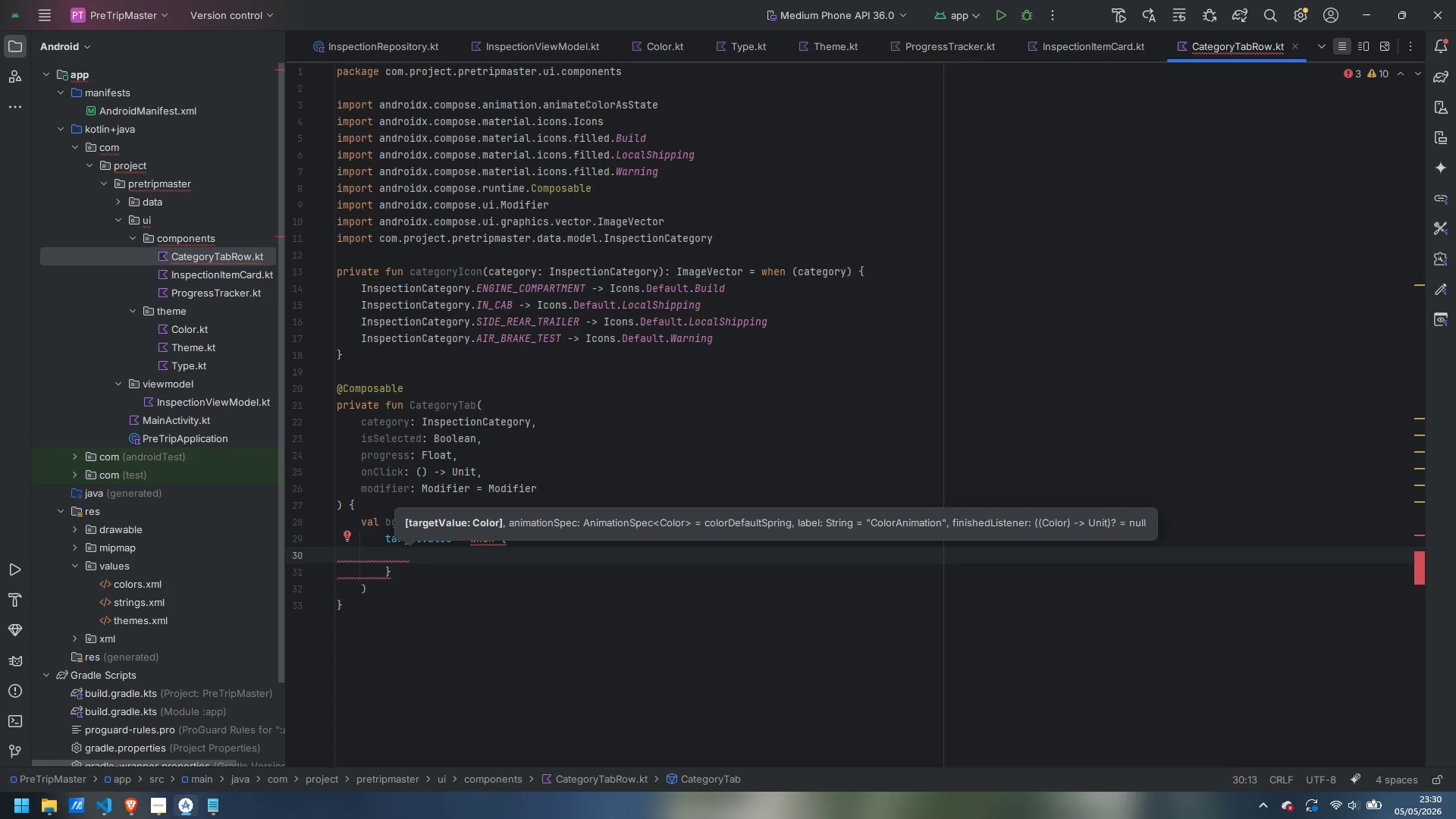 
type(isSelected && categ)
 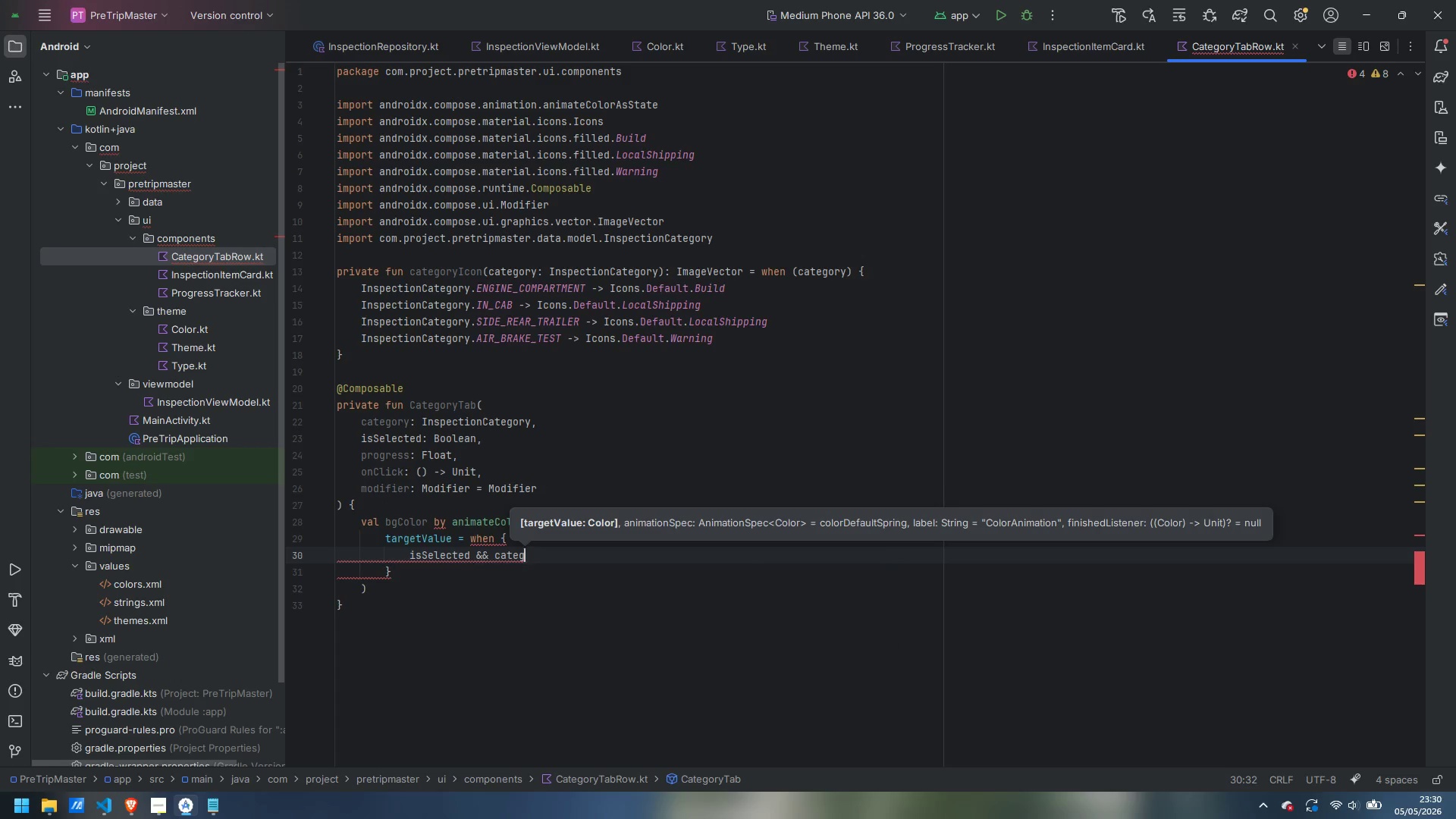 
 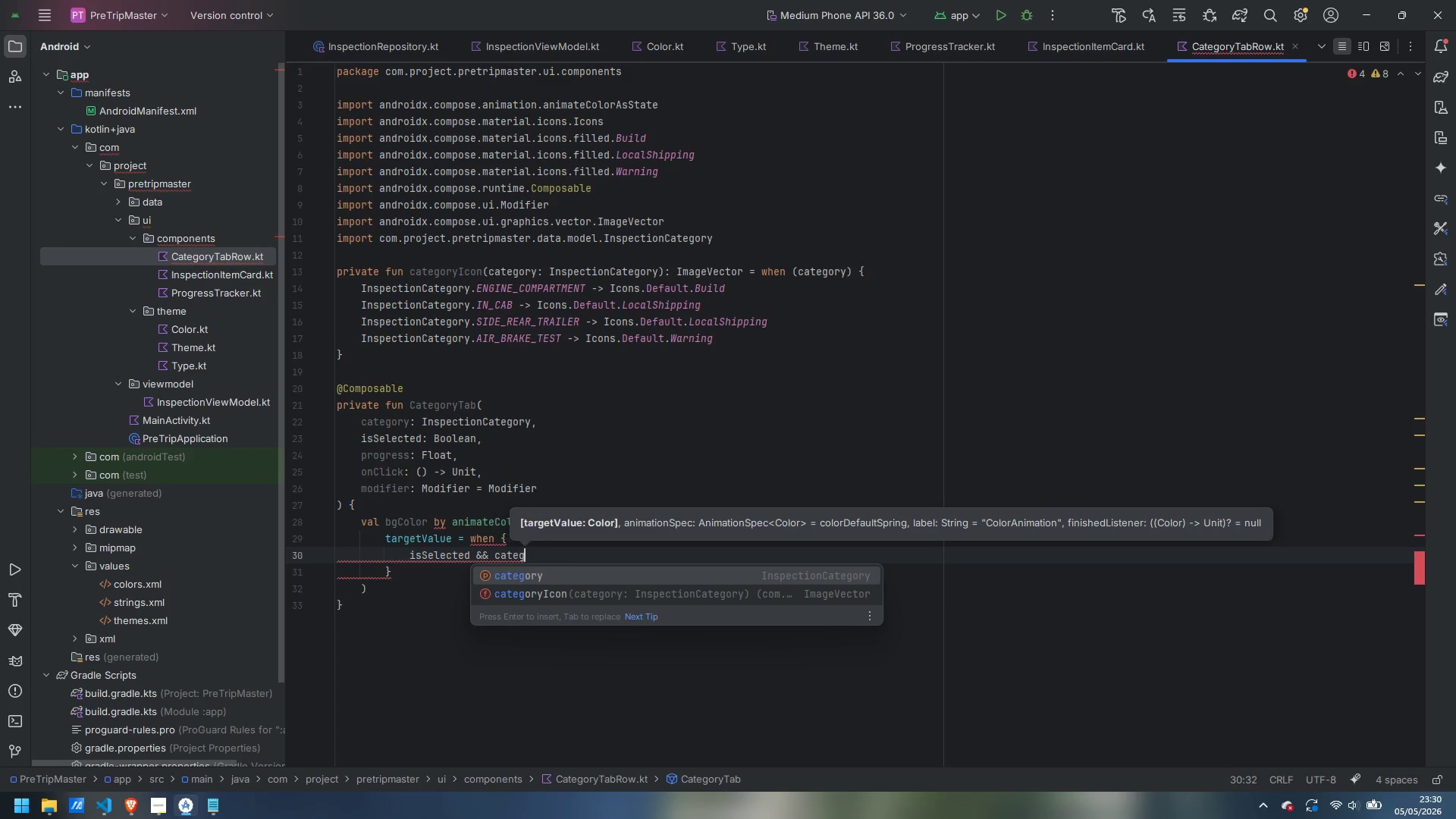 
key(Enter)
 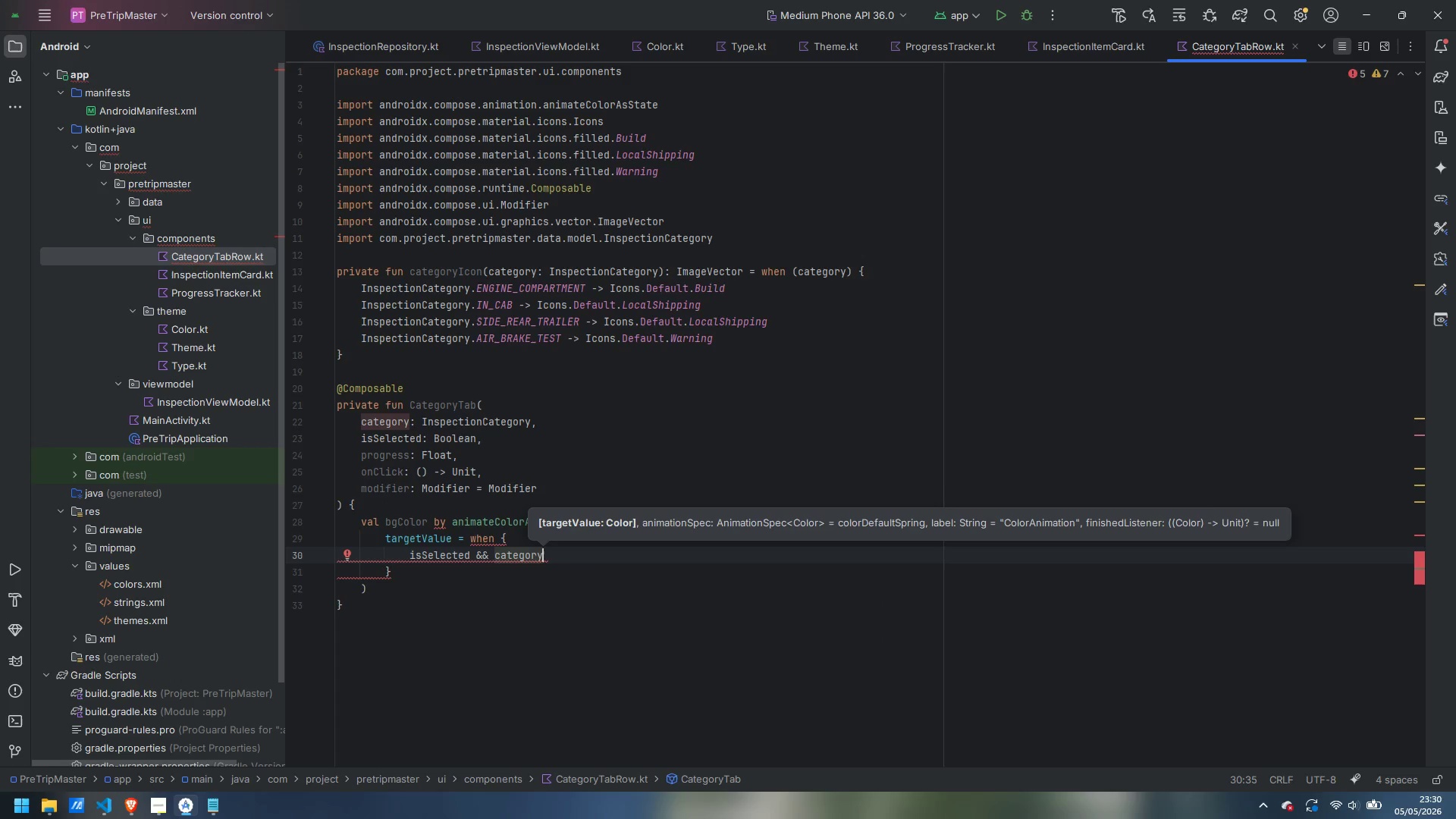 
type(.isC)
 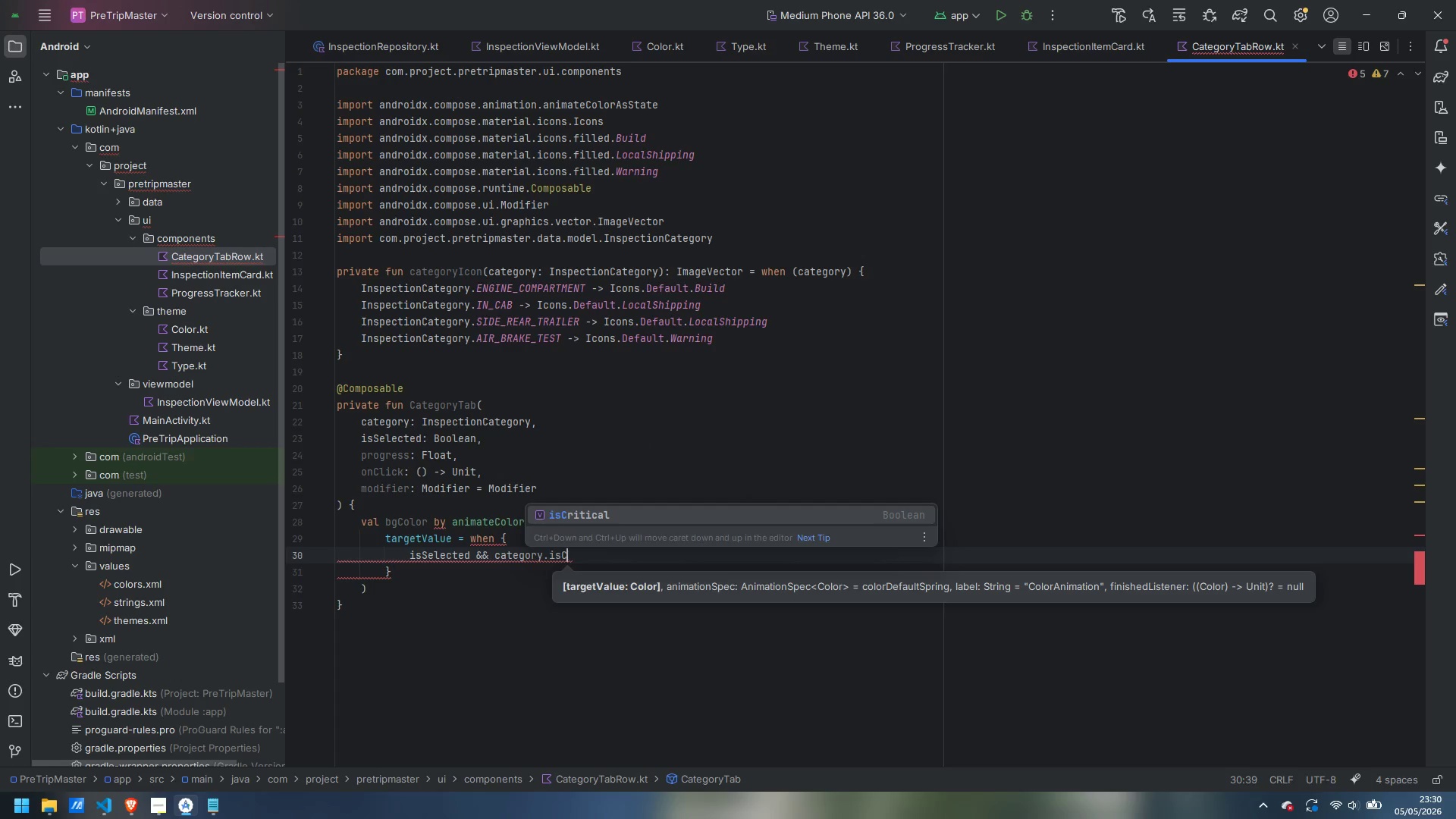 
key(Enter)
 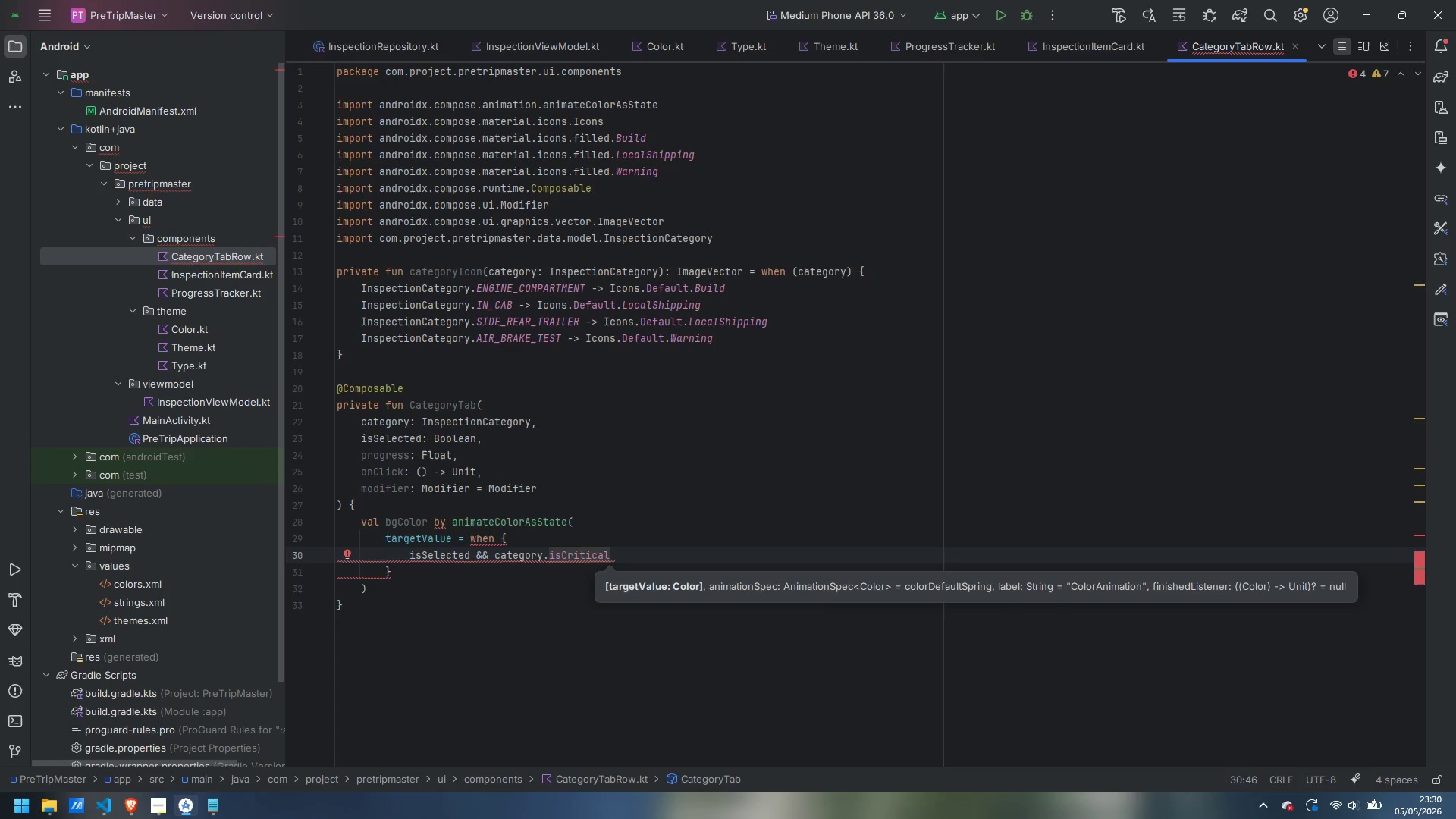 
type( -> Criti)
 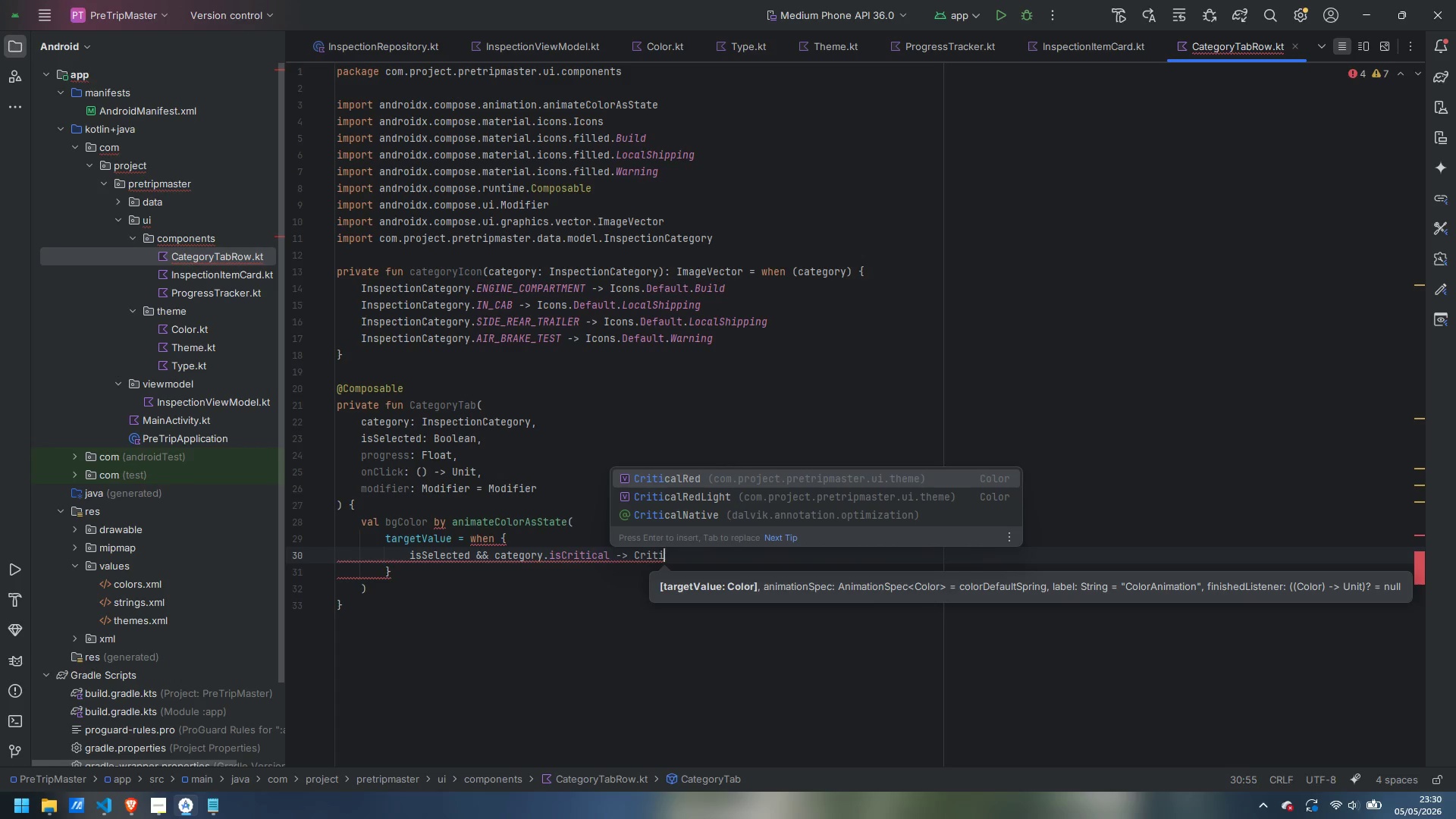 
key(Enter)
 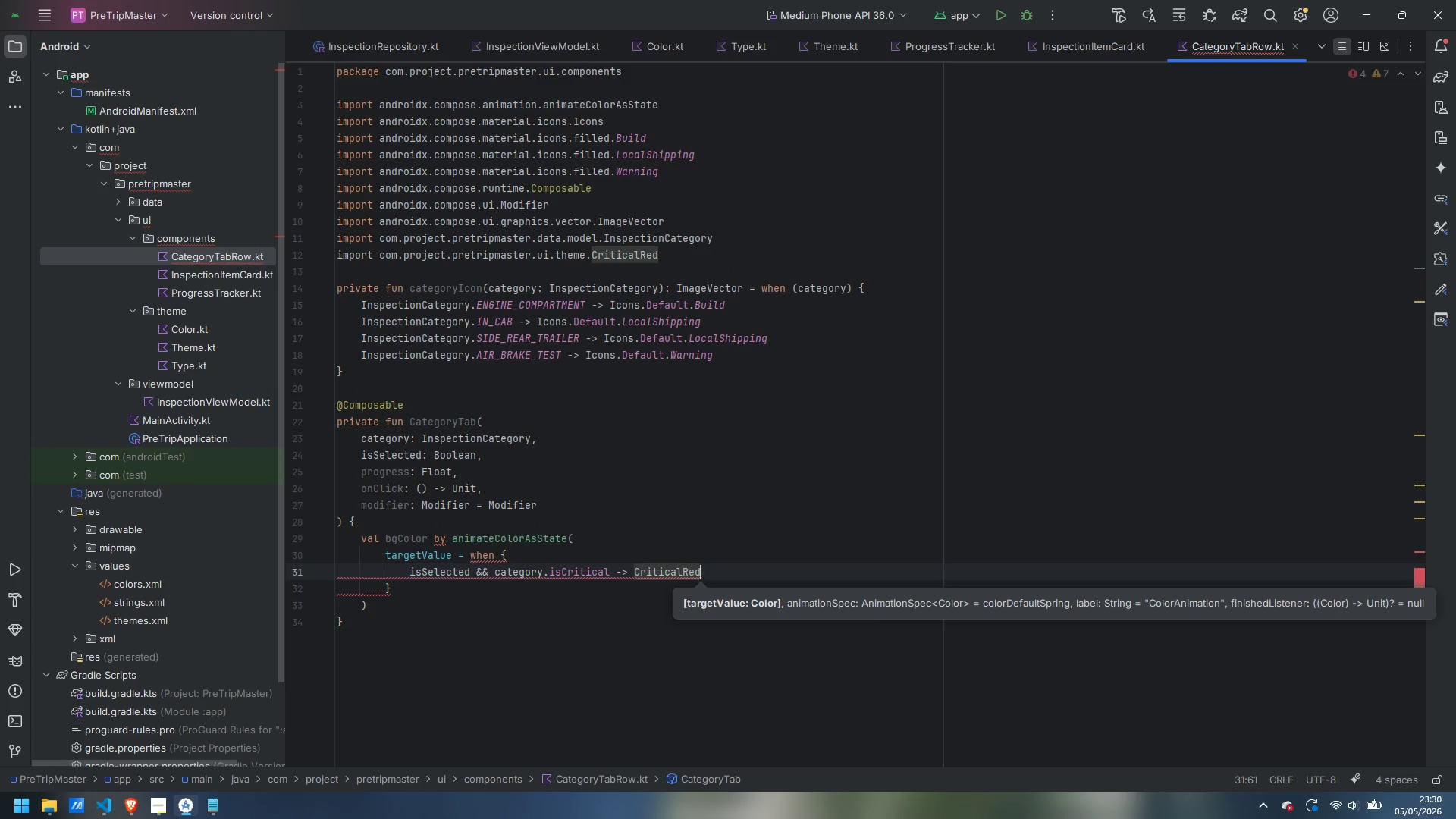 
type(.cop)
 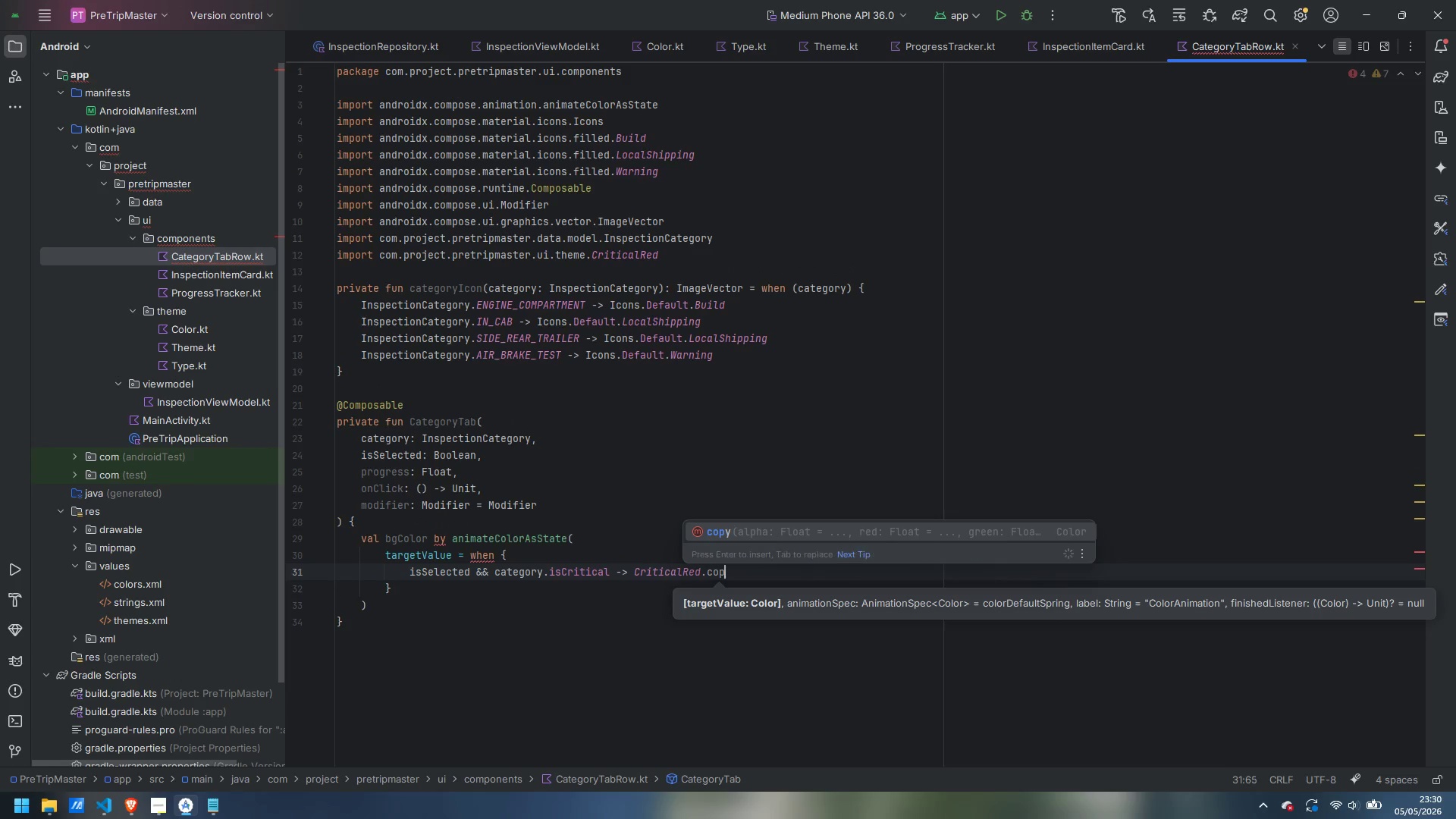 
key(Enter)
 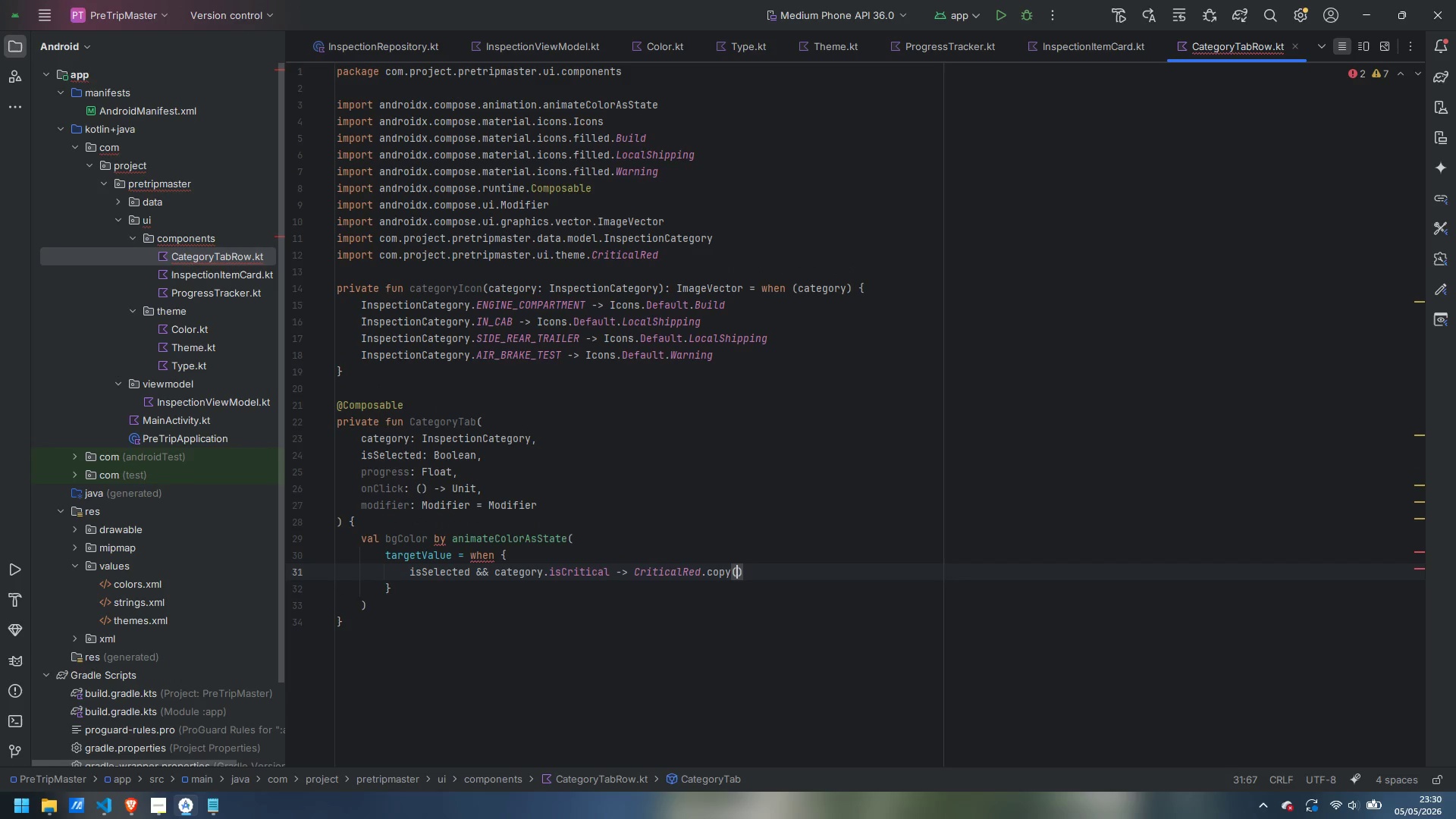 
type(alp)
 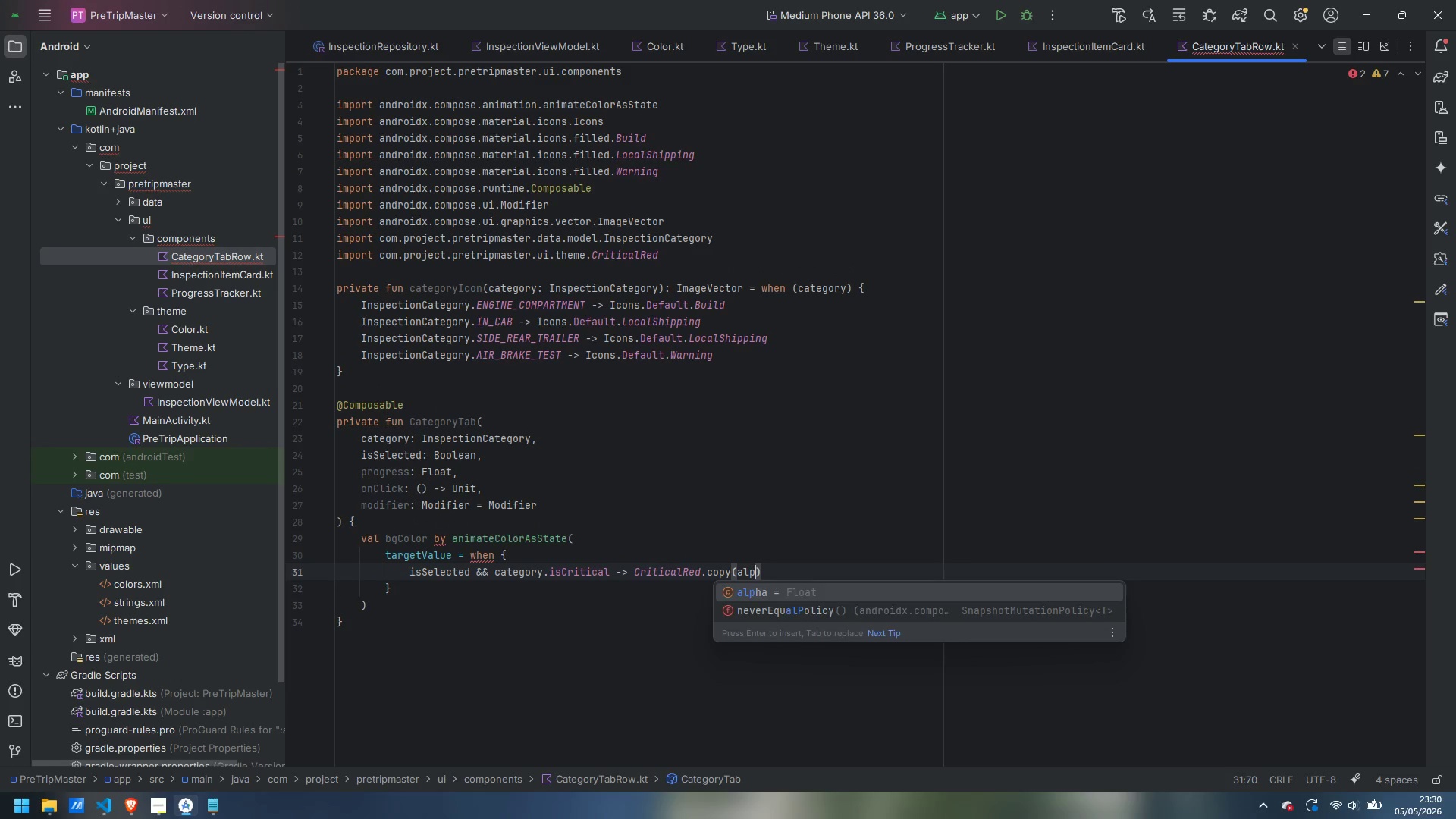 
key(Enter)
 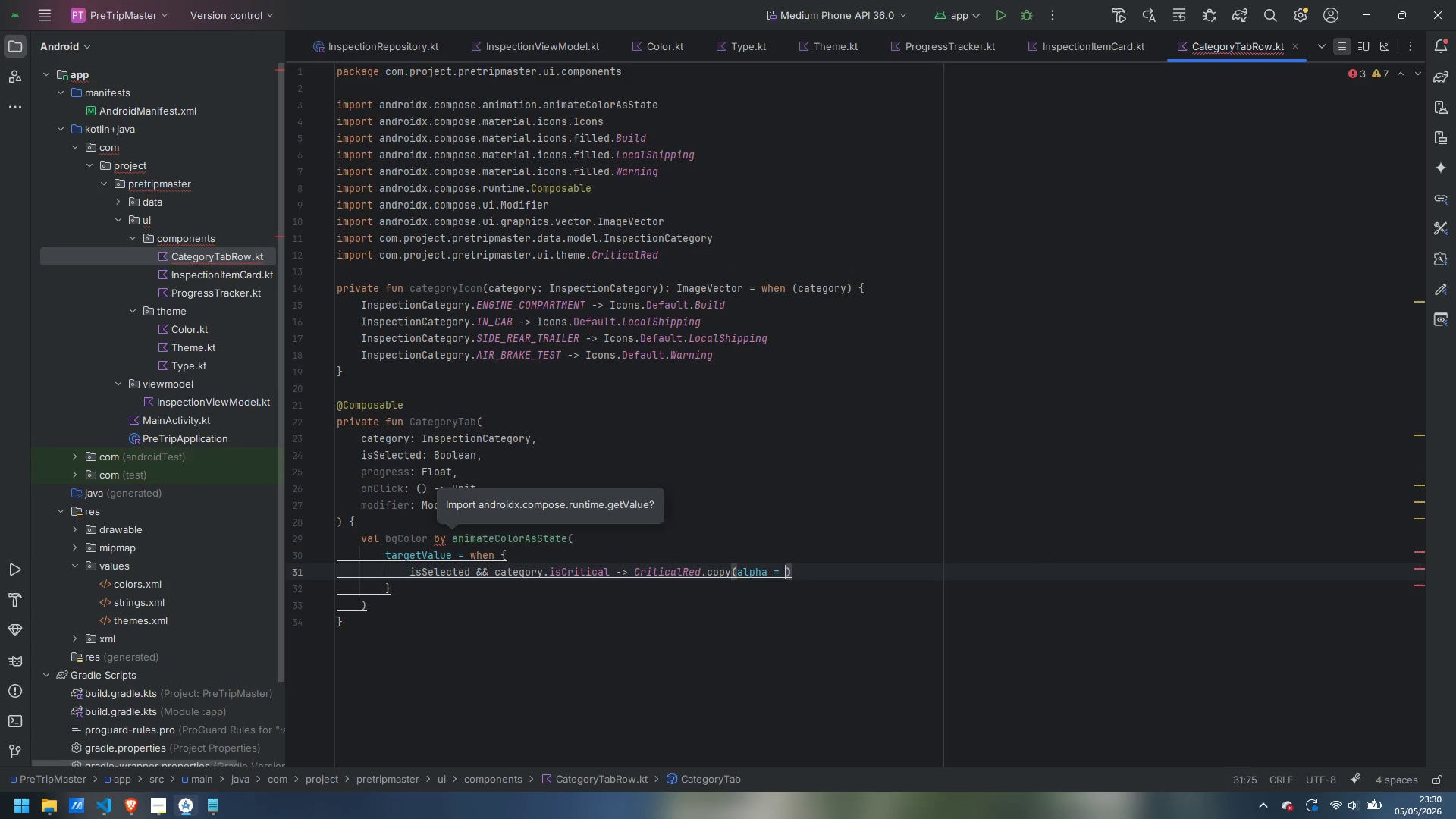 
type(0.2f)
 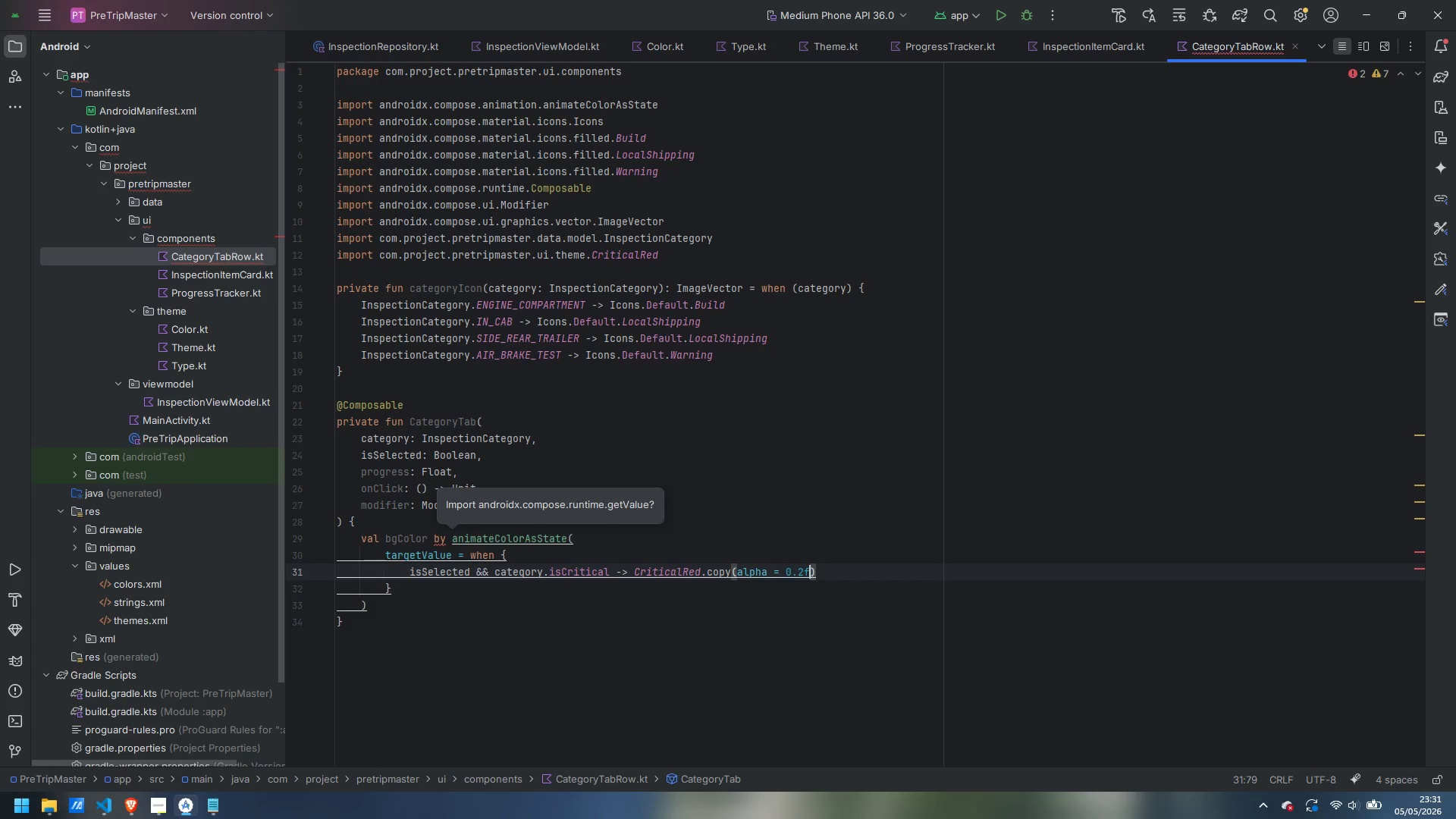 
key(Alt+Enter)
 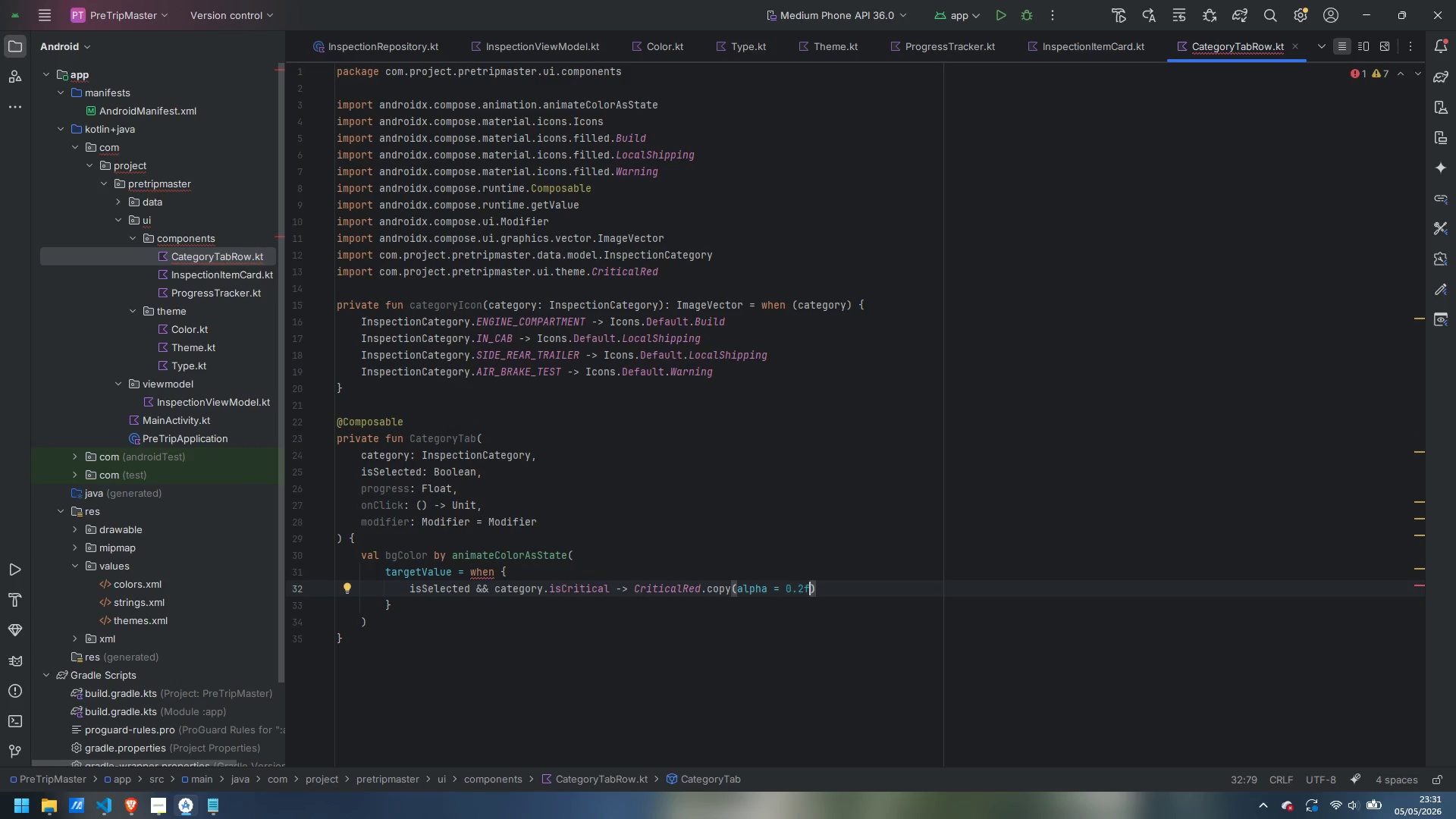 
key(ArrowRight)
 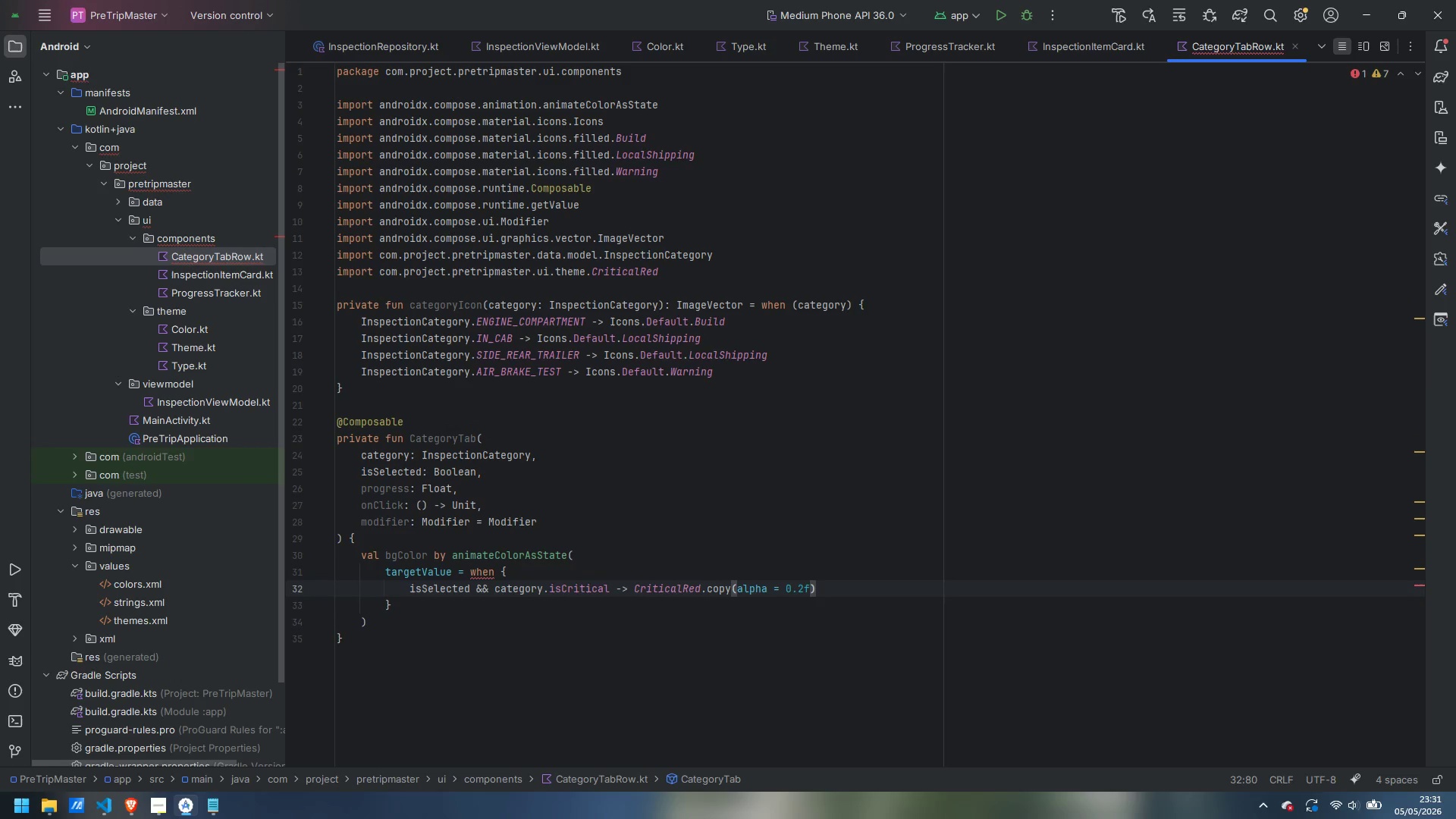 
key(Enter)
 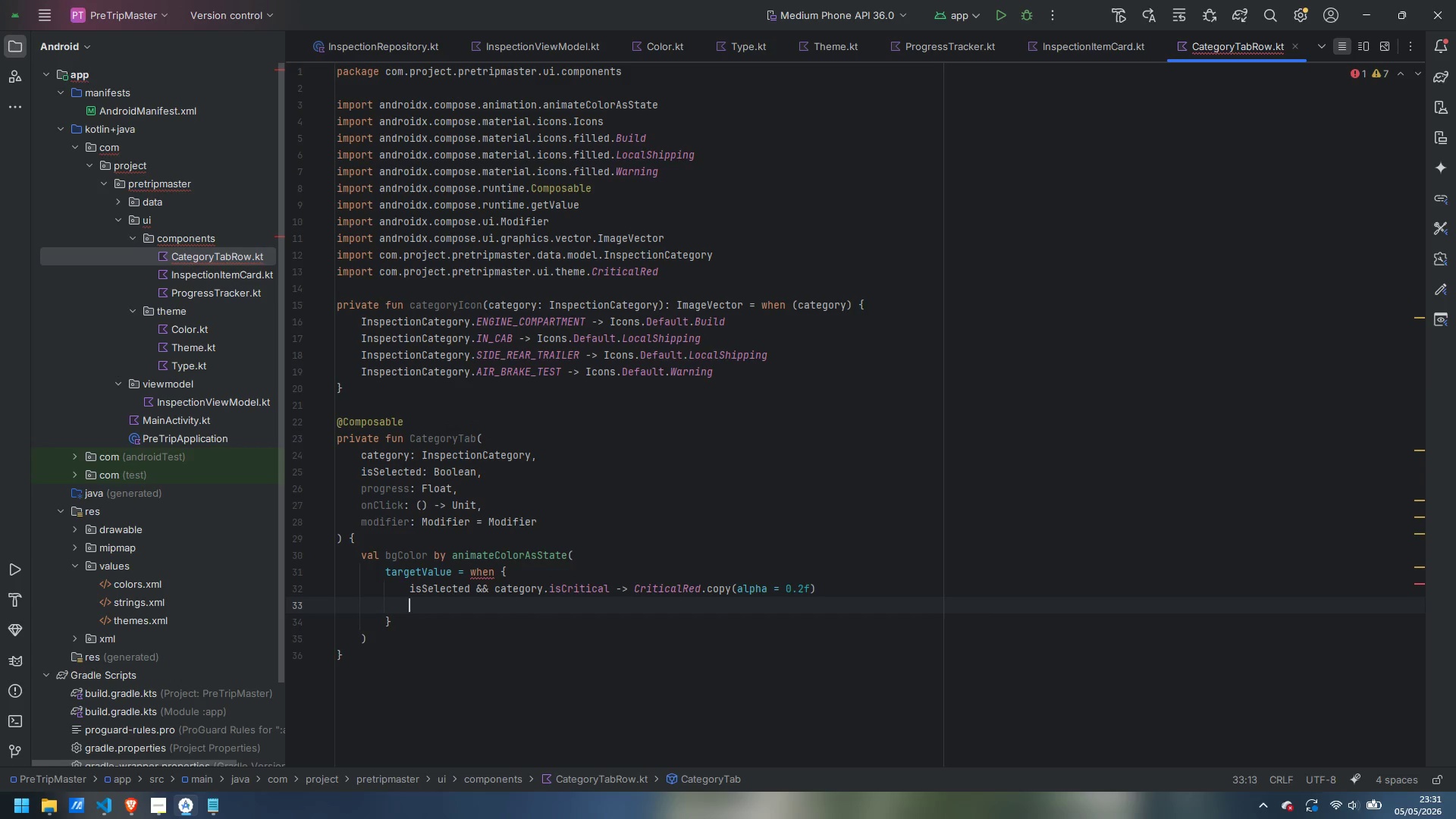 
type(isSele)
 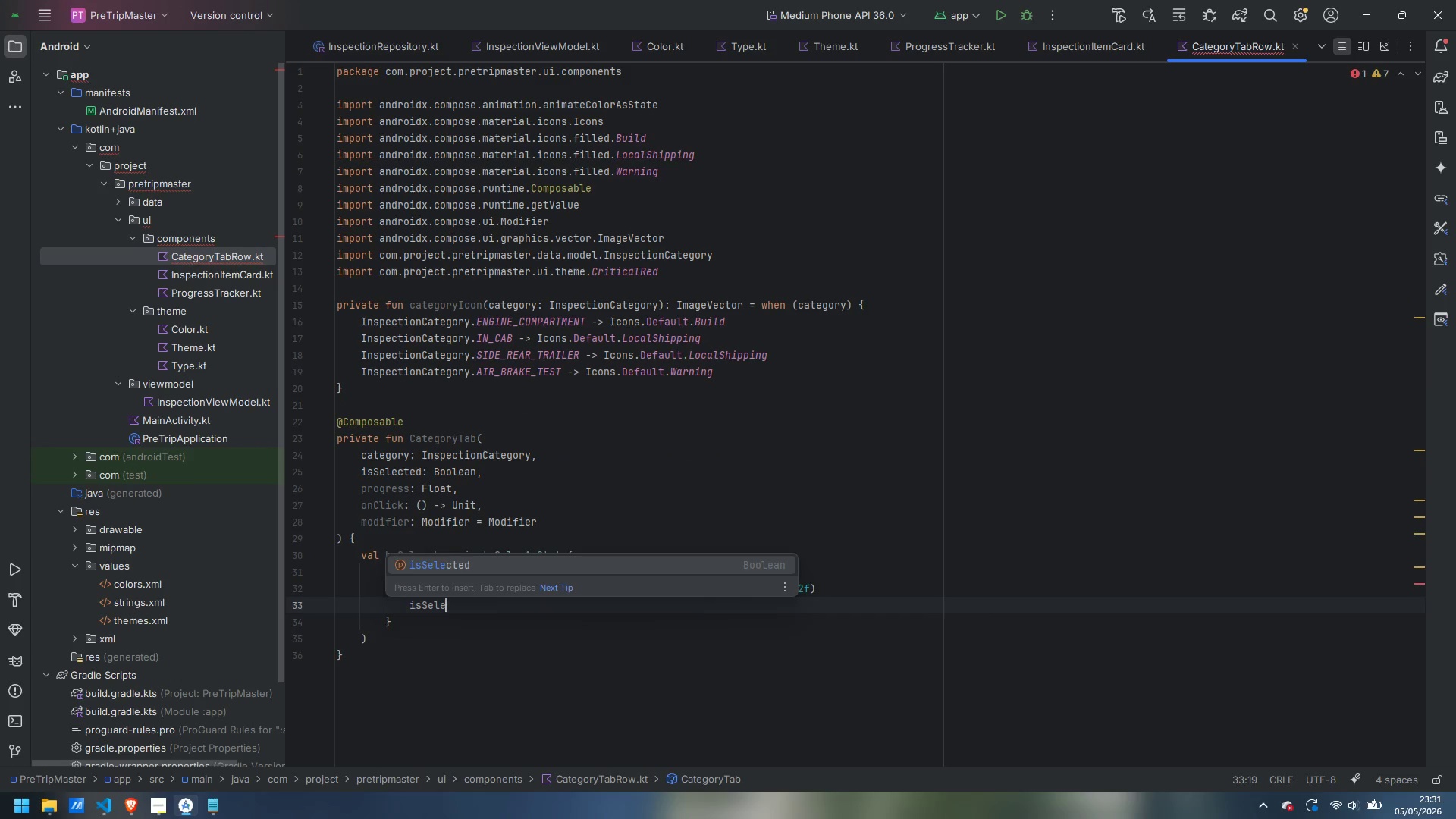 
key(Enter)
 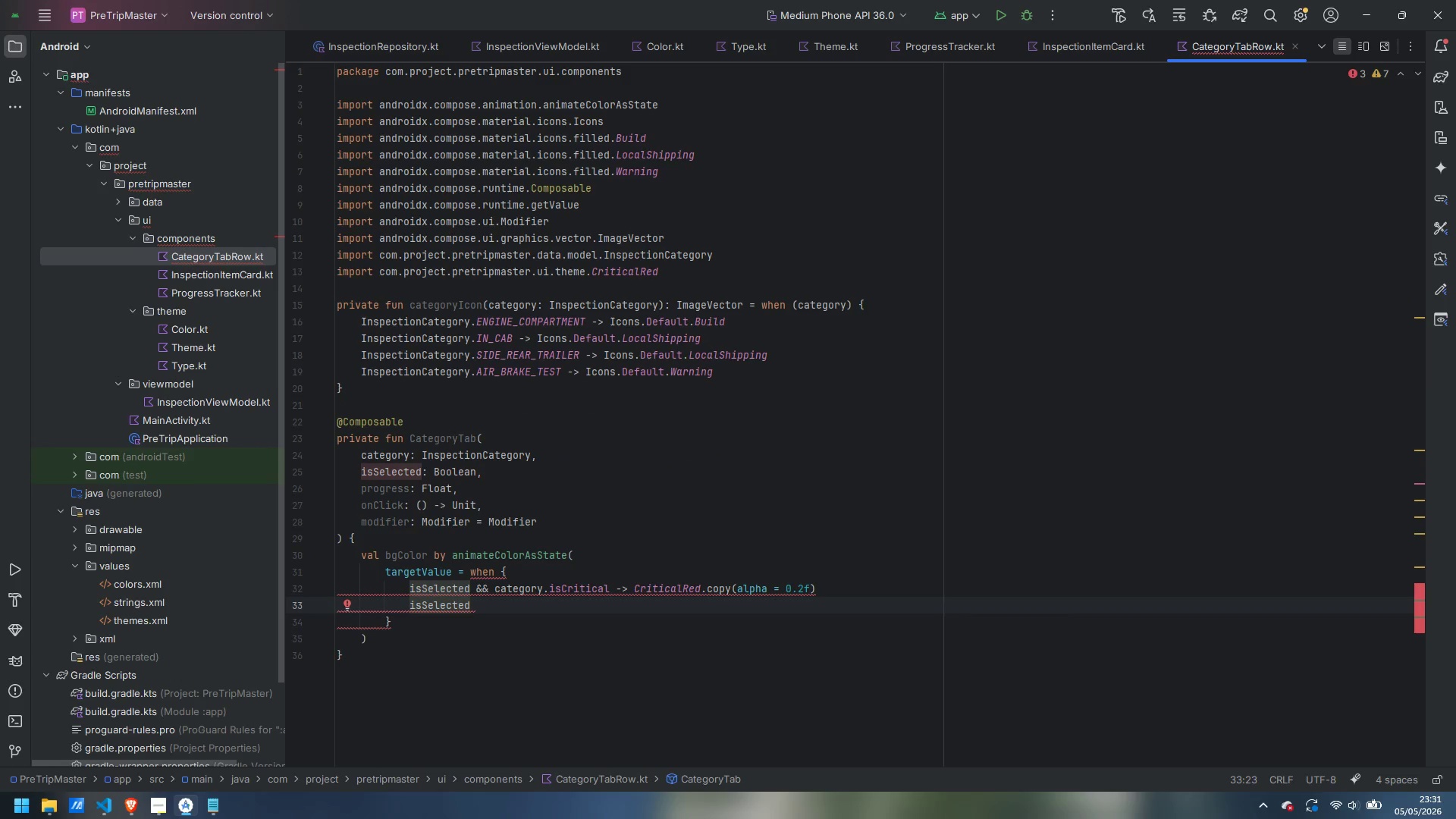 
type( -> Truck)
 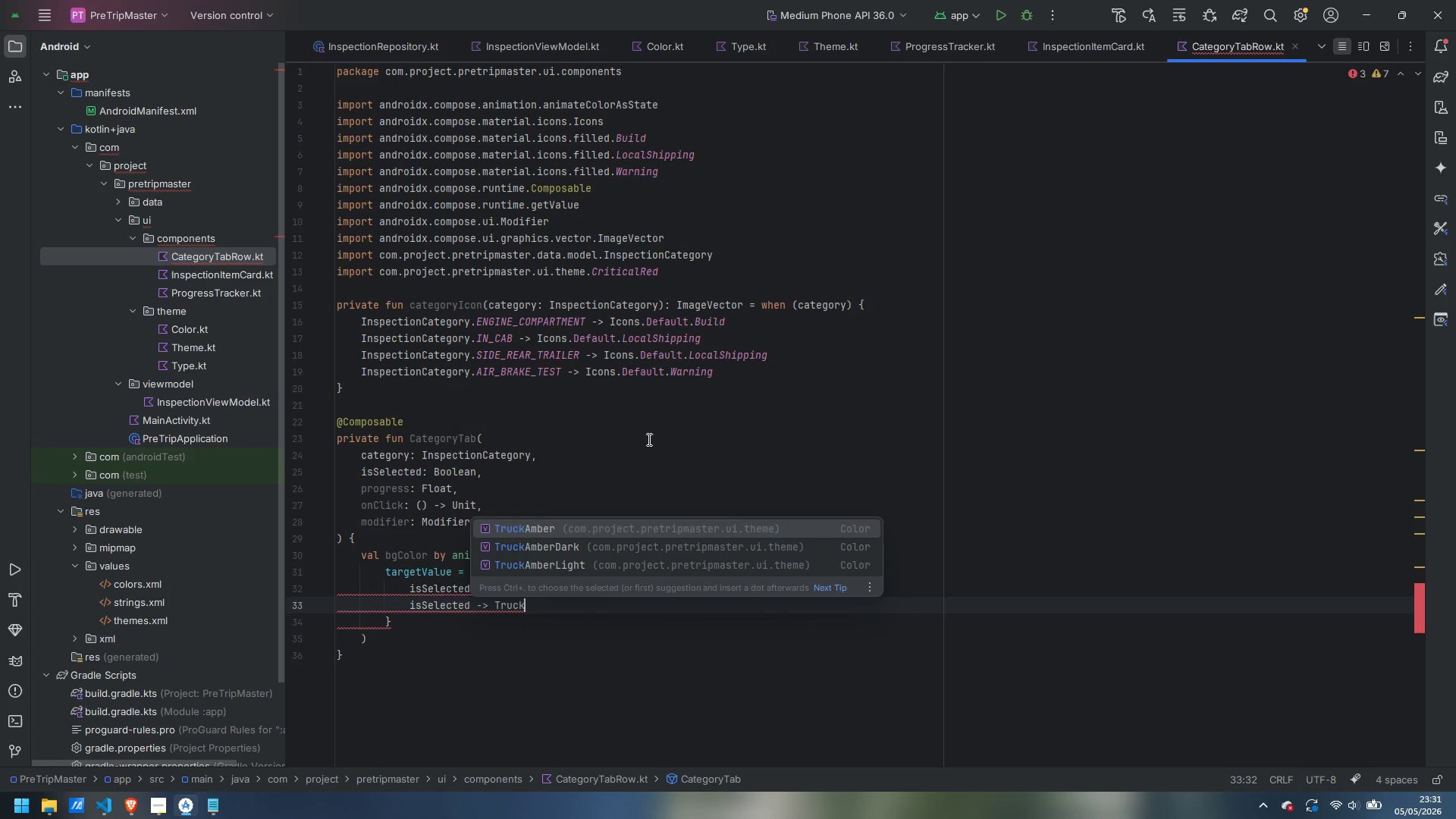 
key(Enter)
 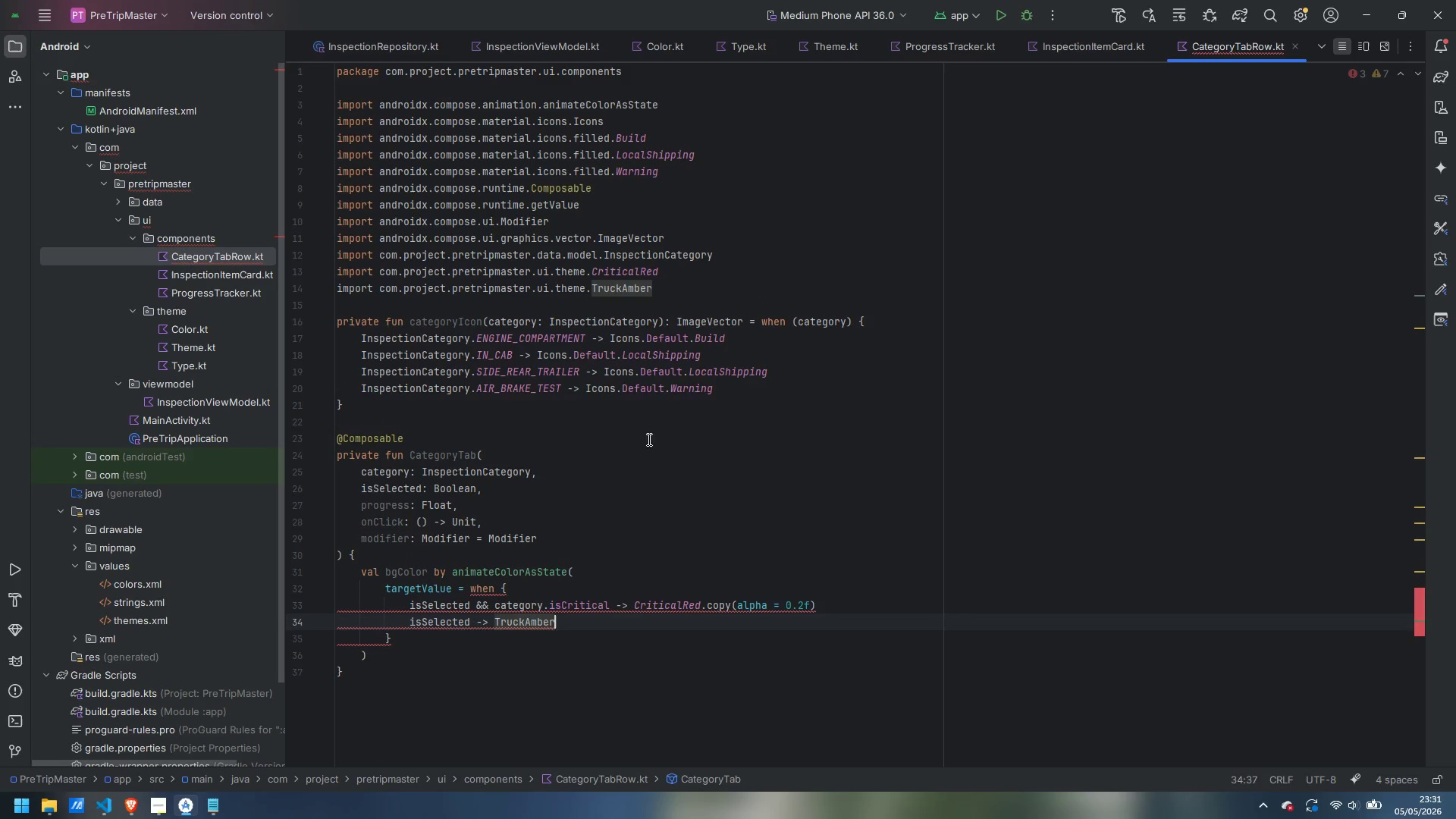 
type(.cop)
 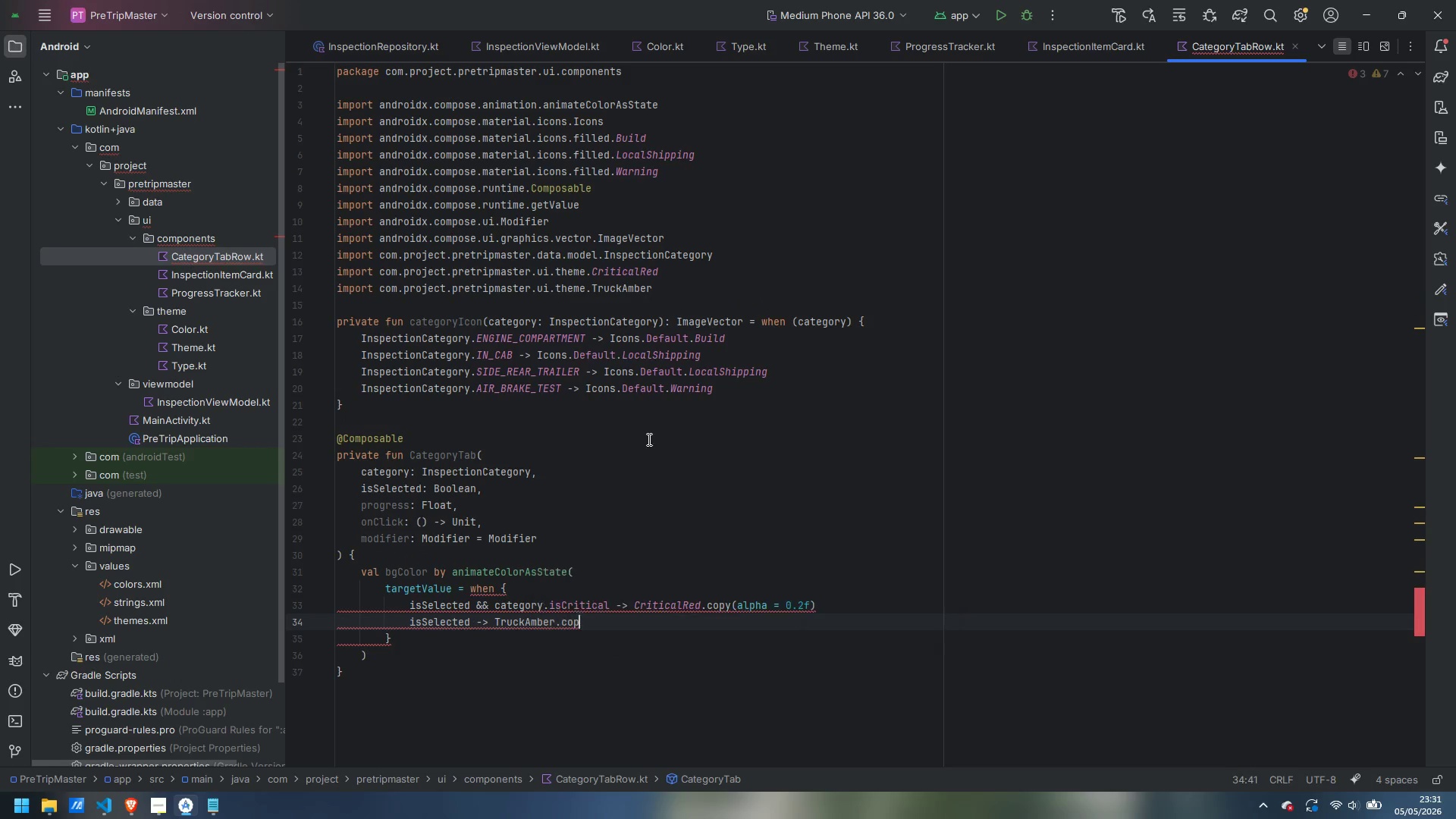 
key(Enter)
 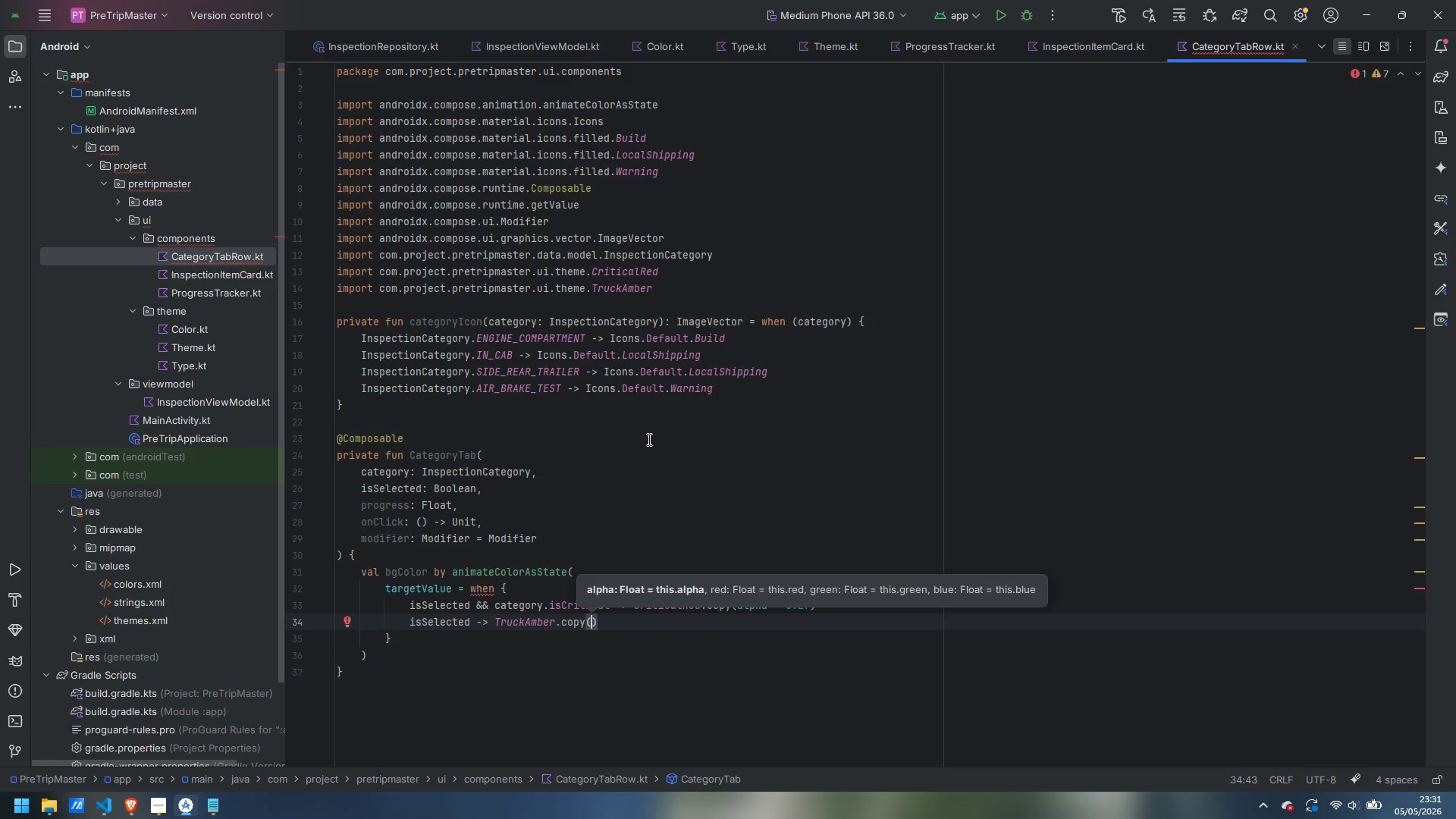 
type(alp)
 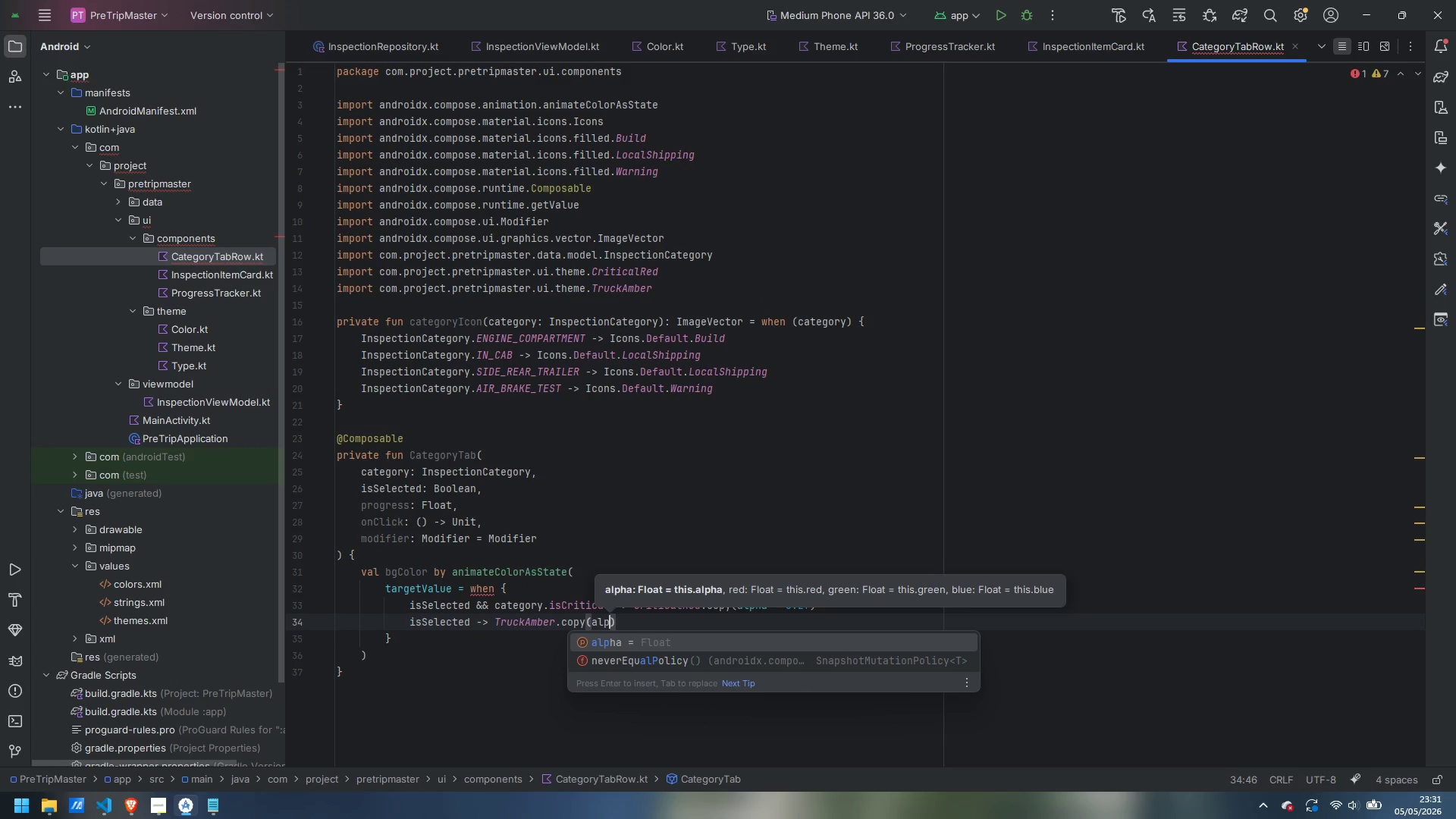 
key(Enter)
 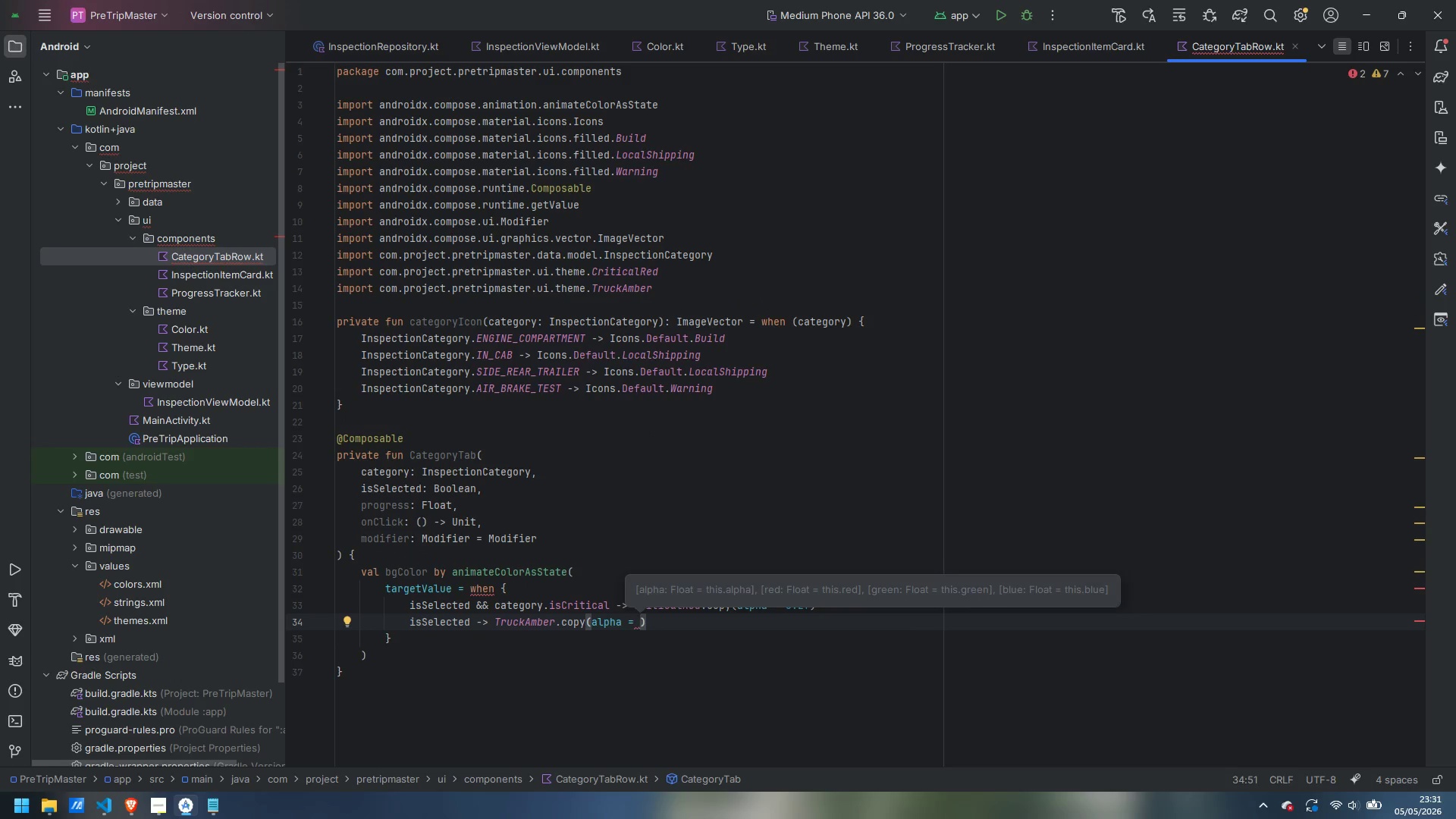 
type(0.15f)
 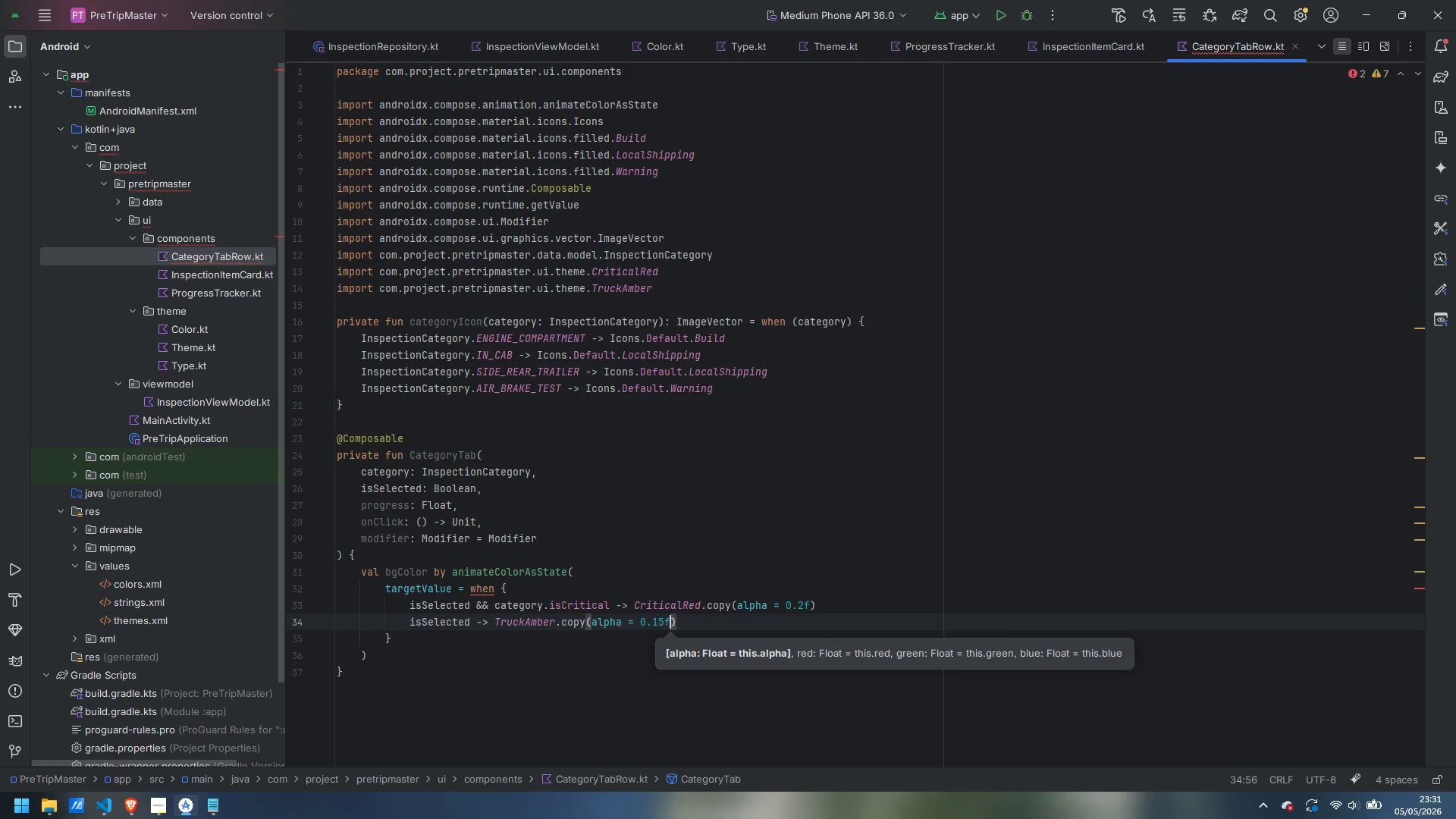 
key(ArrowRight)
 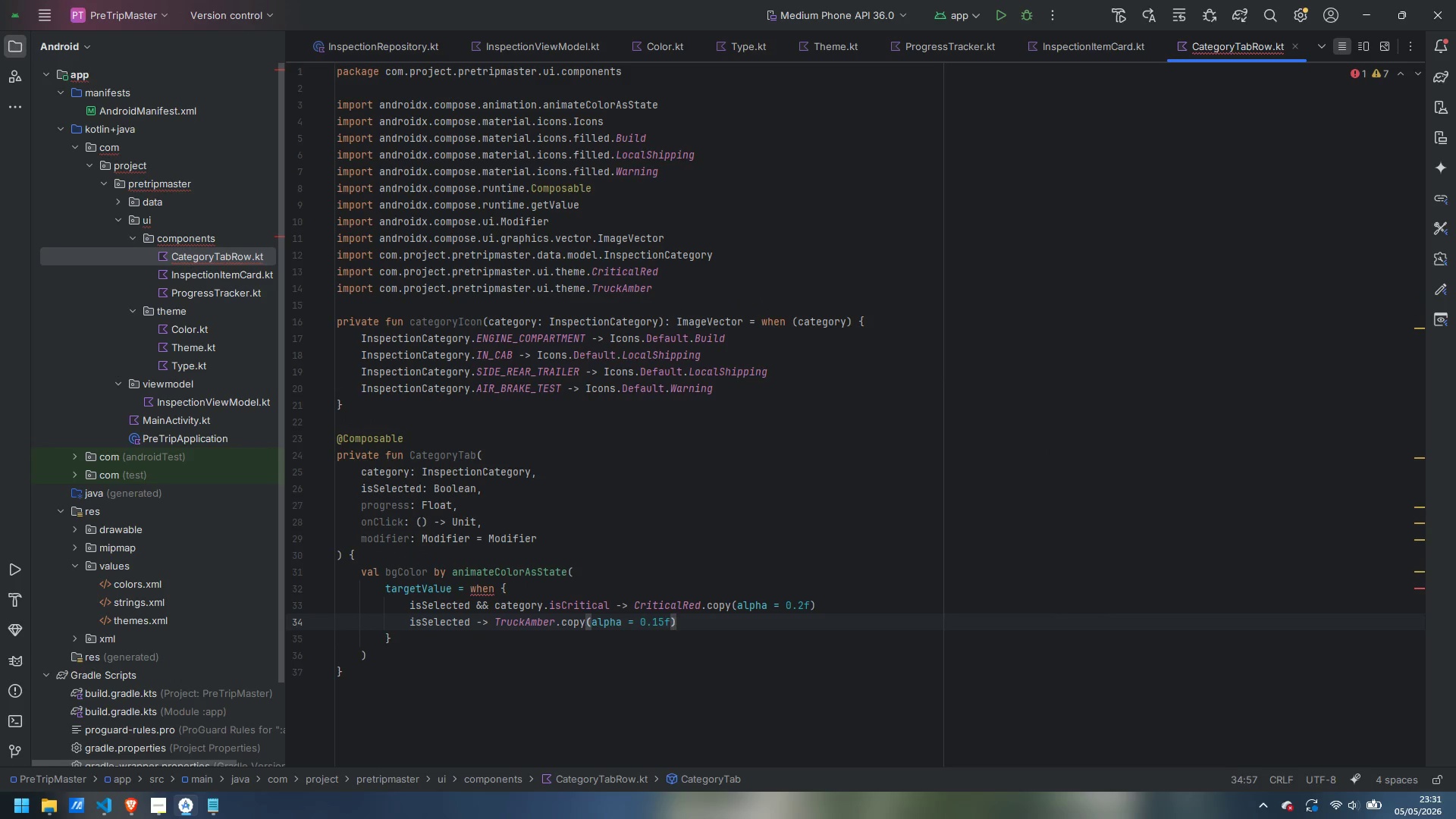 
key(Enter)
 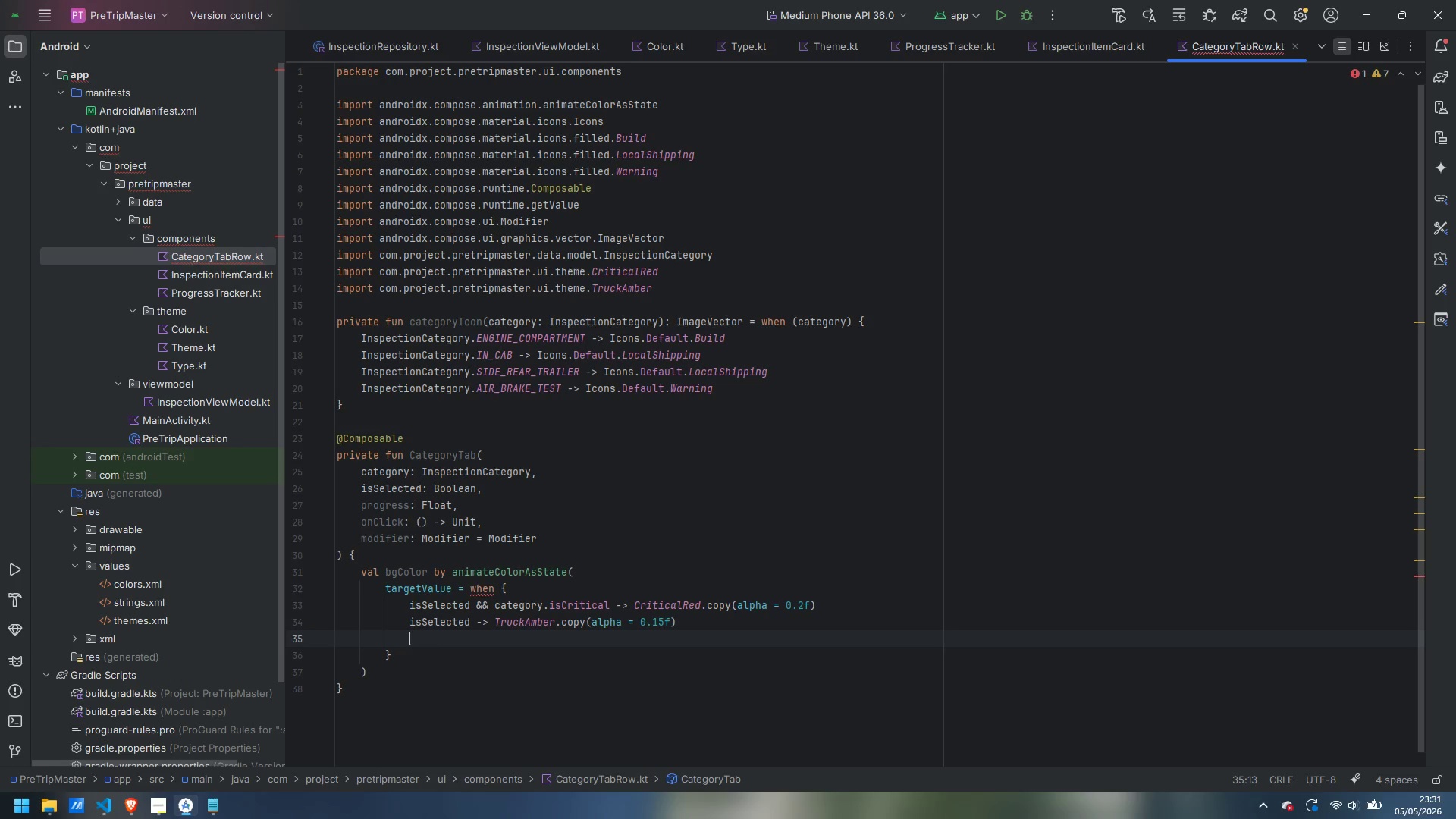 
type(else -> NavyCard)
 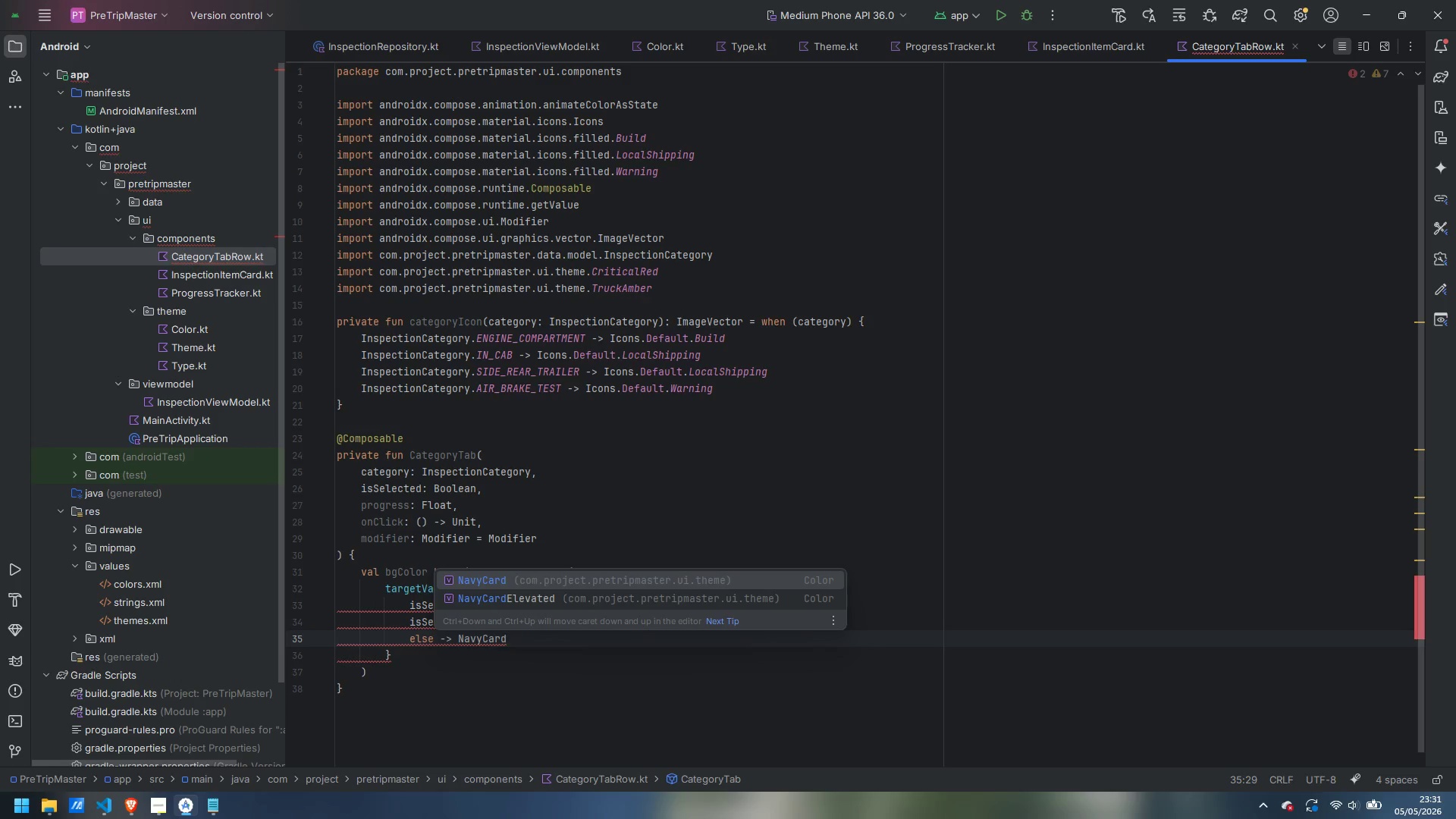 
 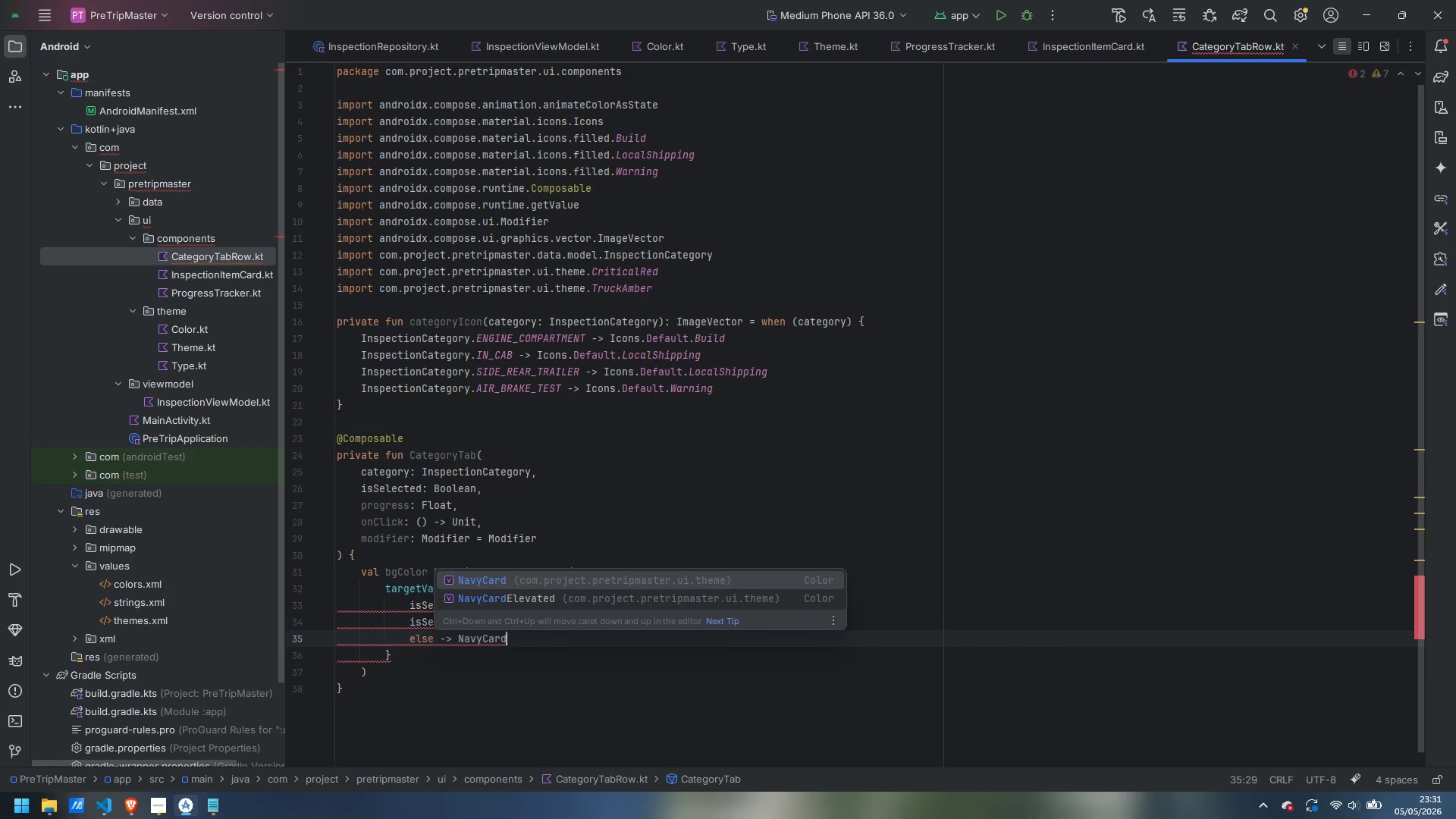 
hold_key(key=ShiftLeft, duration=0.48)
 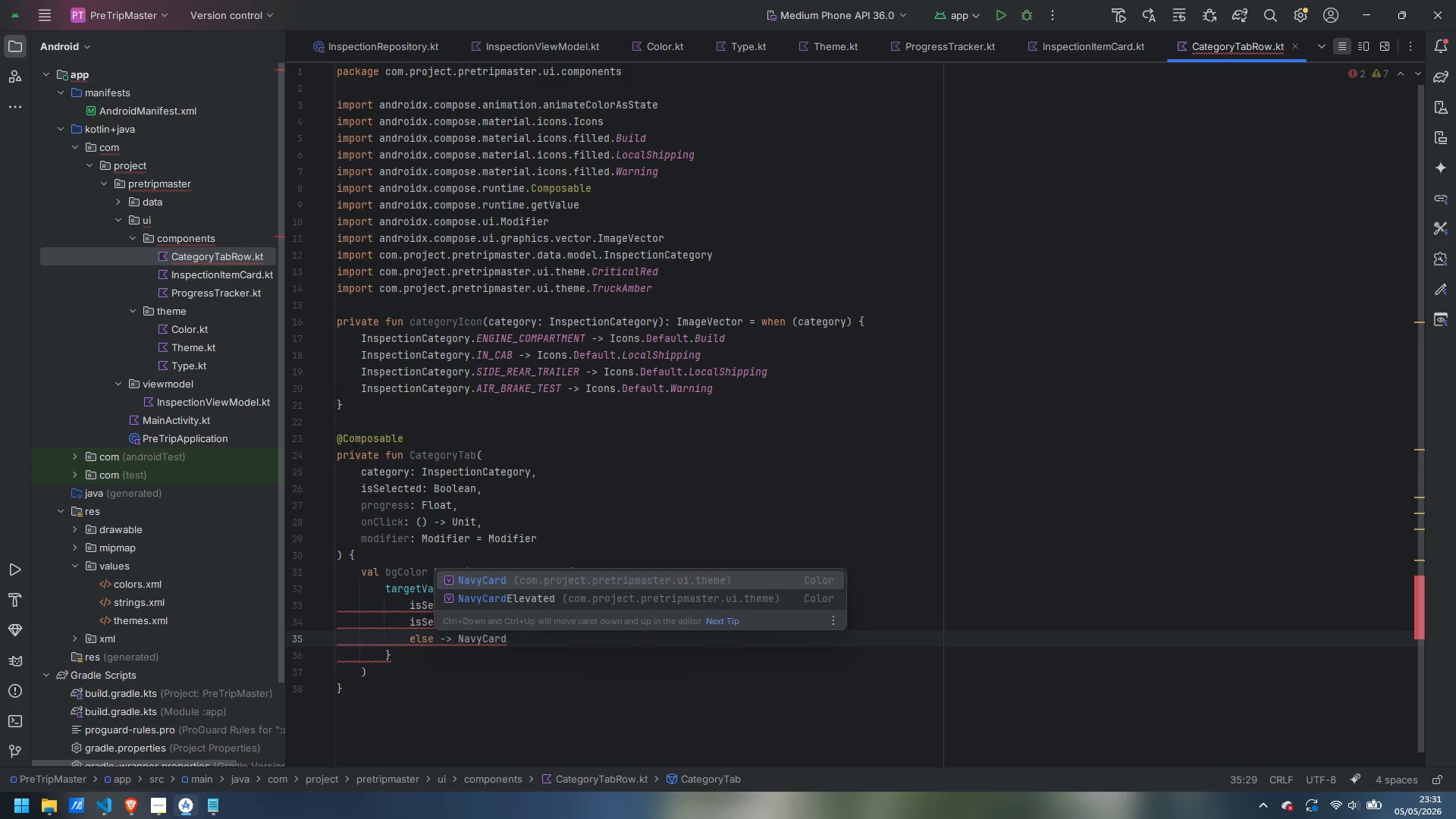 
key(ArrowDown)
 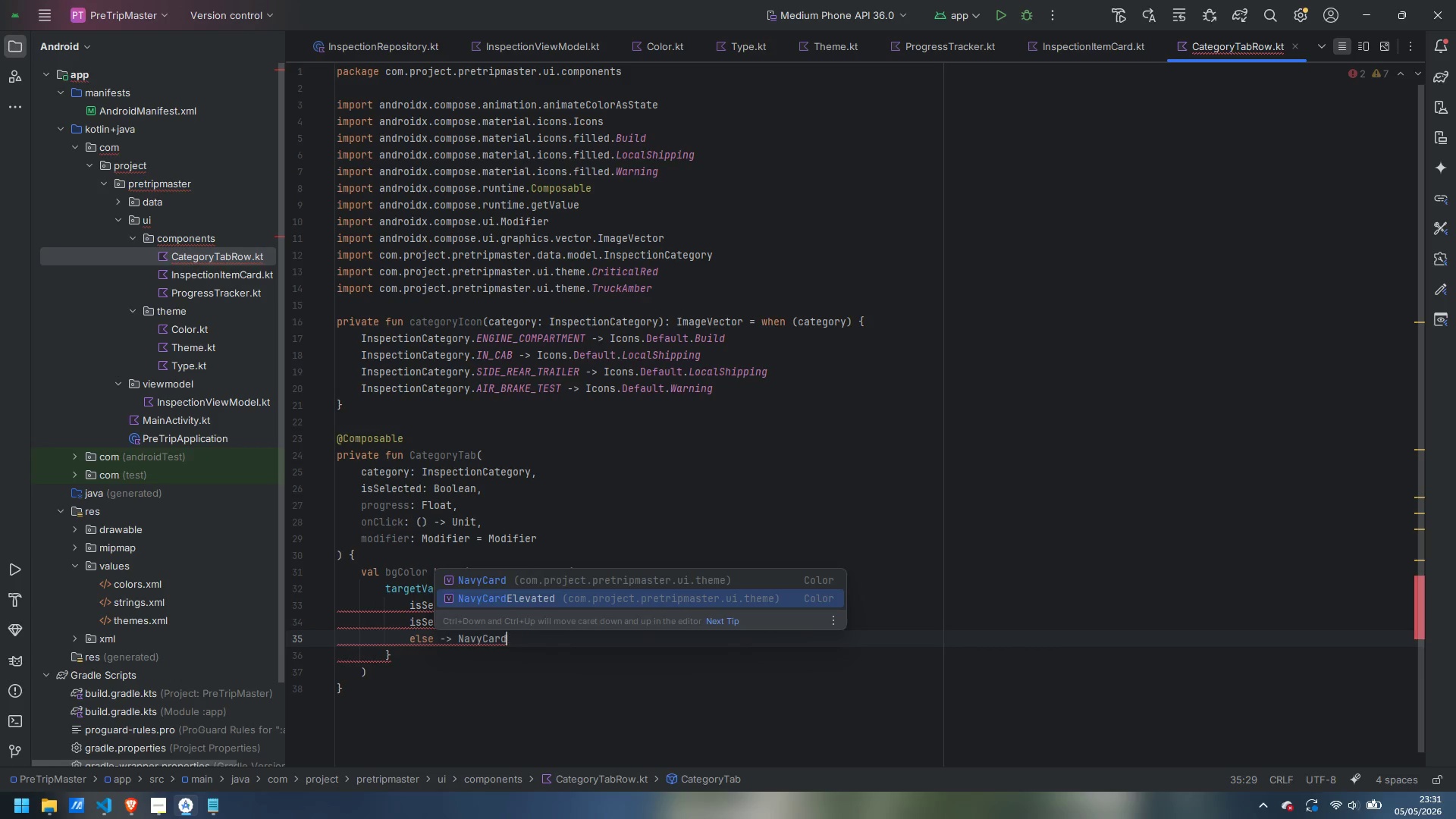 
key(Enter)
 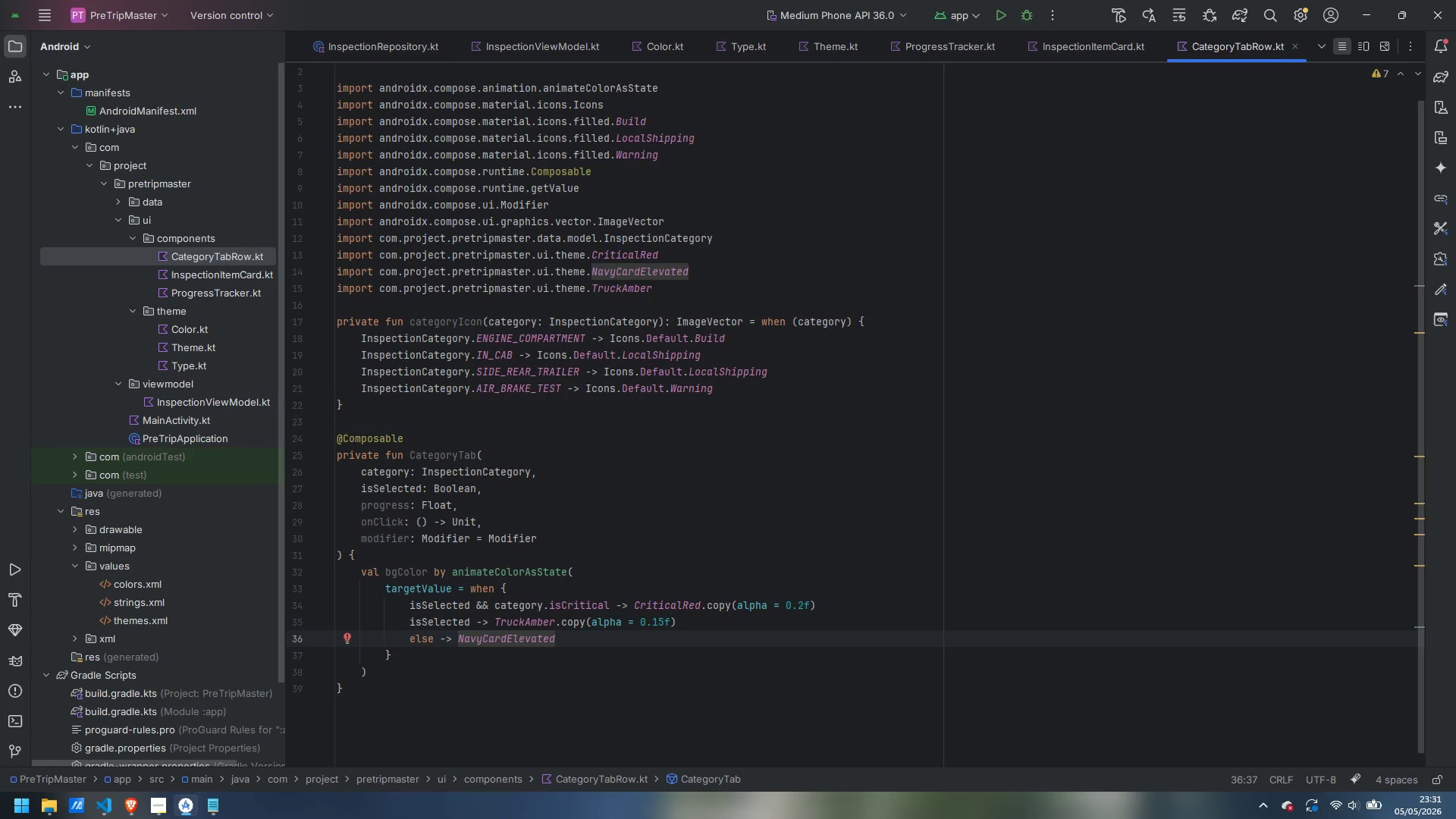 
key(ArrowDown)
 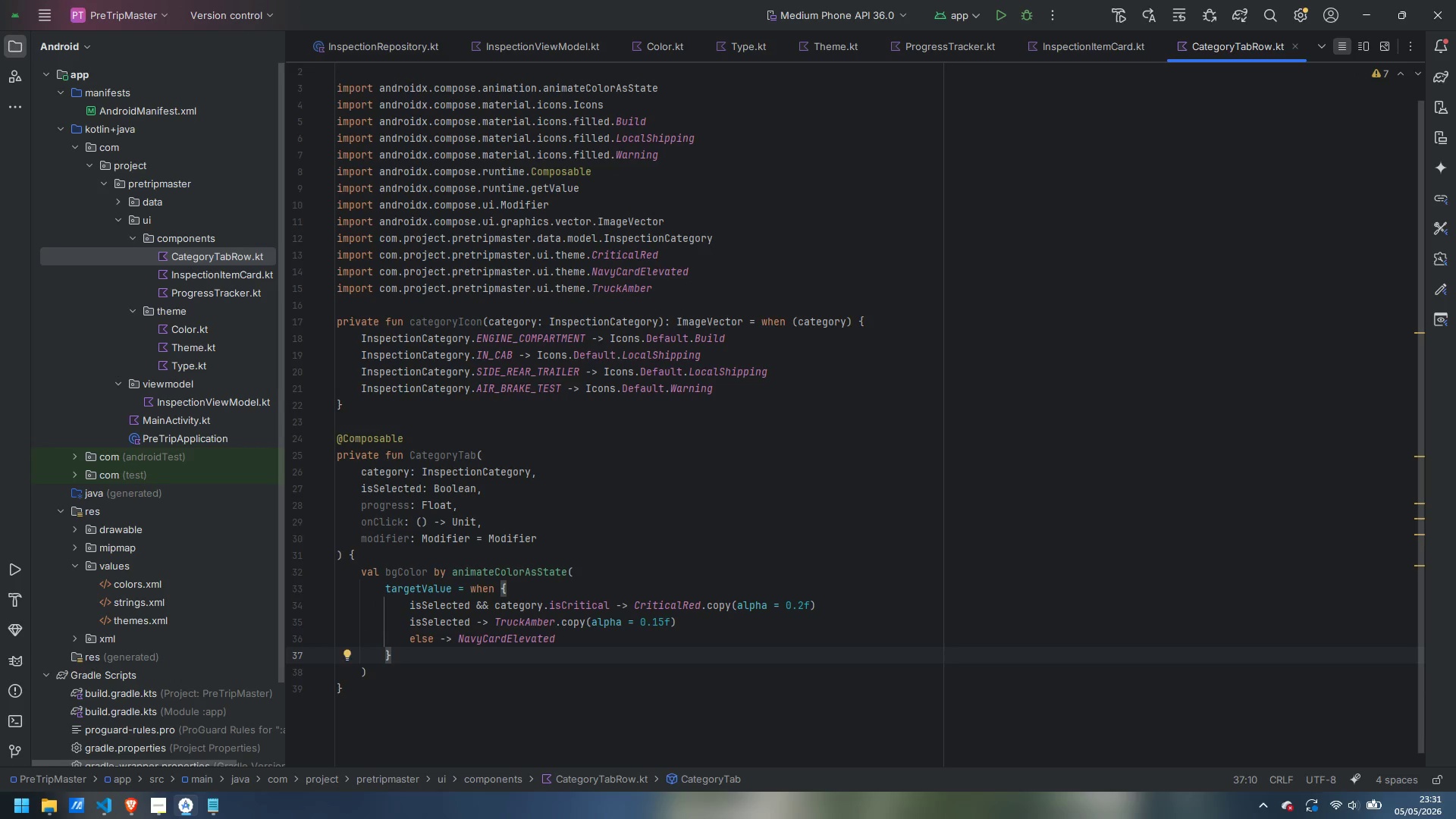 
key(Comma)
 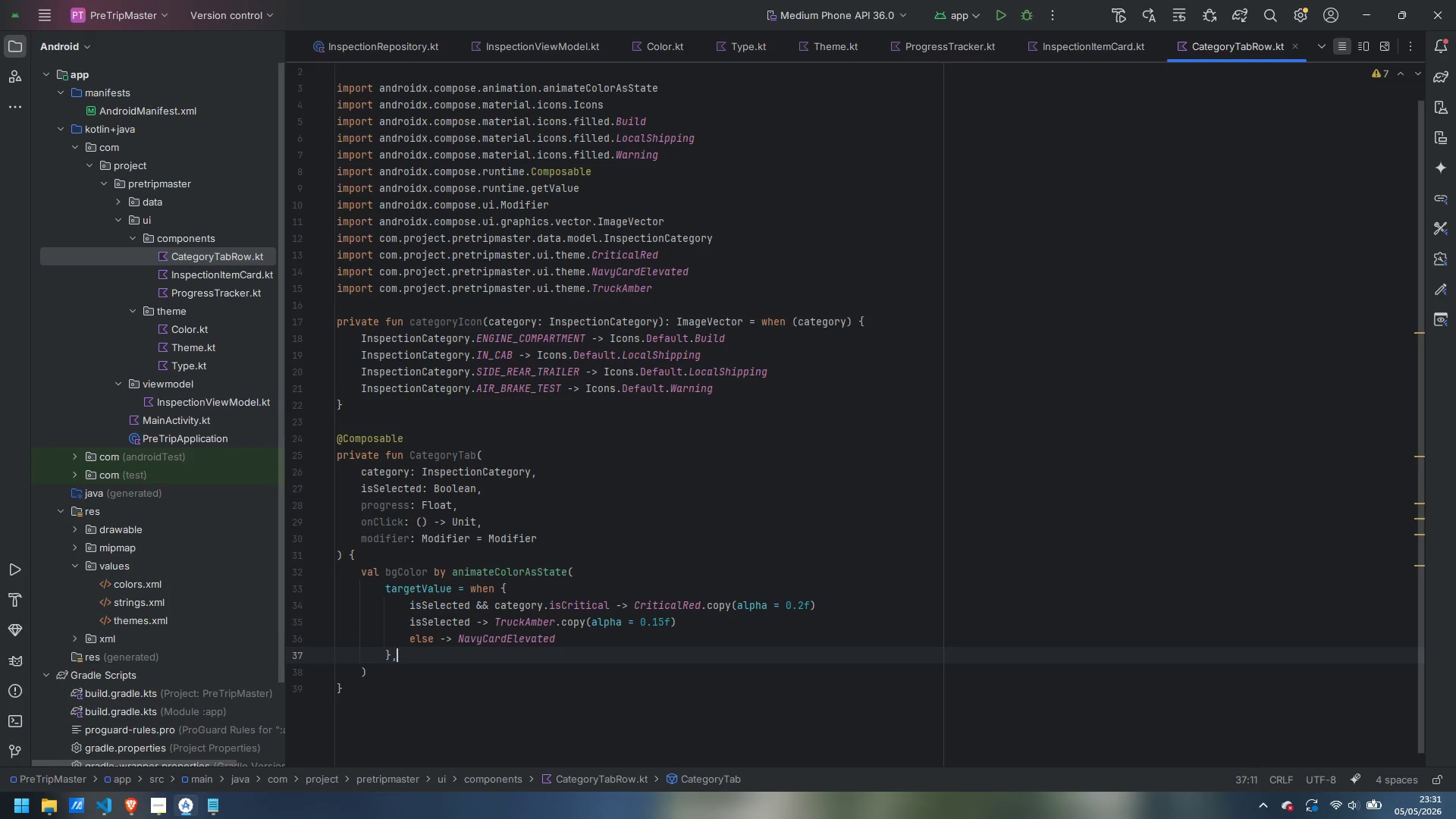 
key(Enter)
 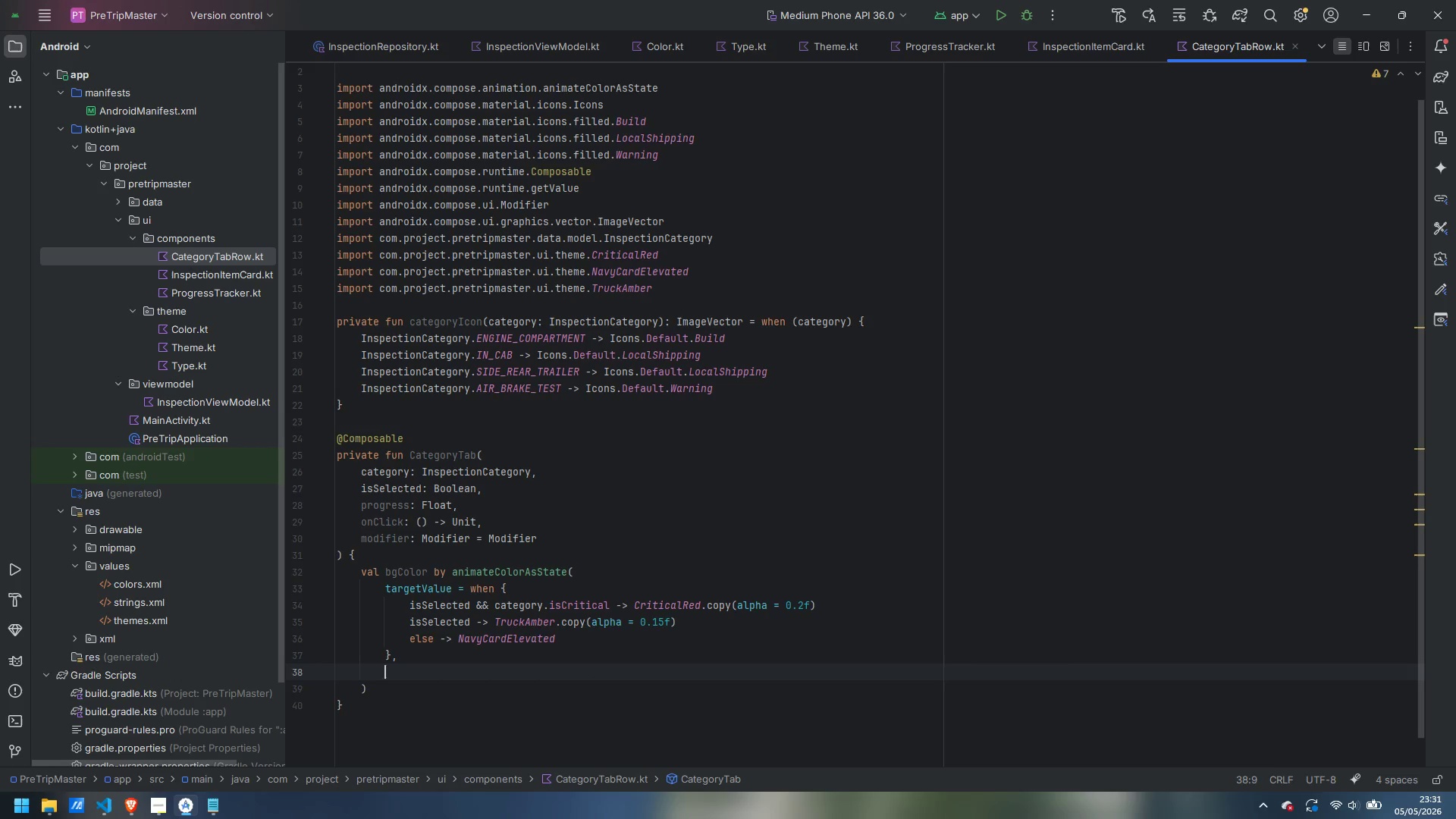 
type(animationSp)
 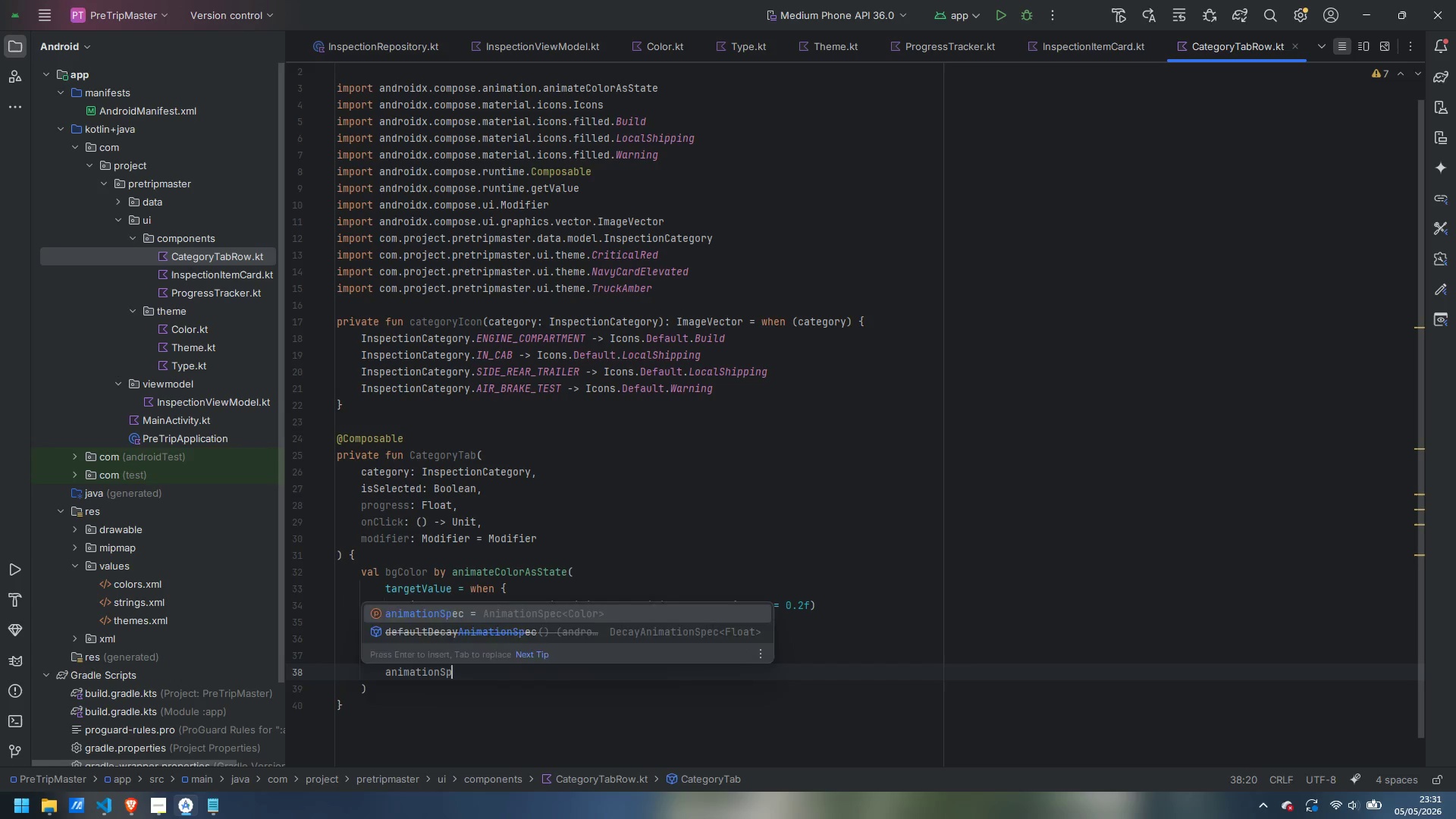 
key(Enter)
 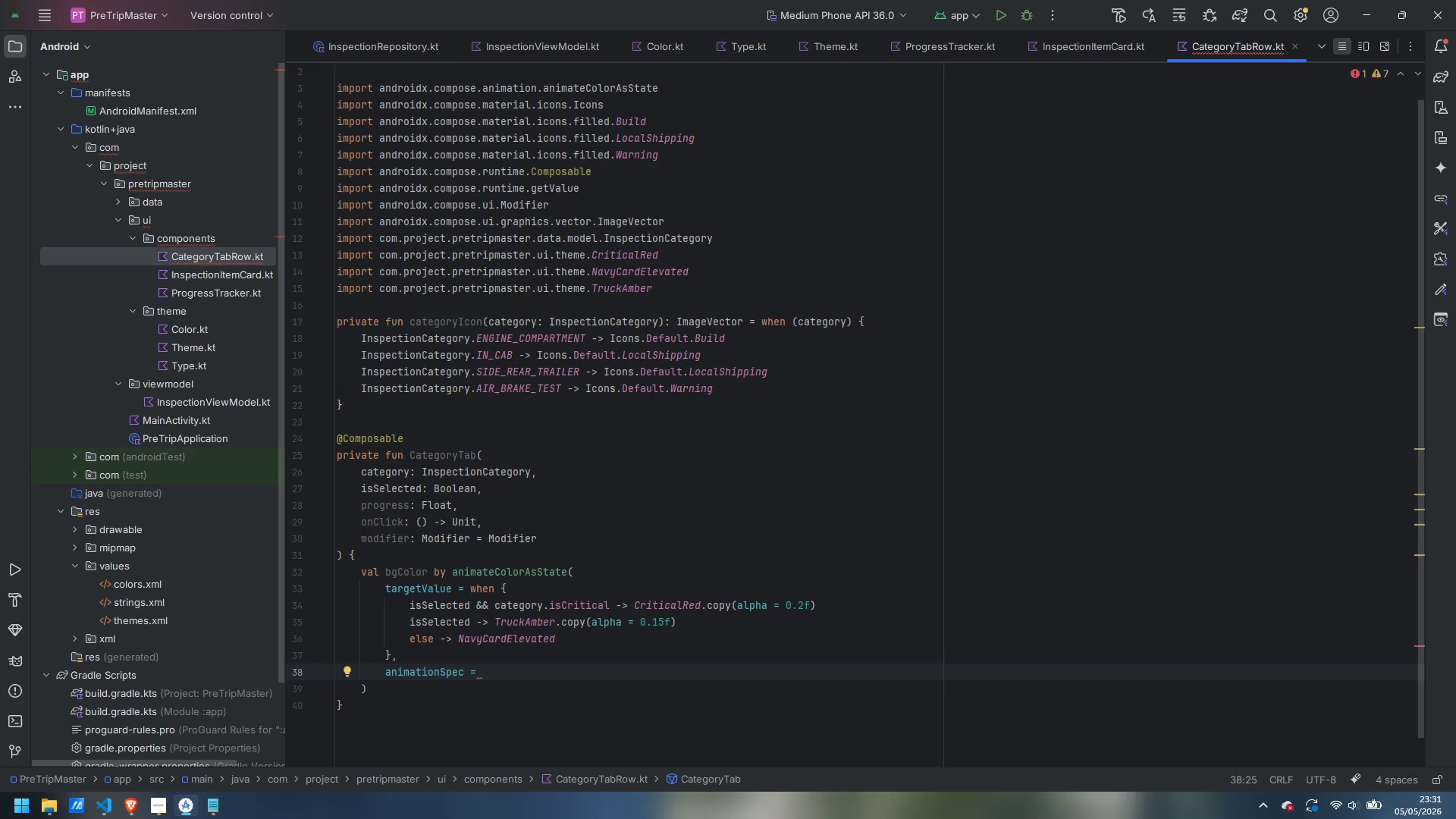 
type(tween)
 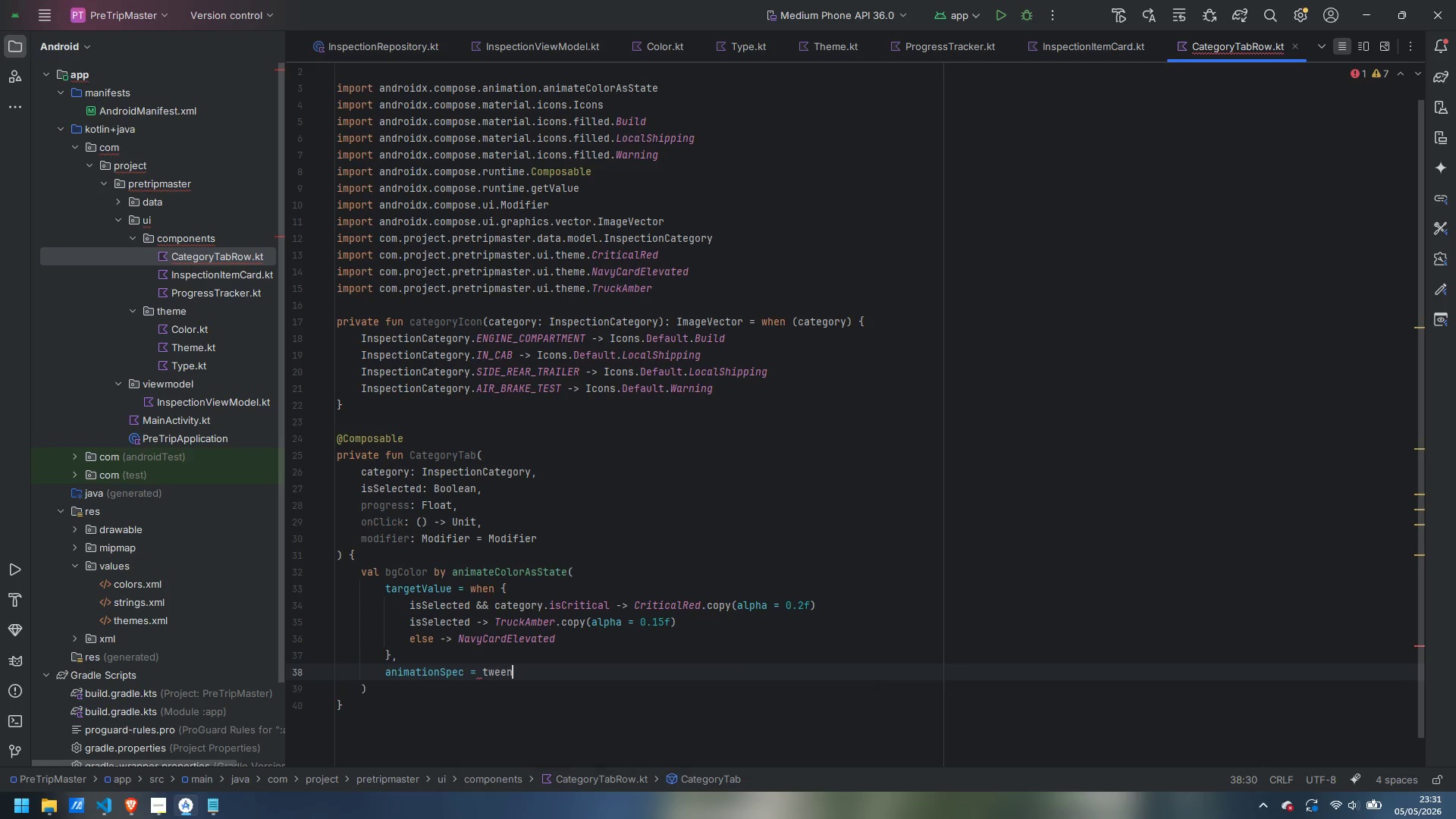 
key(Enter)
 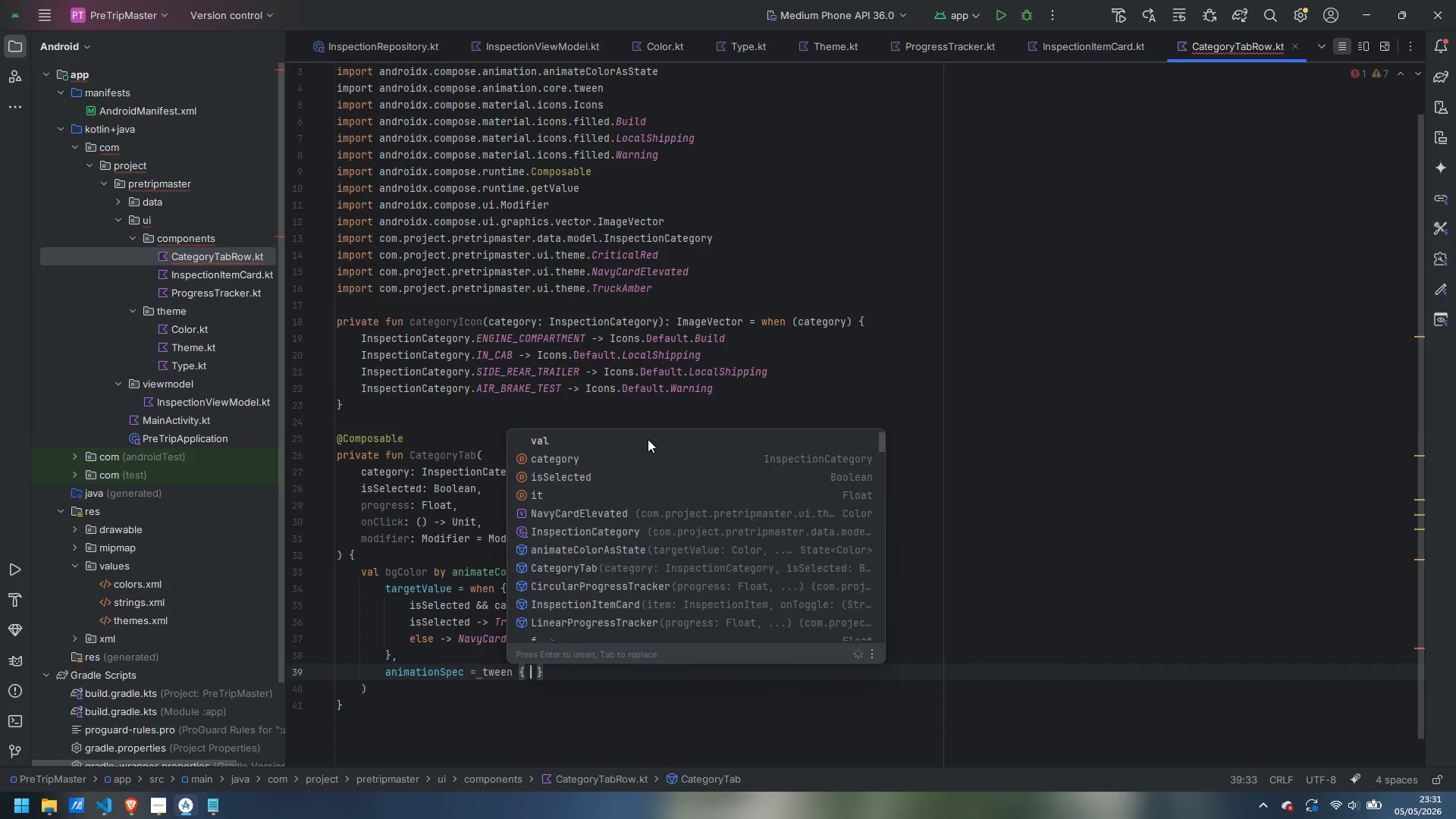 
key(Control+Backspace)
 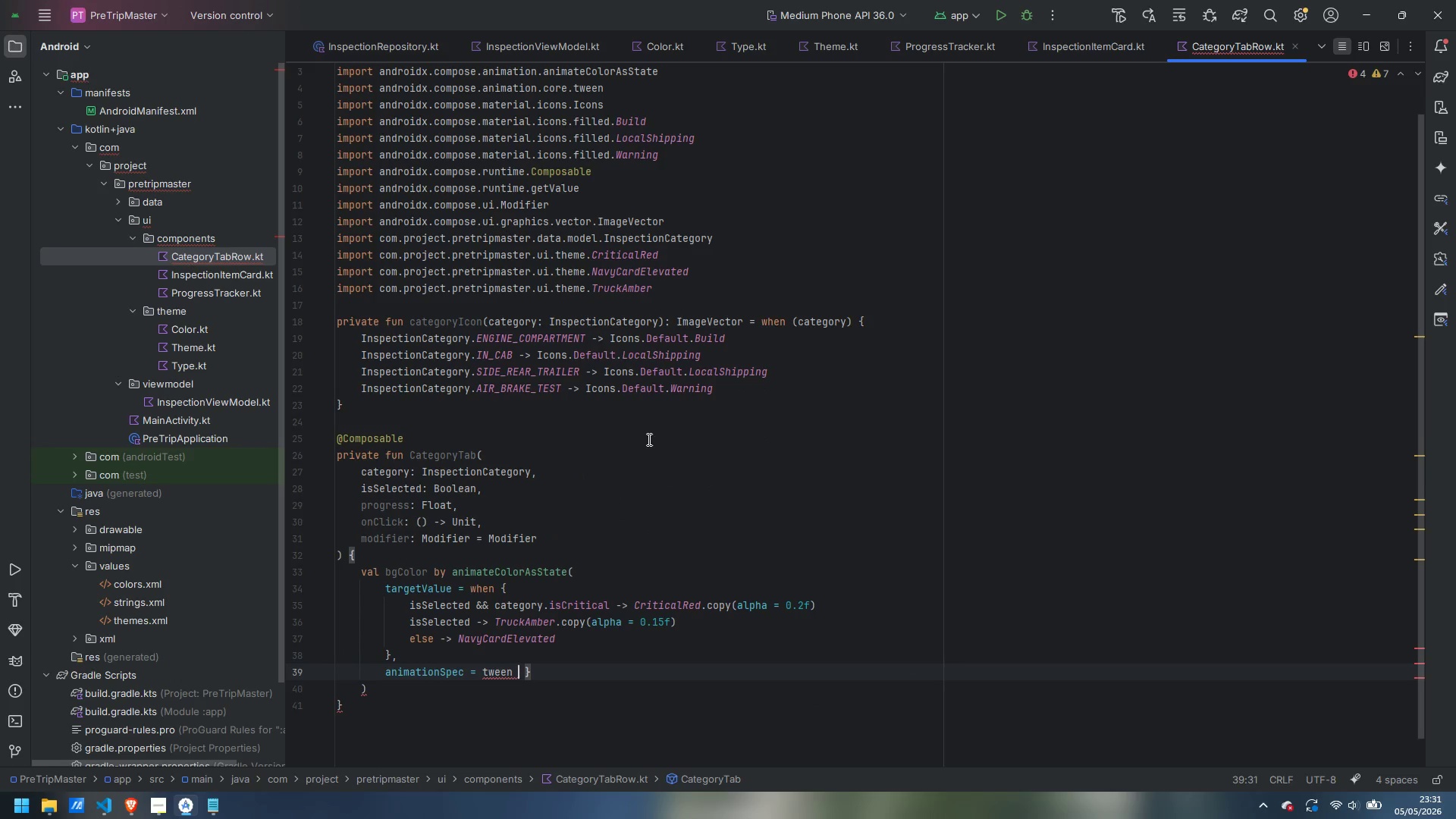 
key(Control+ArrowRight)
 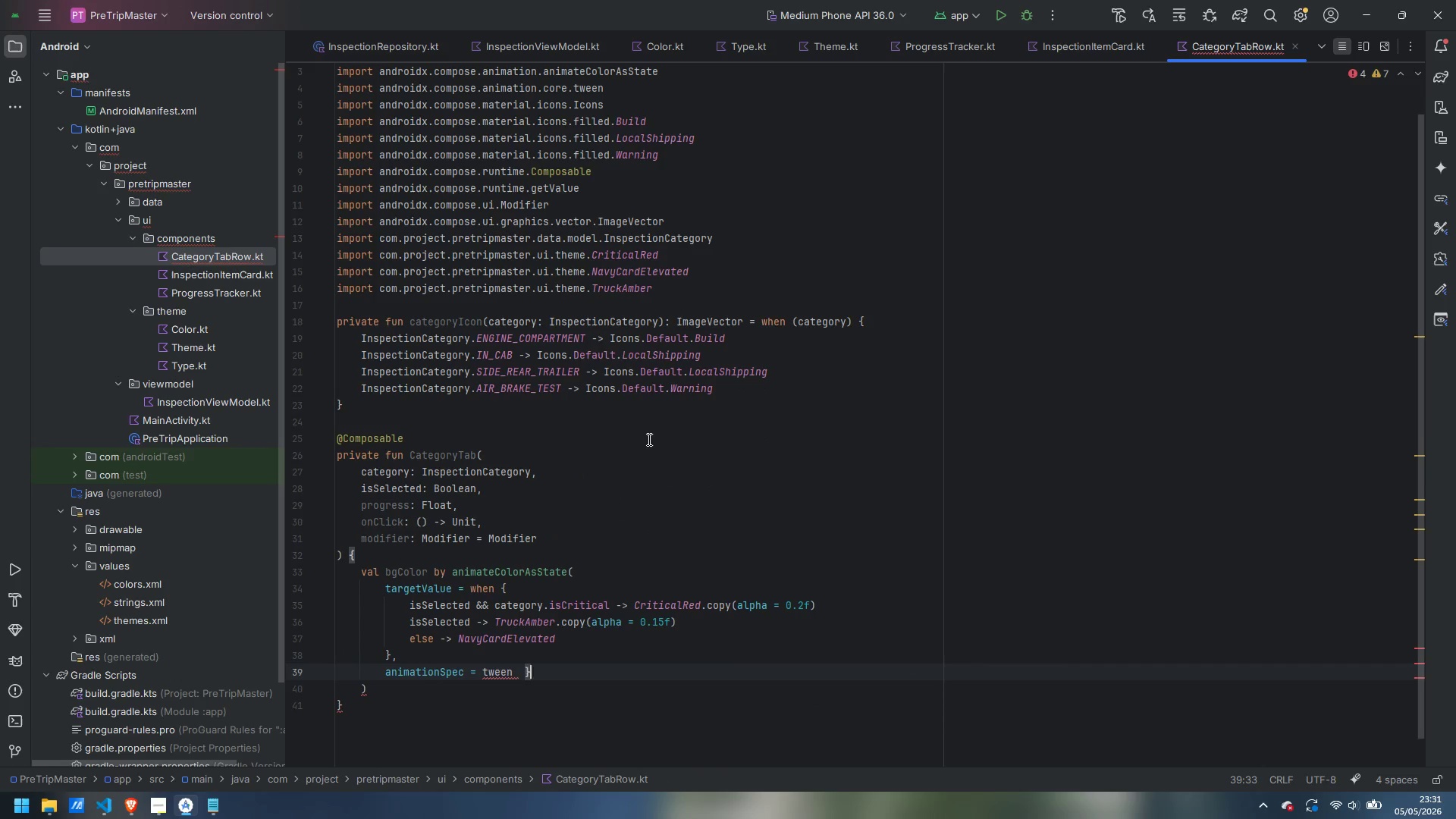 
key(Control+Backspace)
 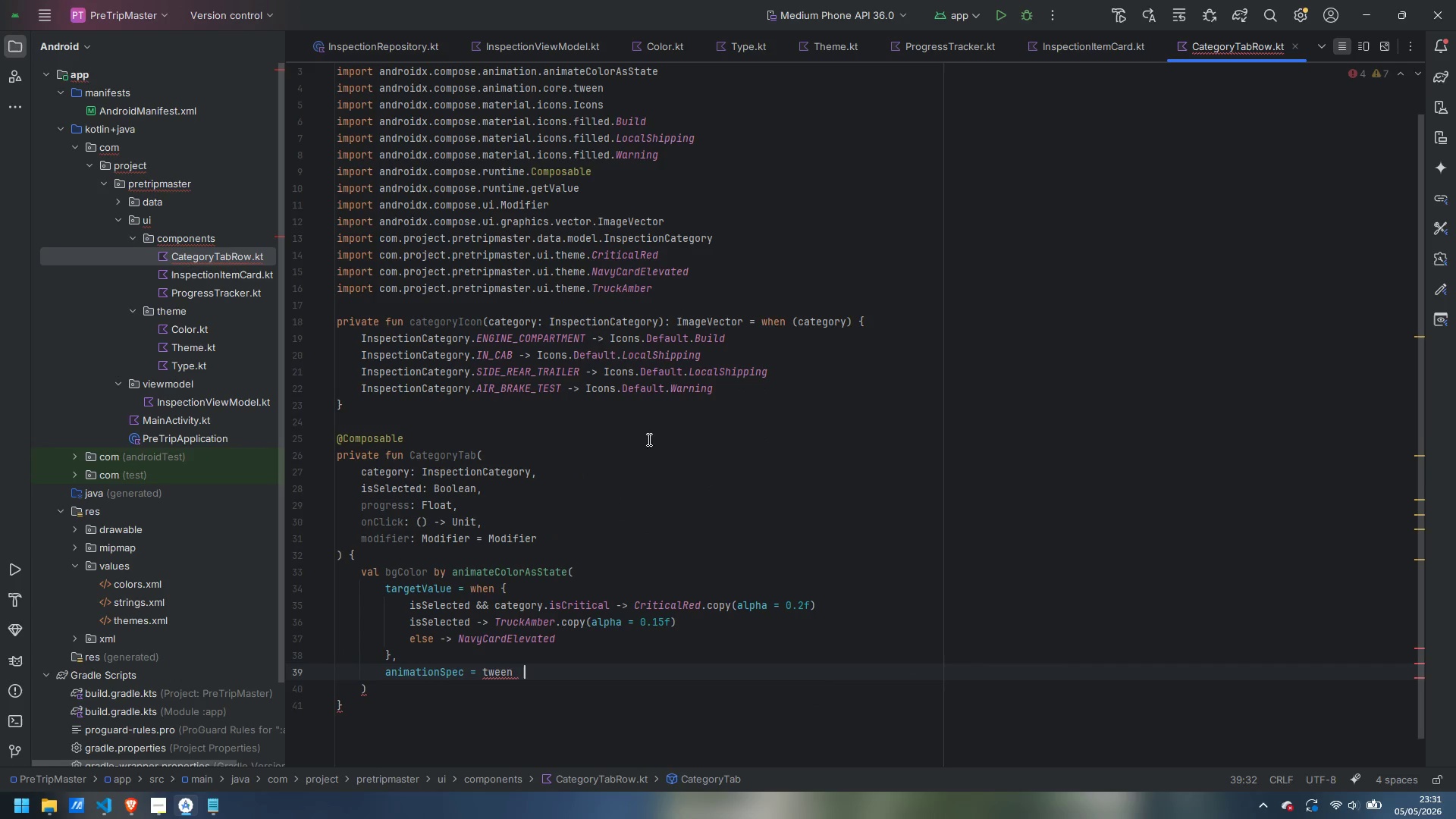 
key(Backspace)
key(Backspace)
type((200)
 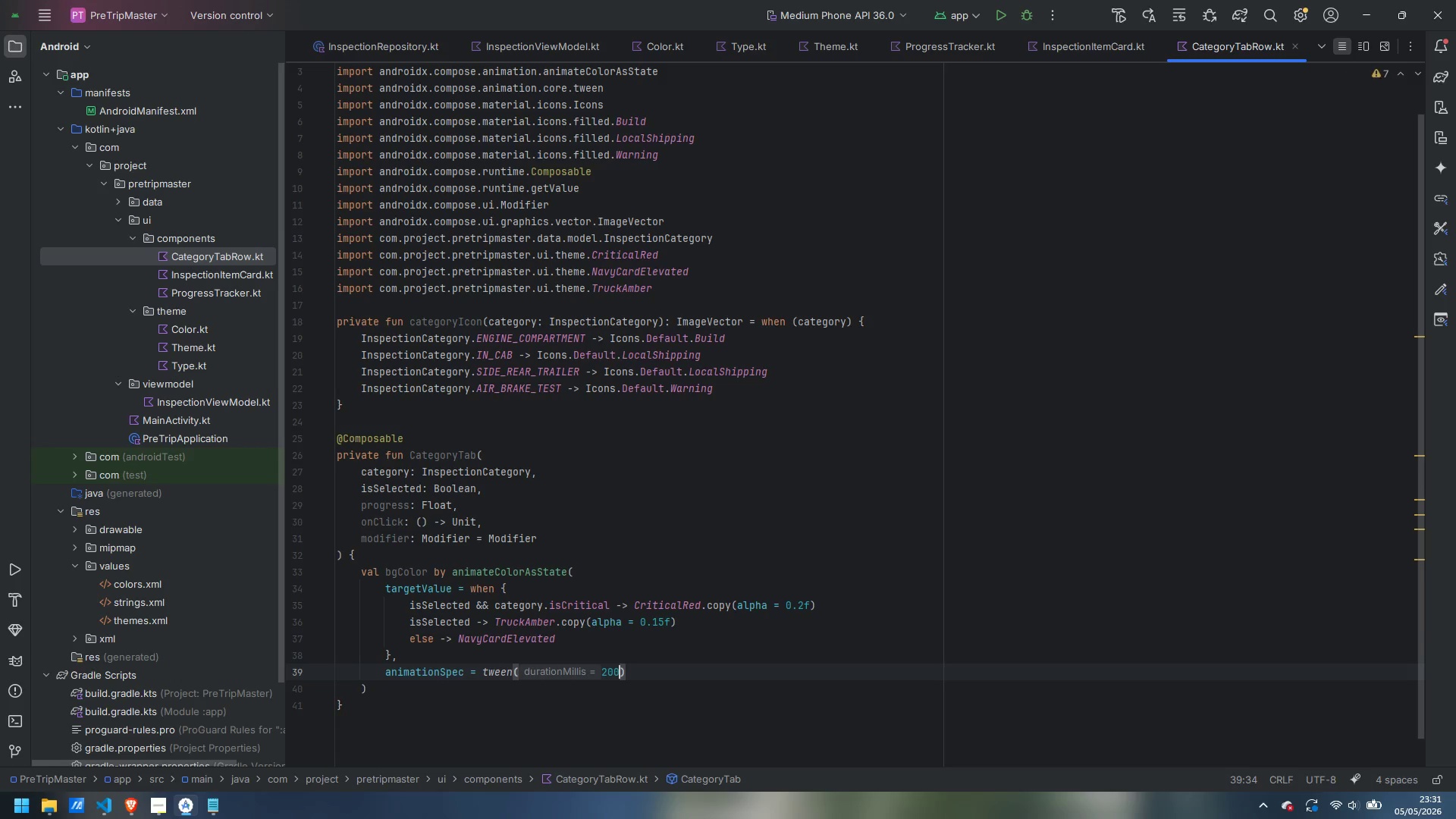 
key(ArrowRight)
 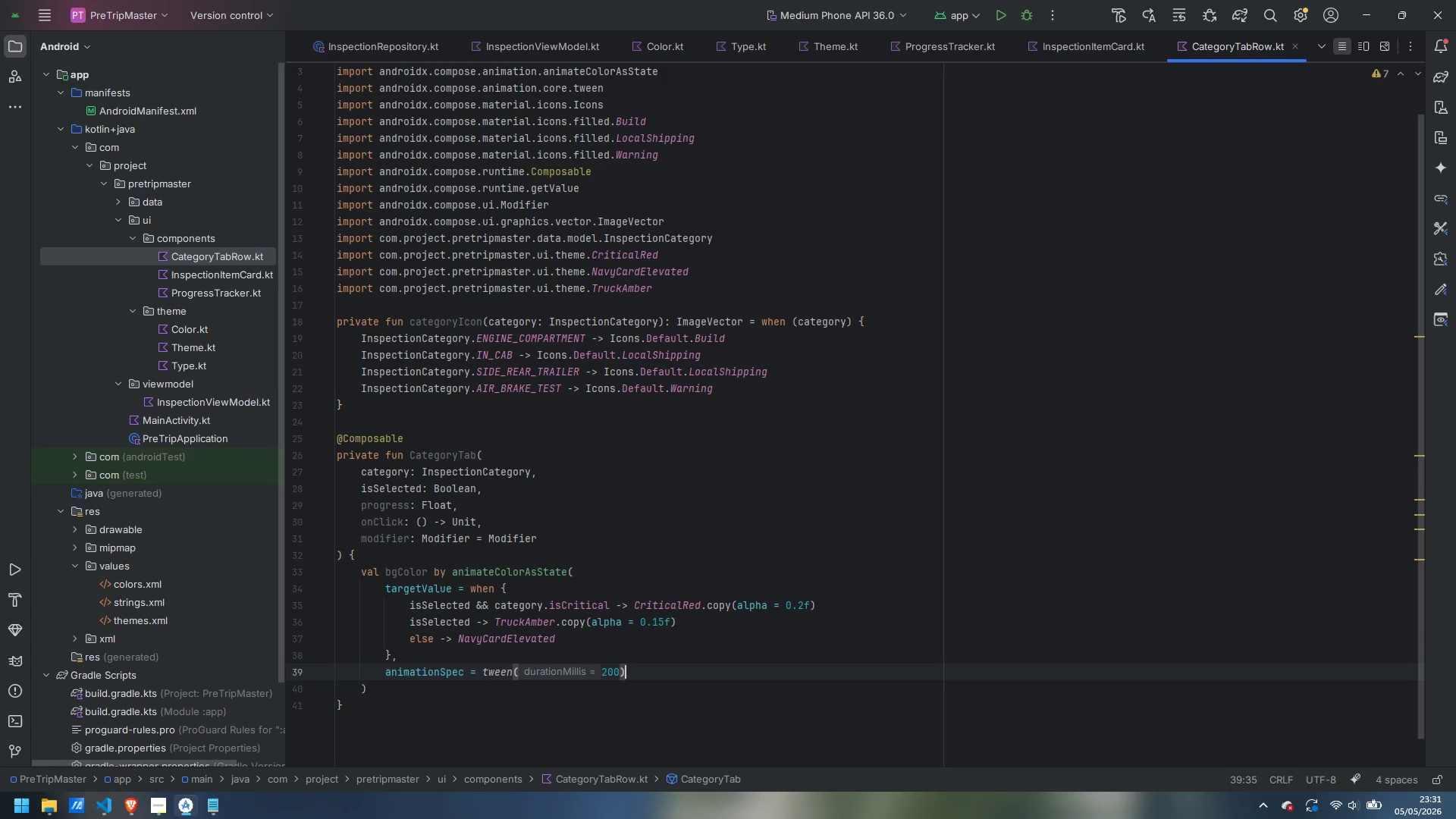 
key(Comma)
 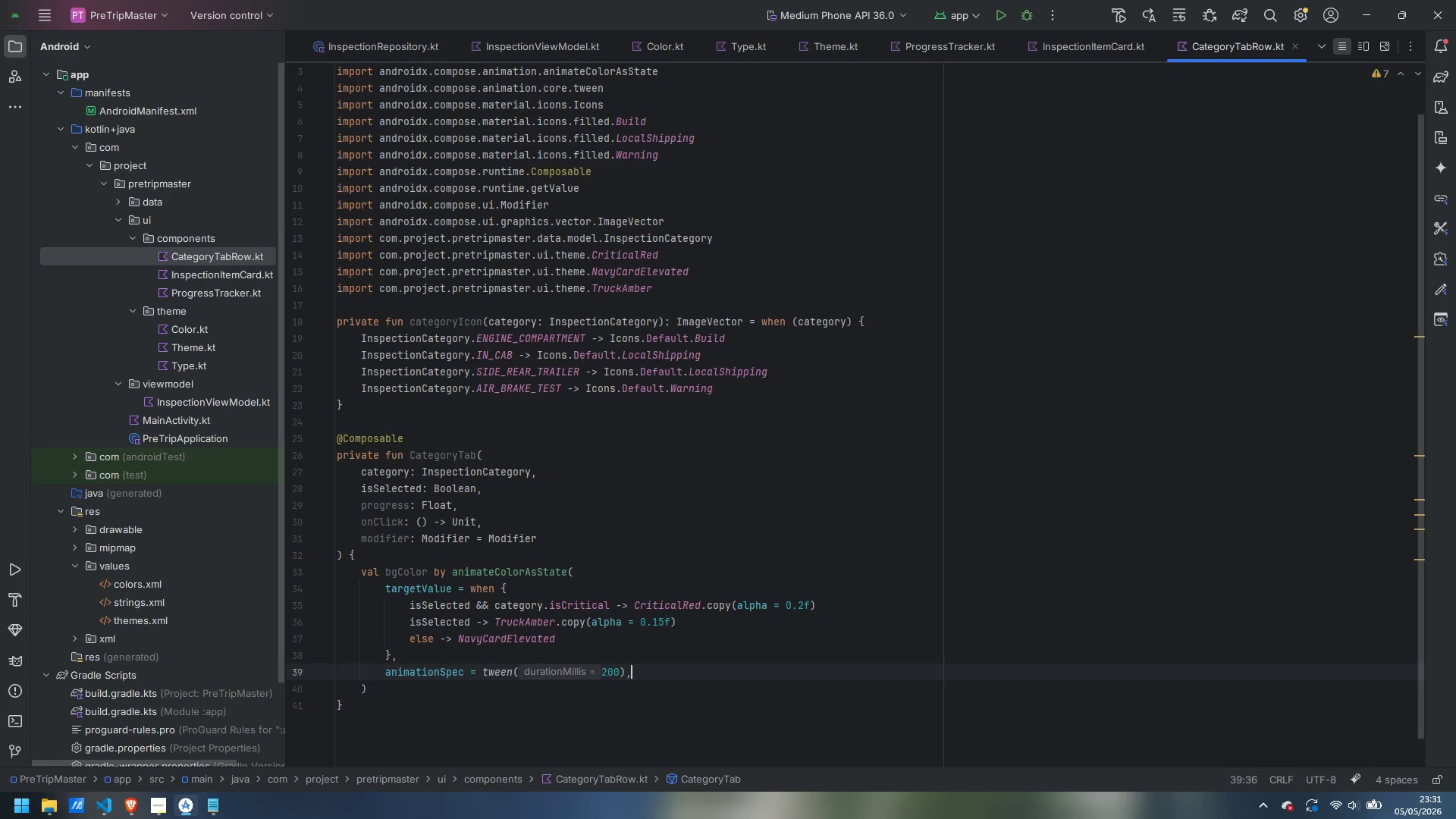 
key(Enter)
 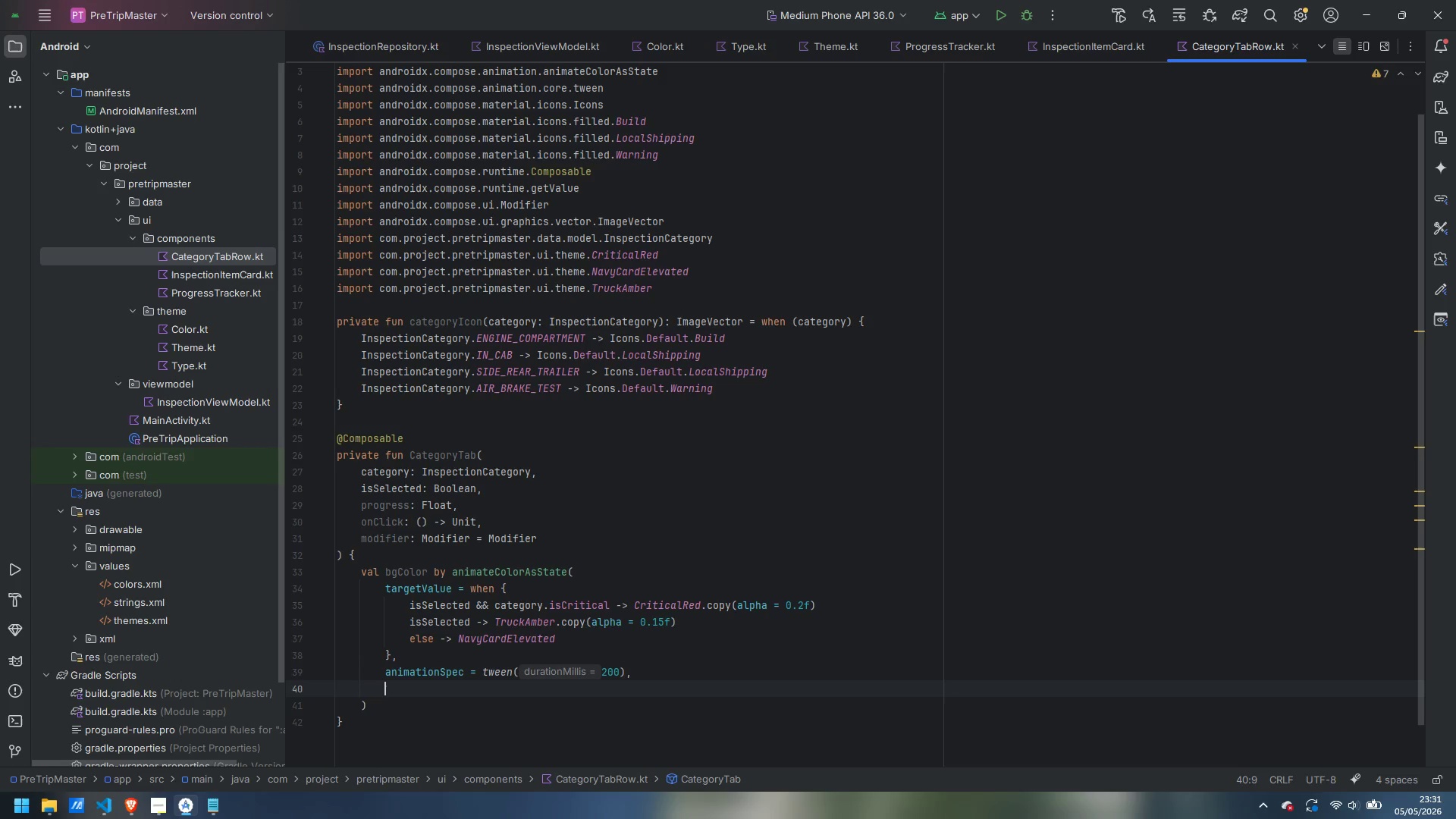 
type(label = "tabBg)
 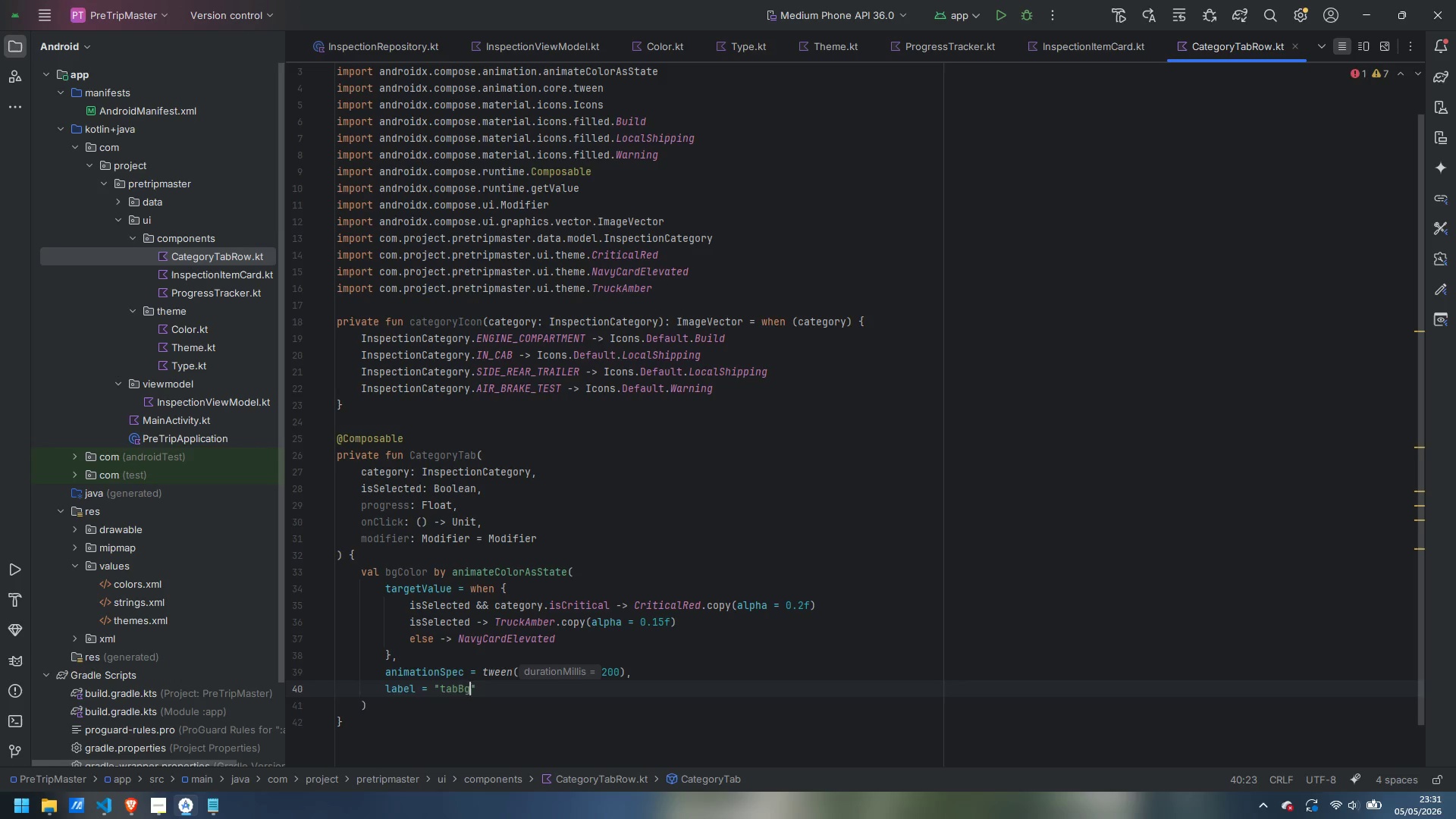 
key(ArrowDown)
 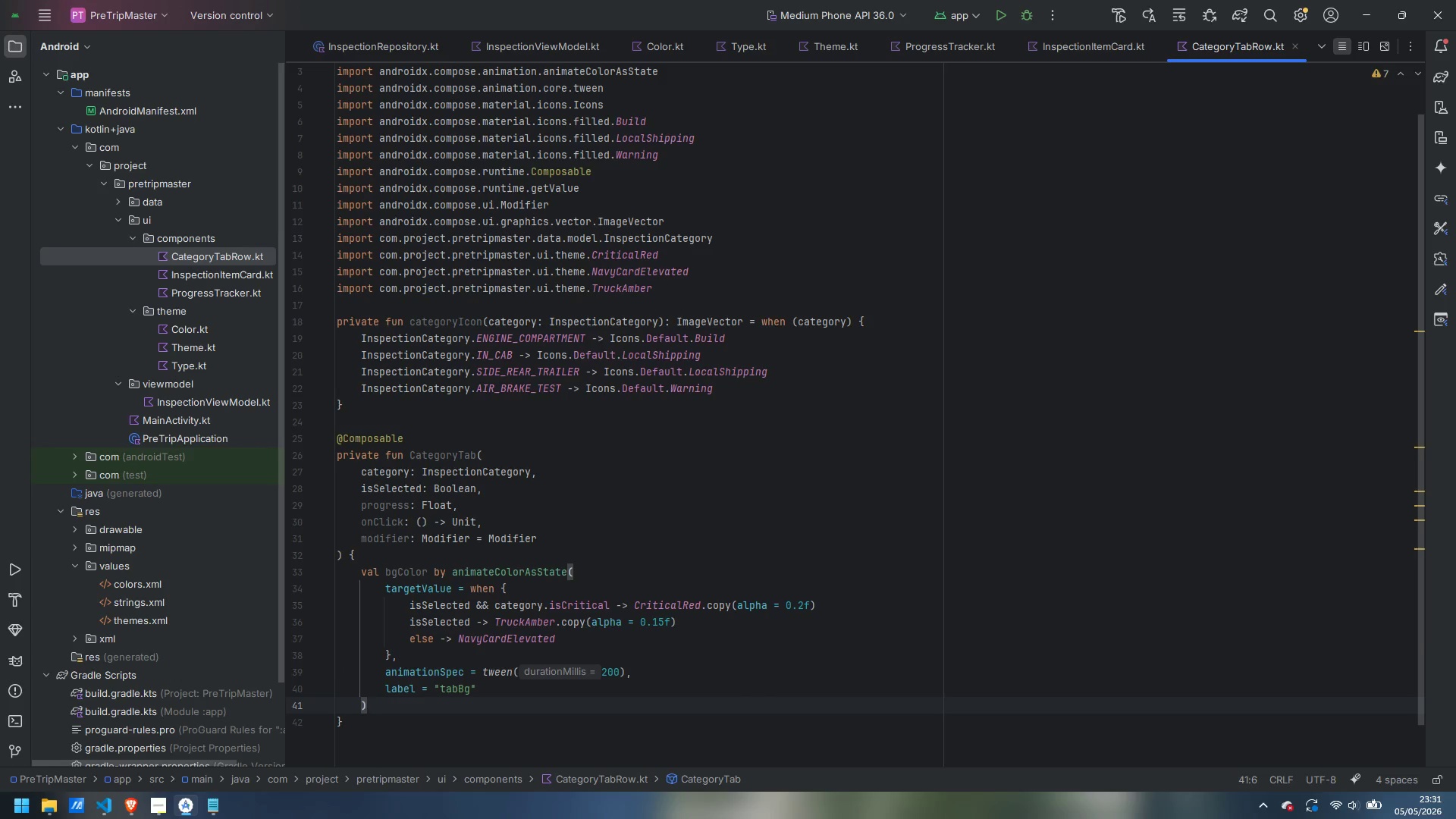 
key(Enter)
 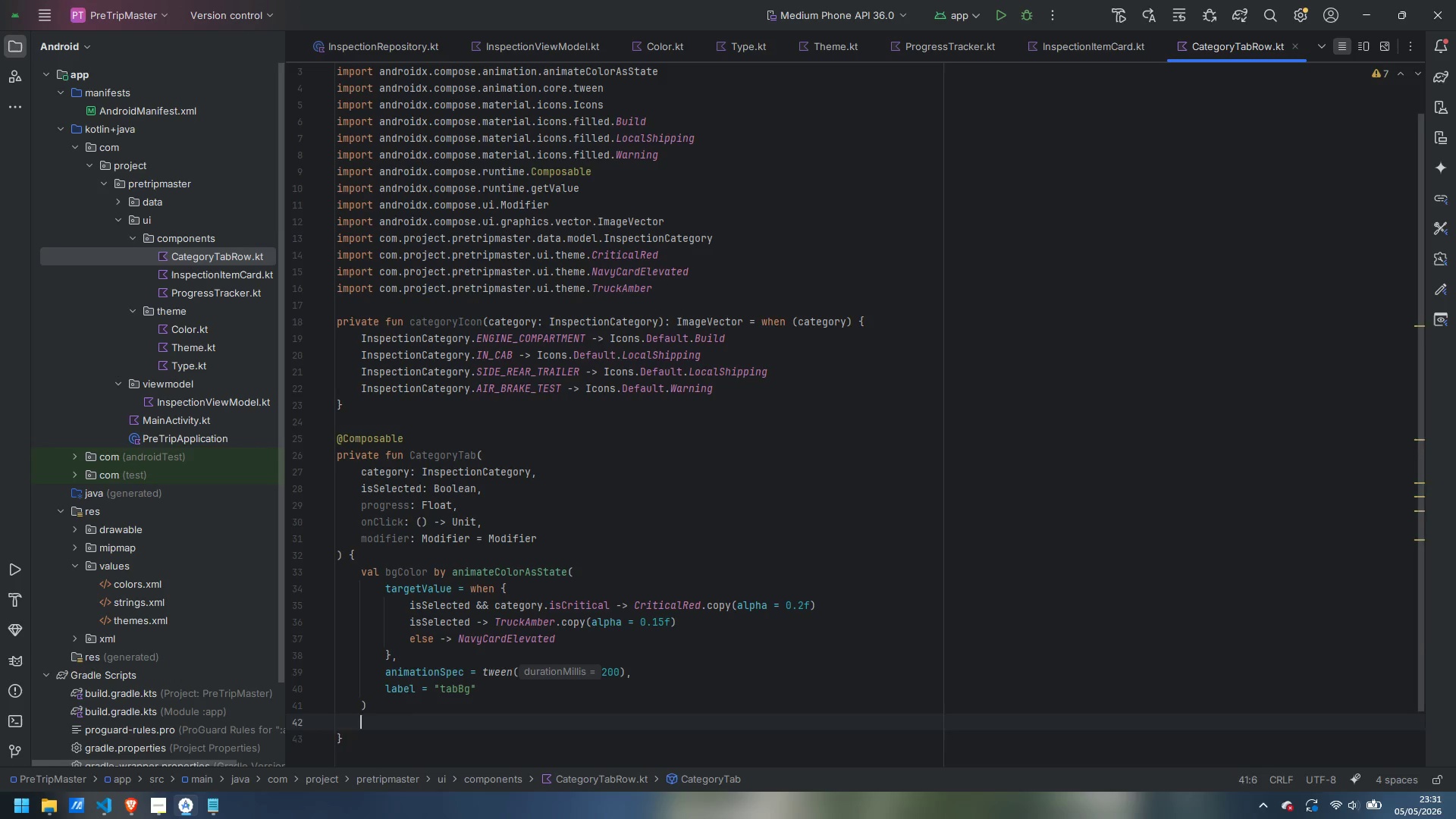 
key(Enter)
 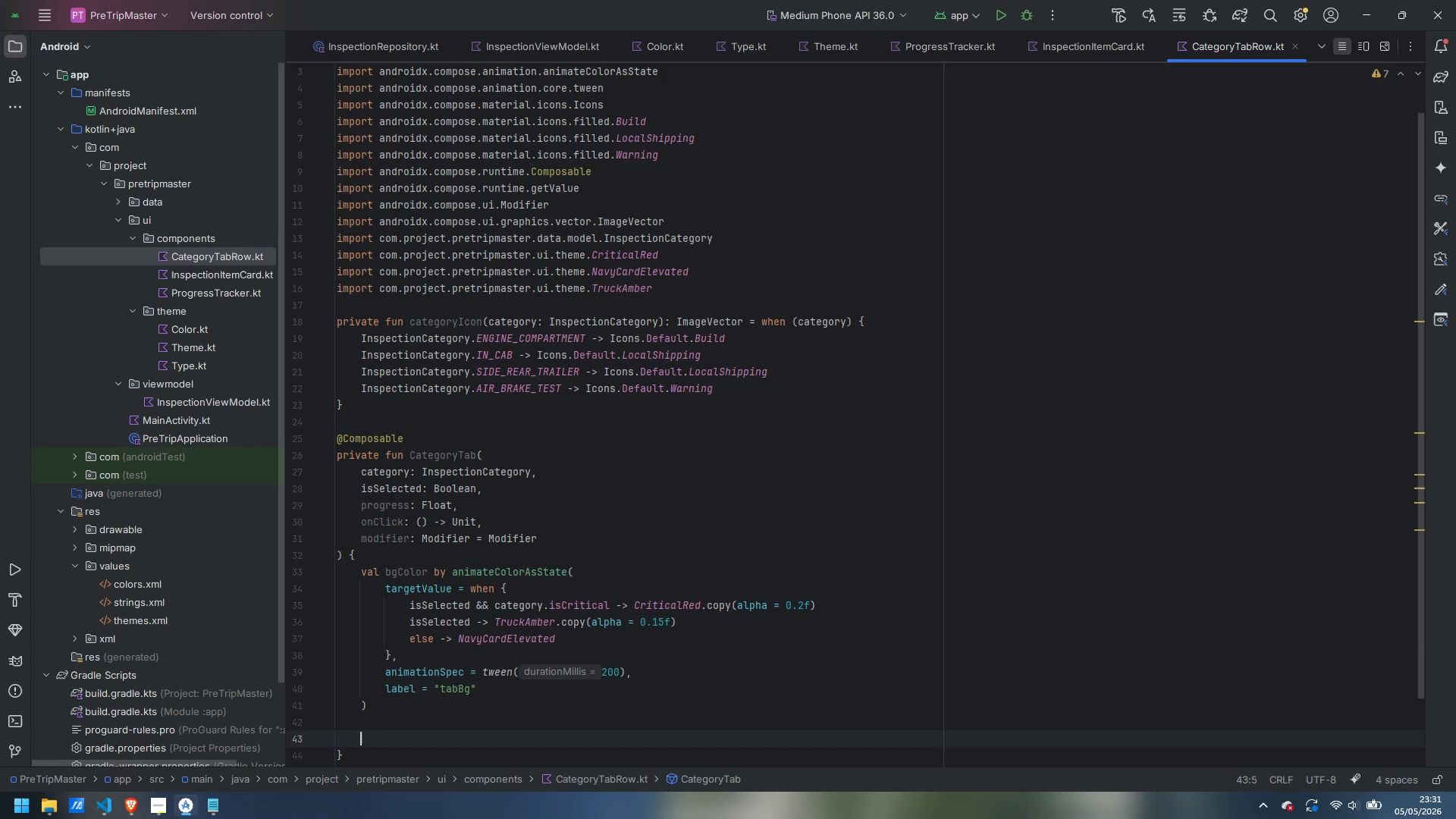 
type(val iconColor by )
 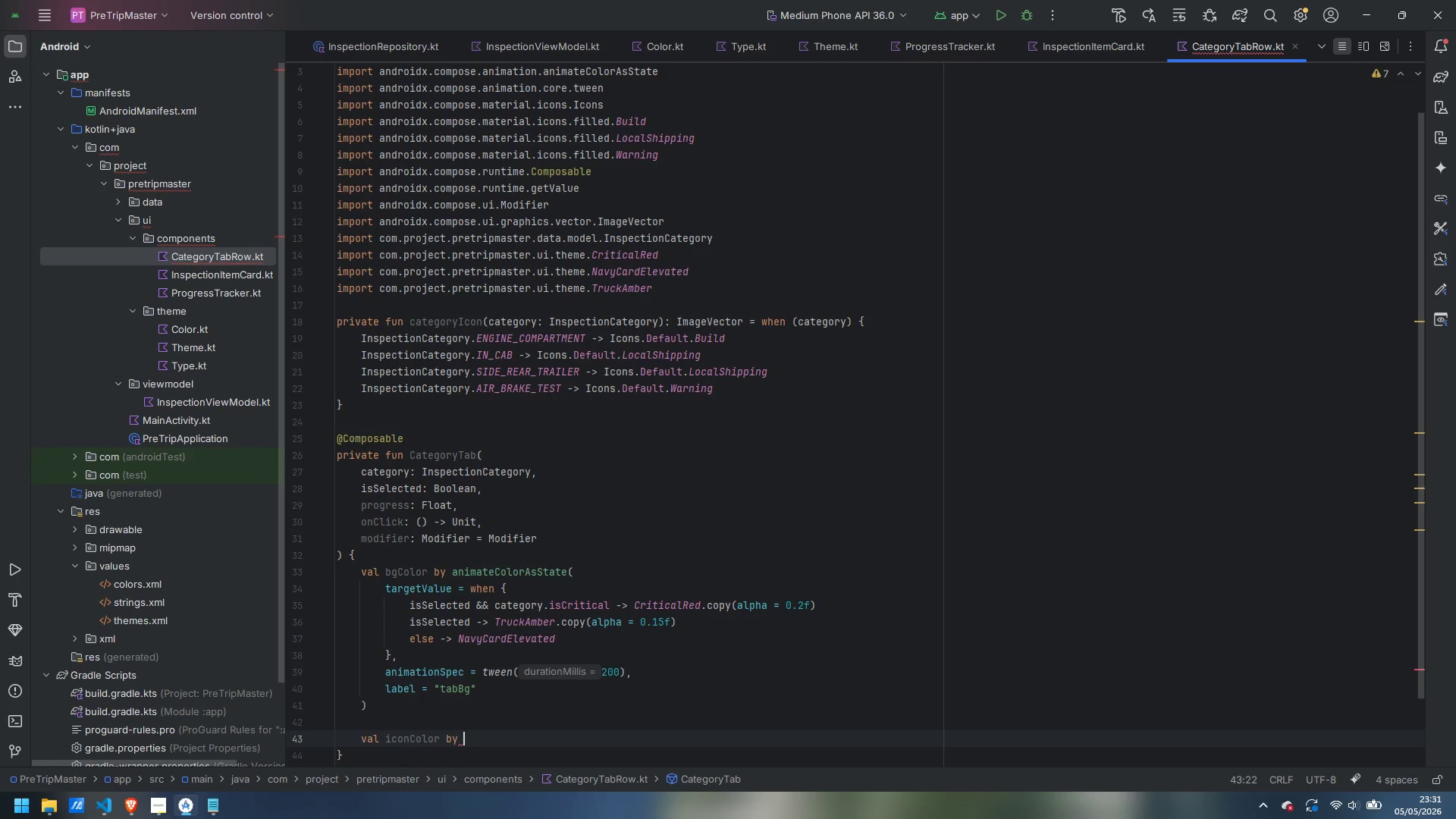 
type(animateColorAsState()
 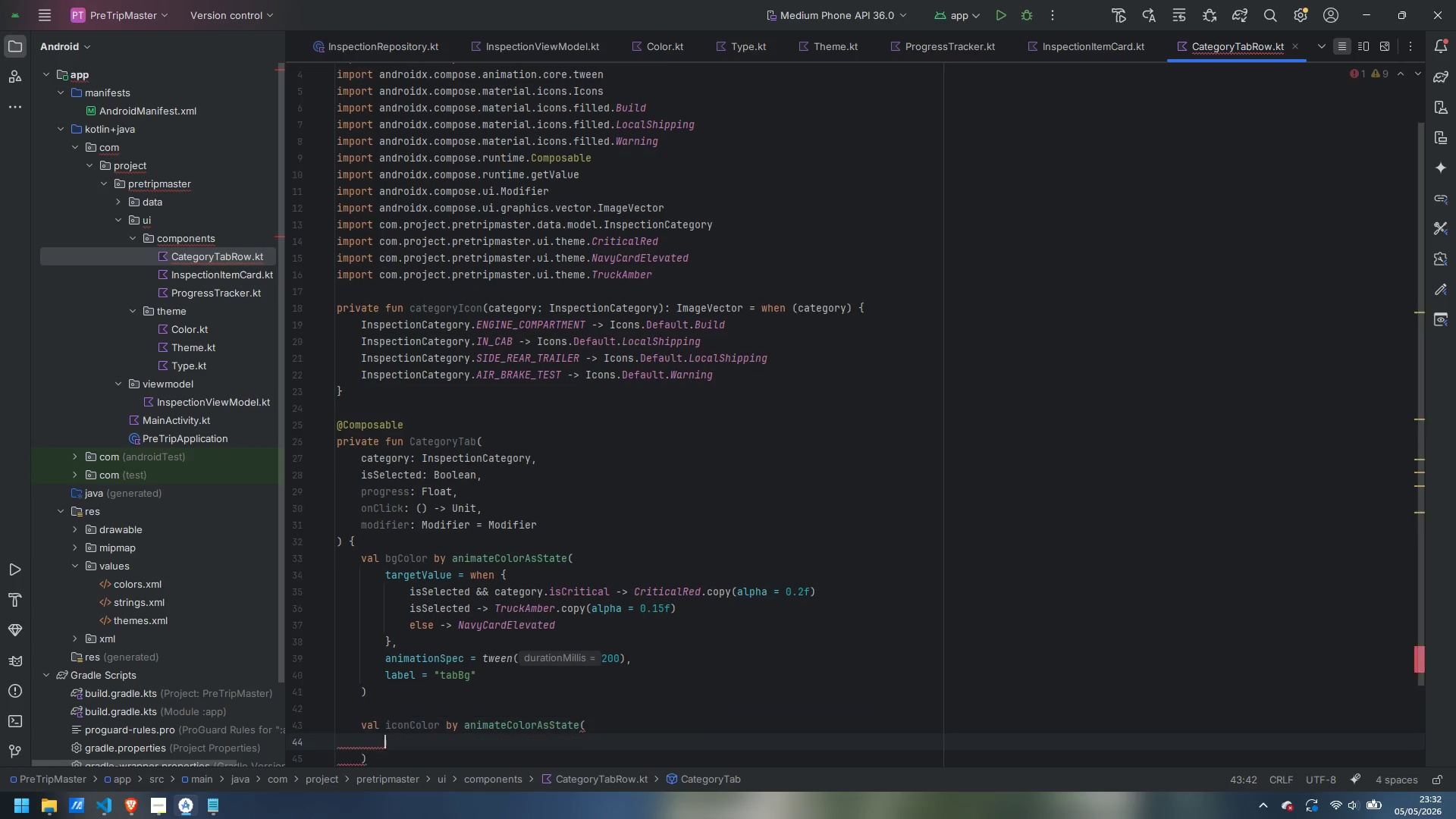 
 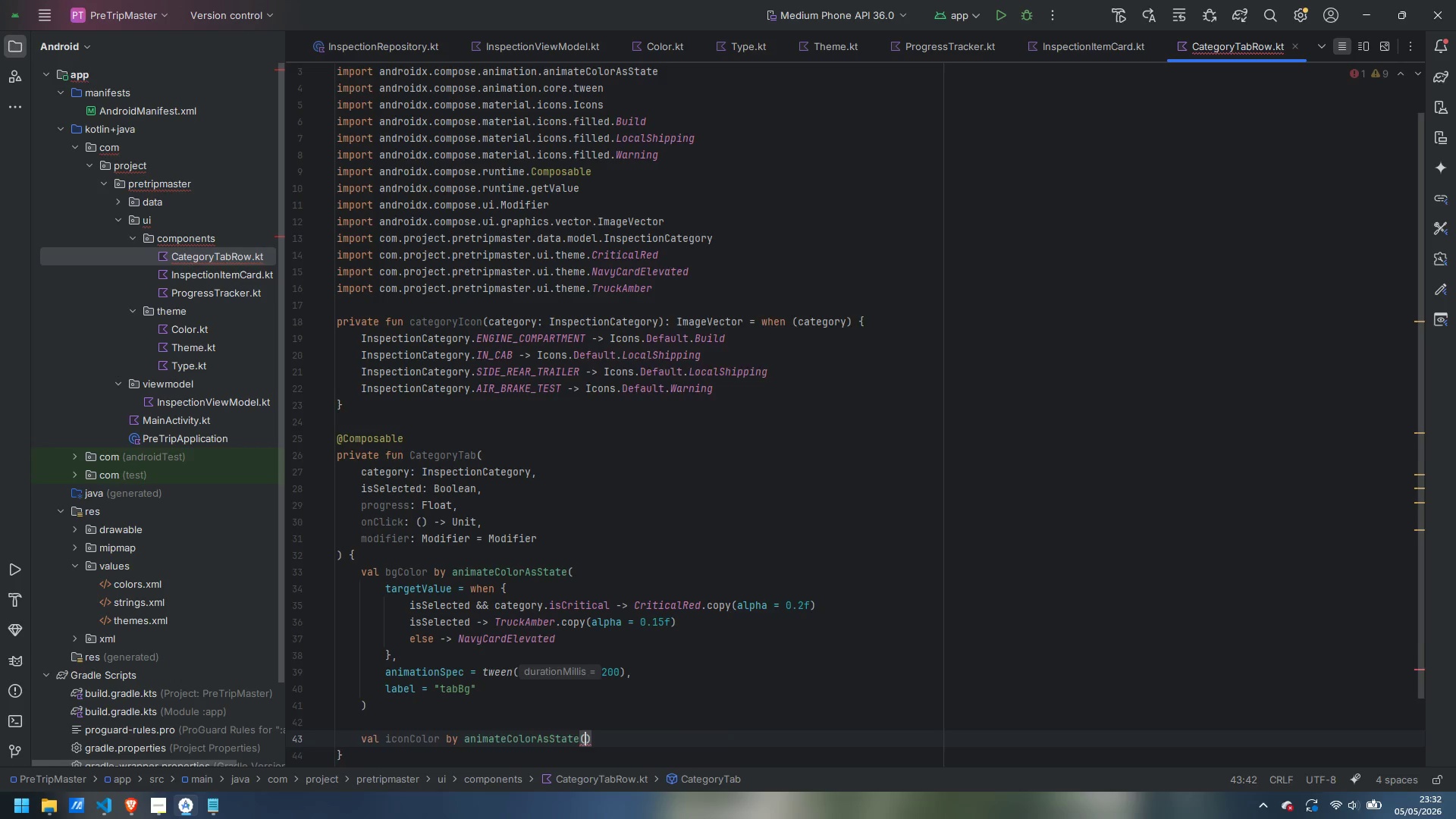 
key(Enter)
 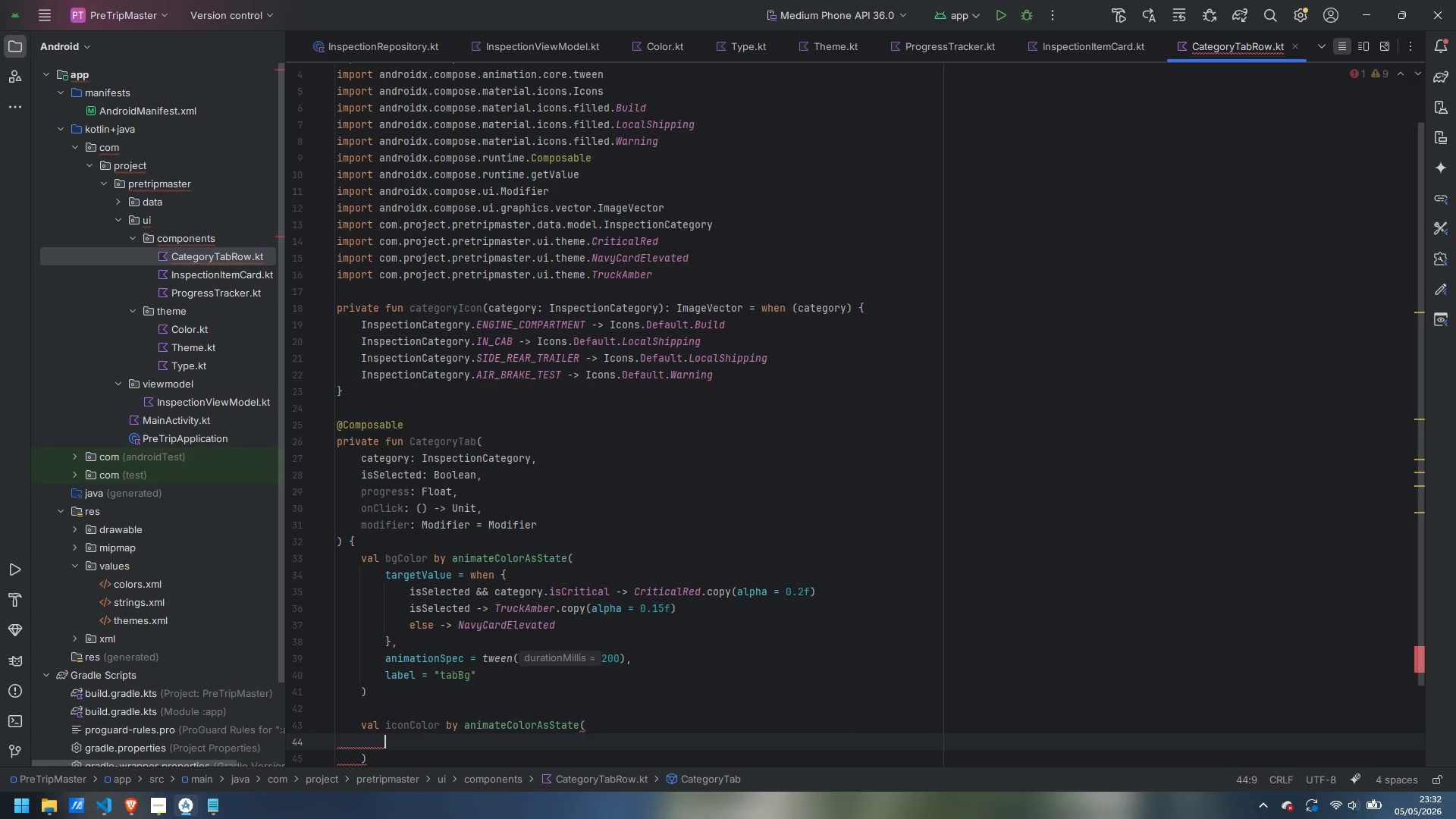 
type(targetValue = when {)
 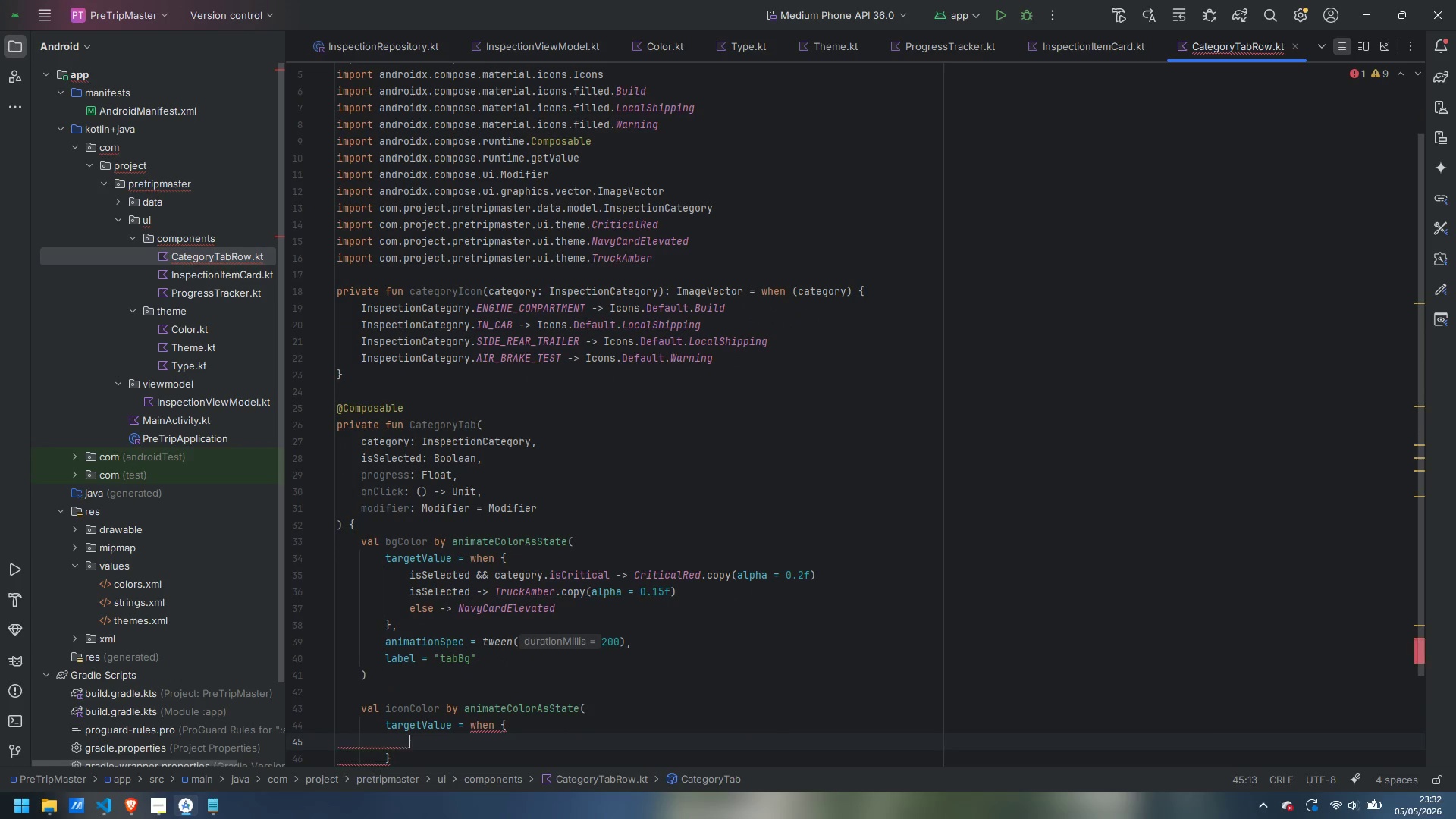 
 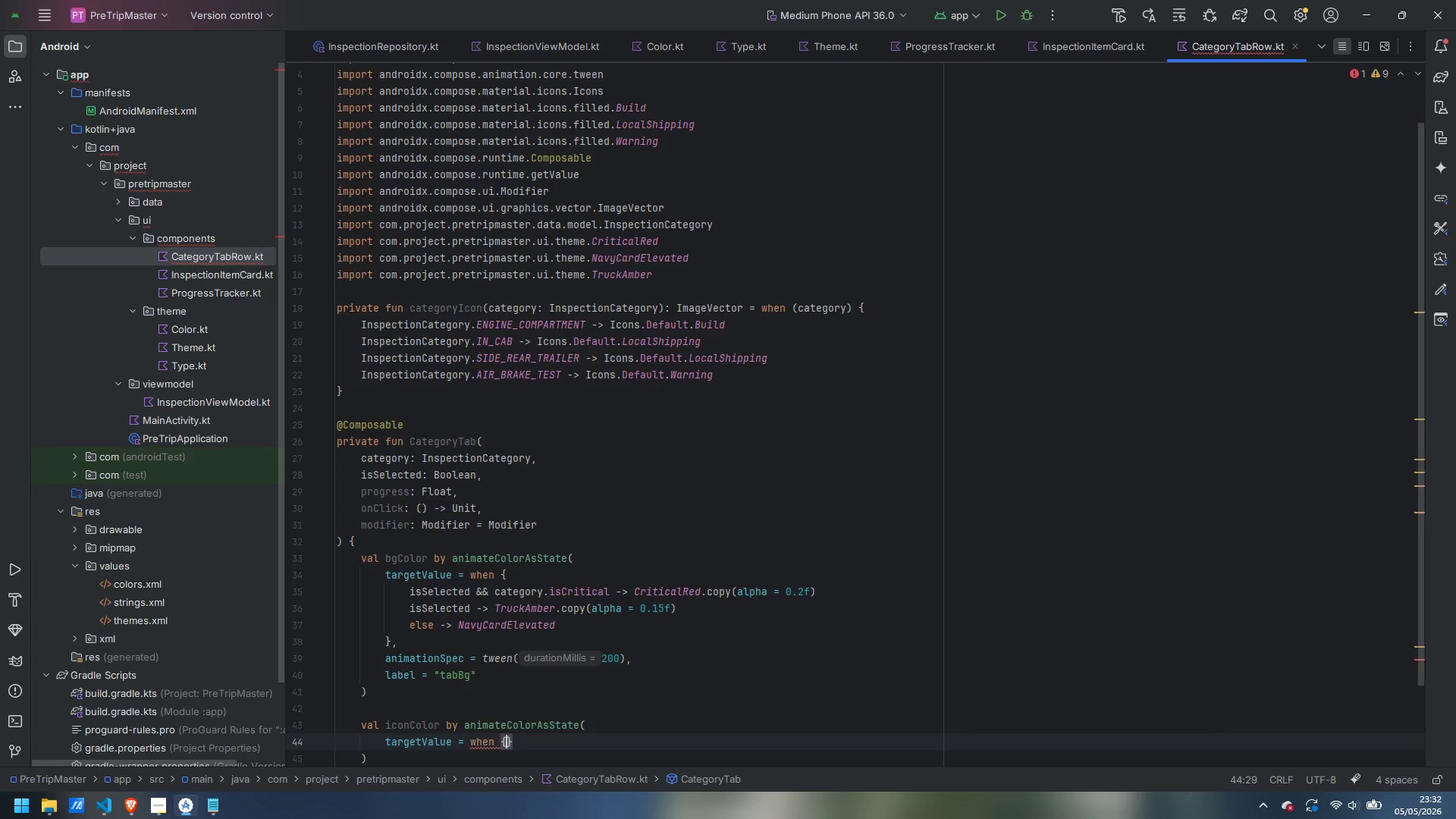 
key(Enter)
 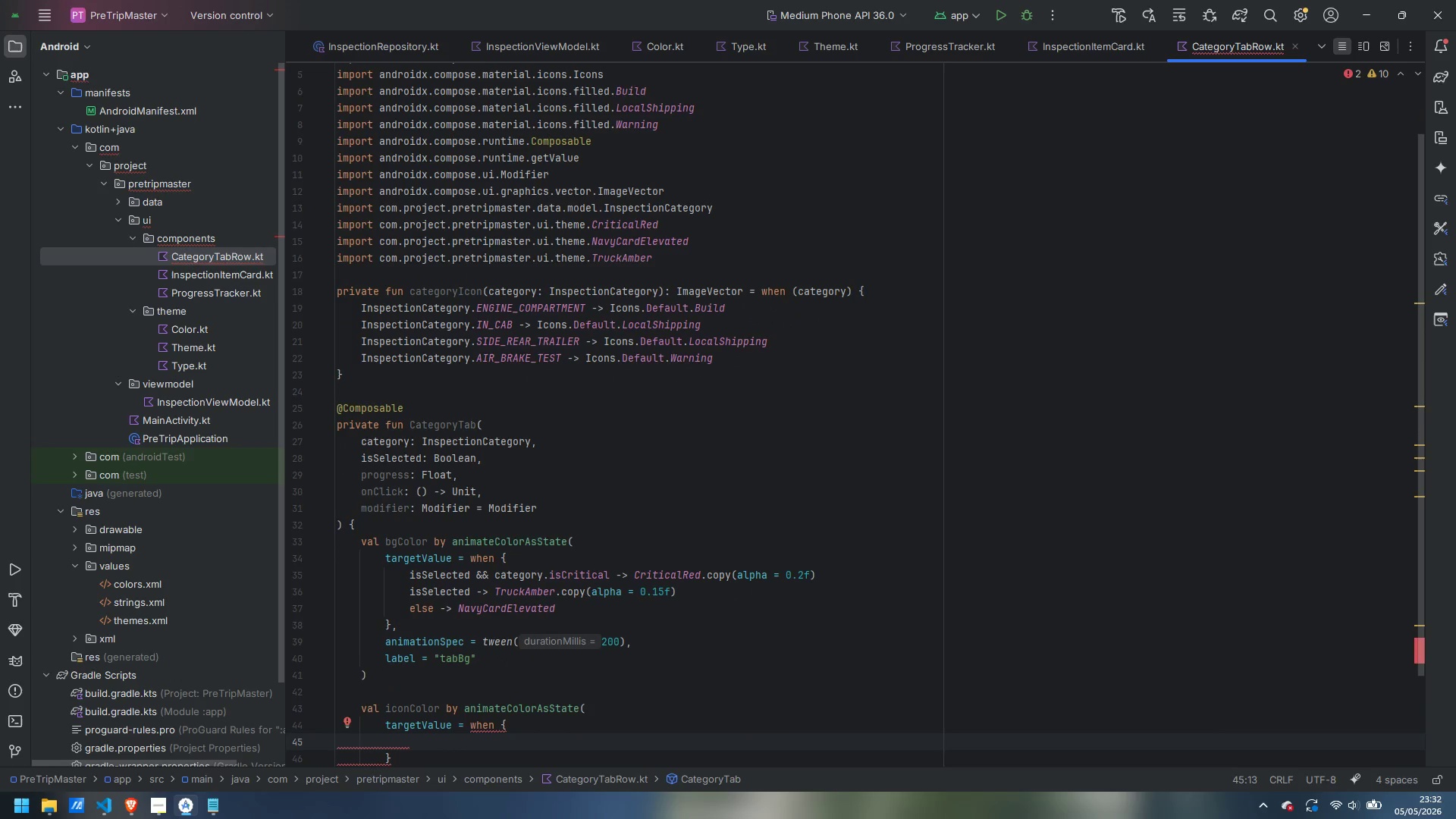 
type(progress >= if)
key(Backspace)
key(Backspace)
type(1f -> SuccessGreen)
 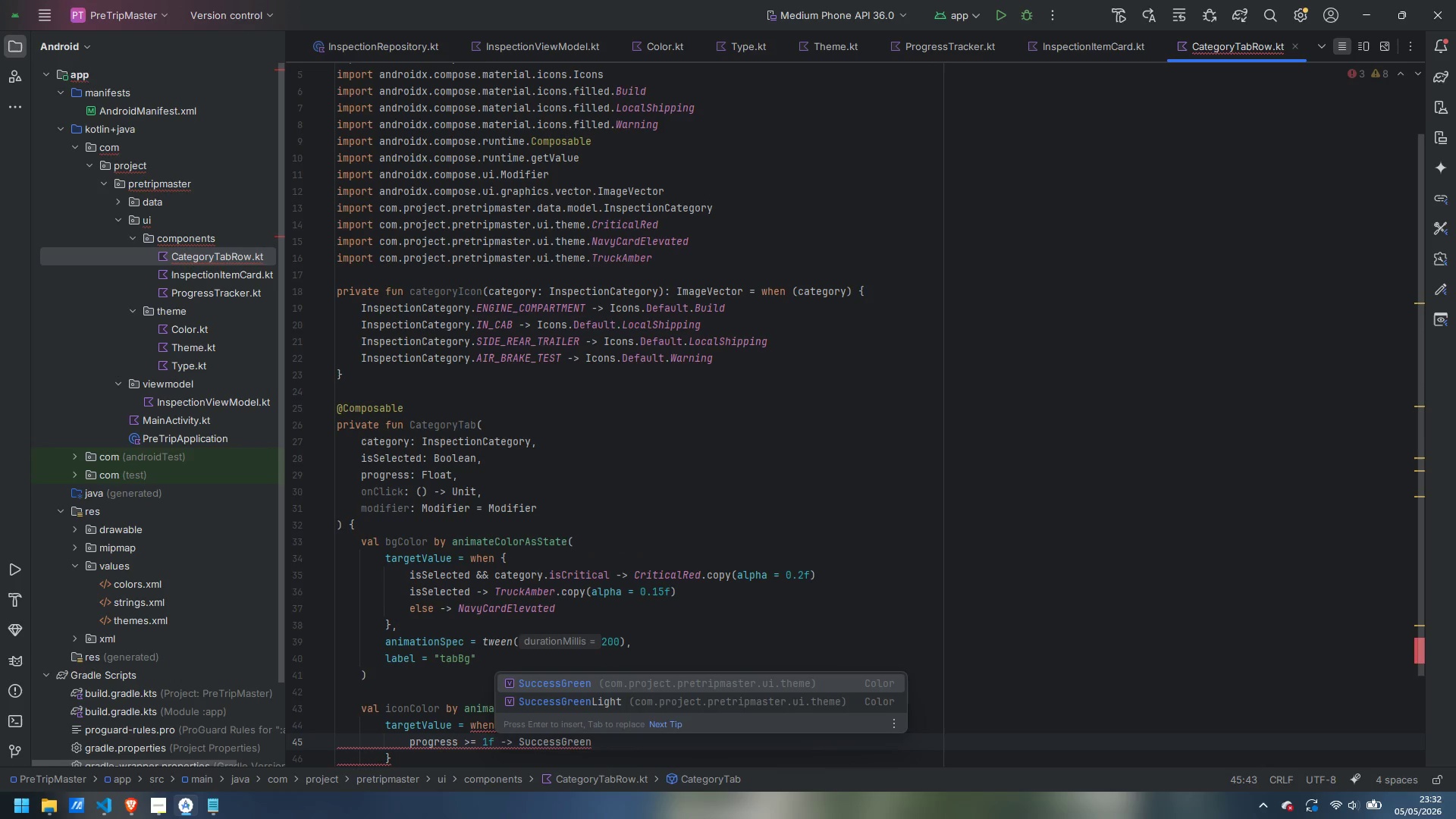 
key(Enter)
 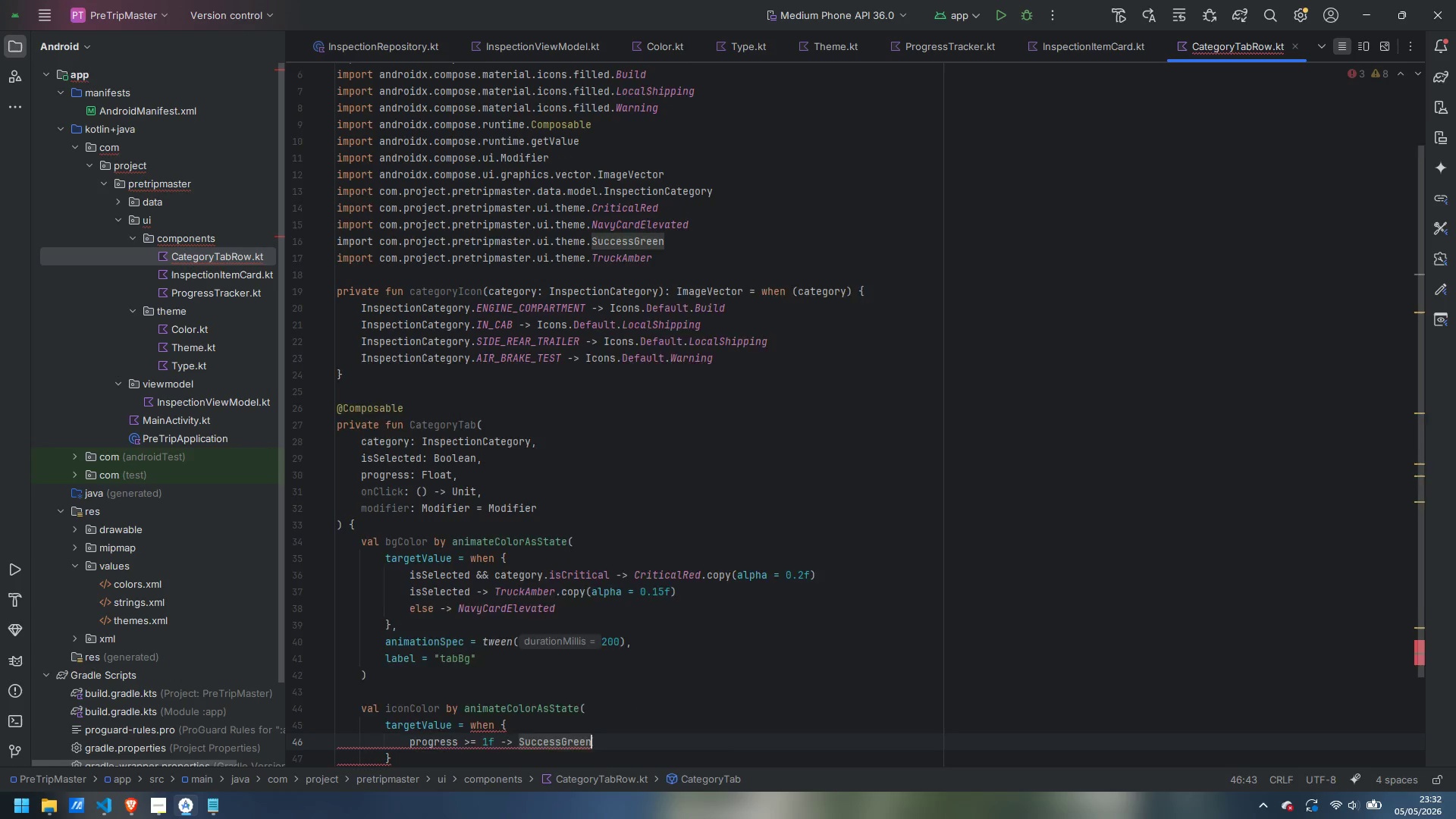 
key(Enter)
 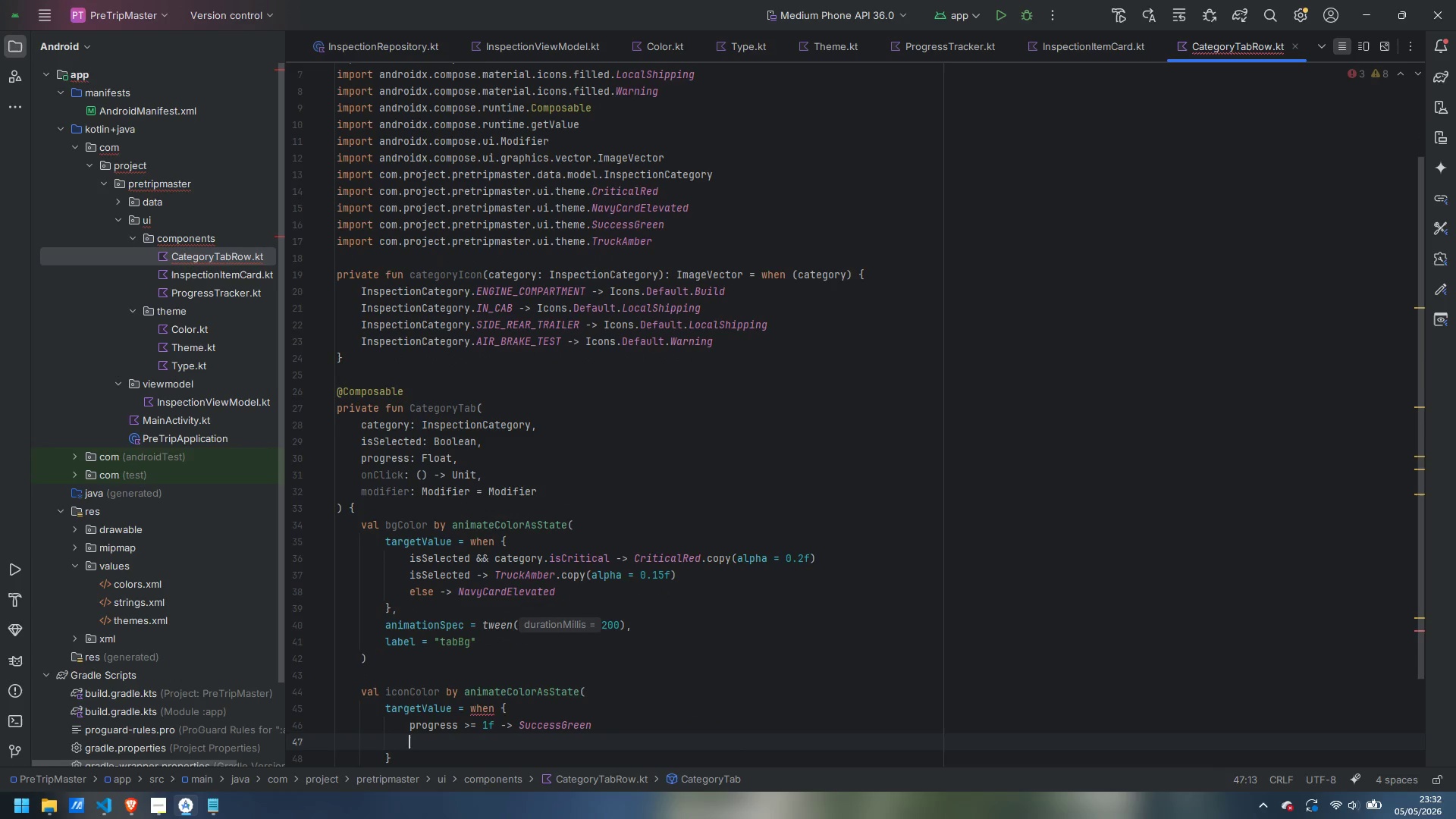 
type(isSelected && categoryu)
key(Backspace)
type(.isC)
 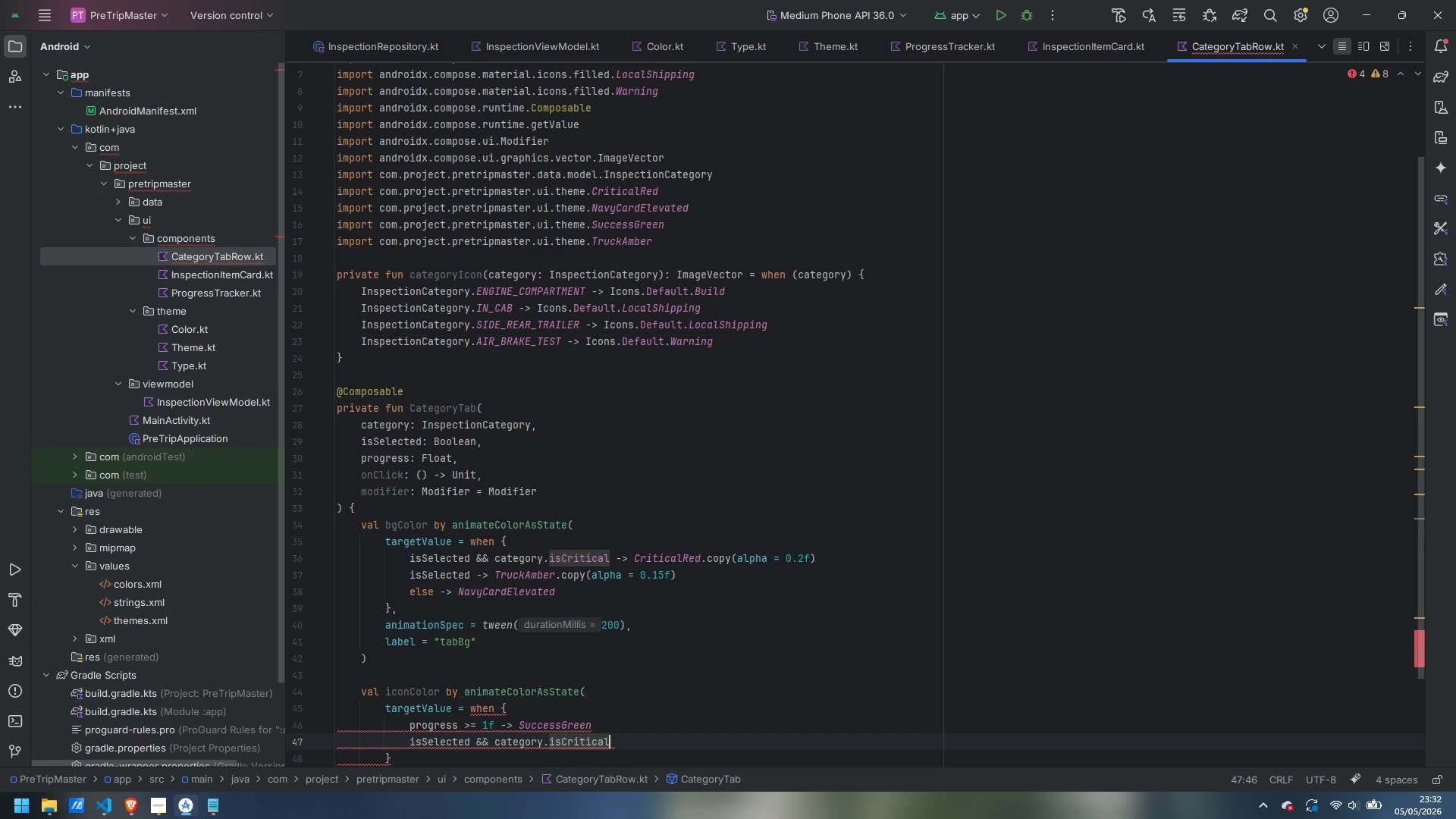 
 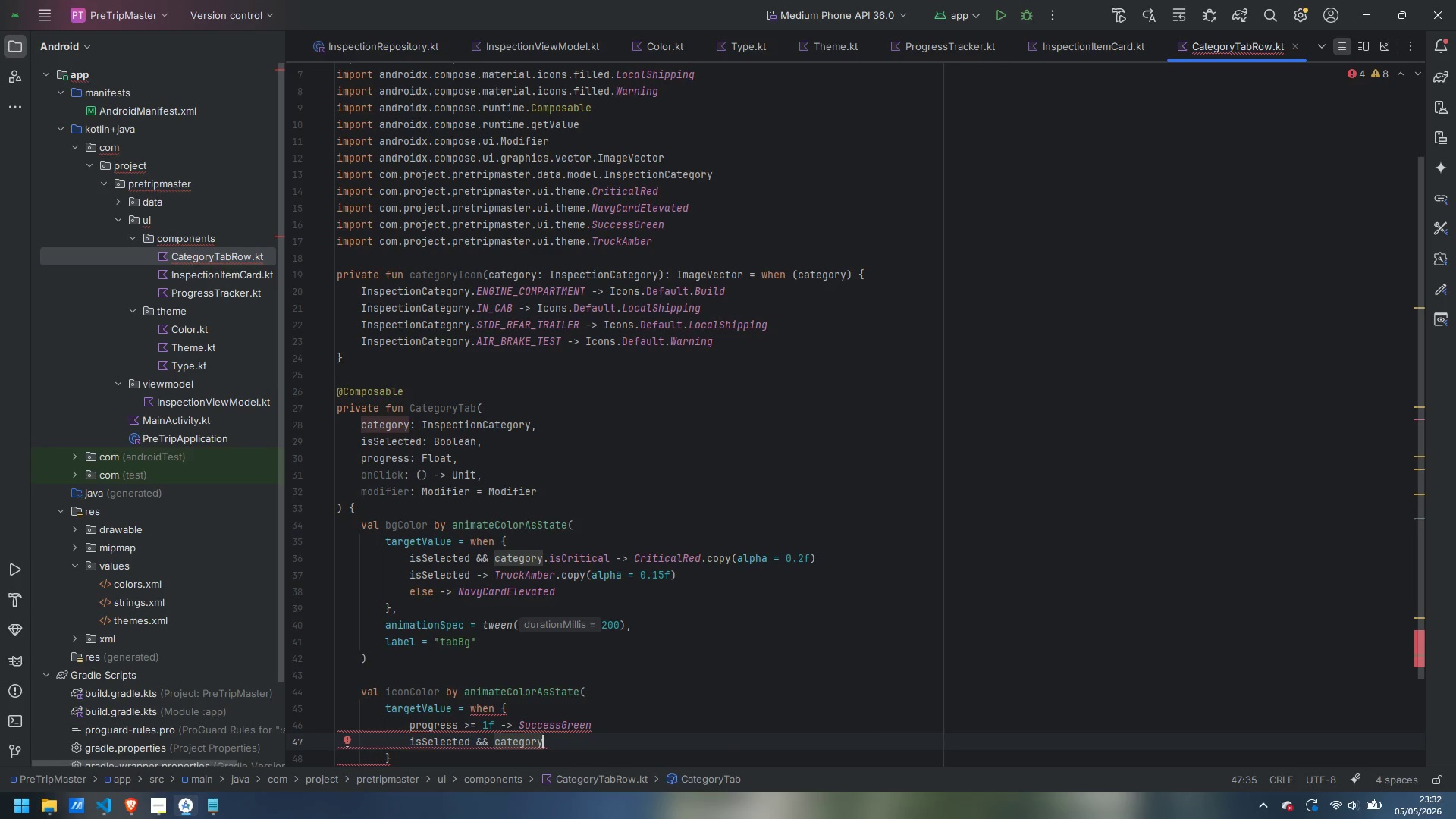 
key(Enter)
 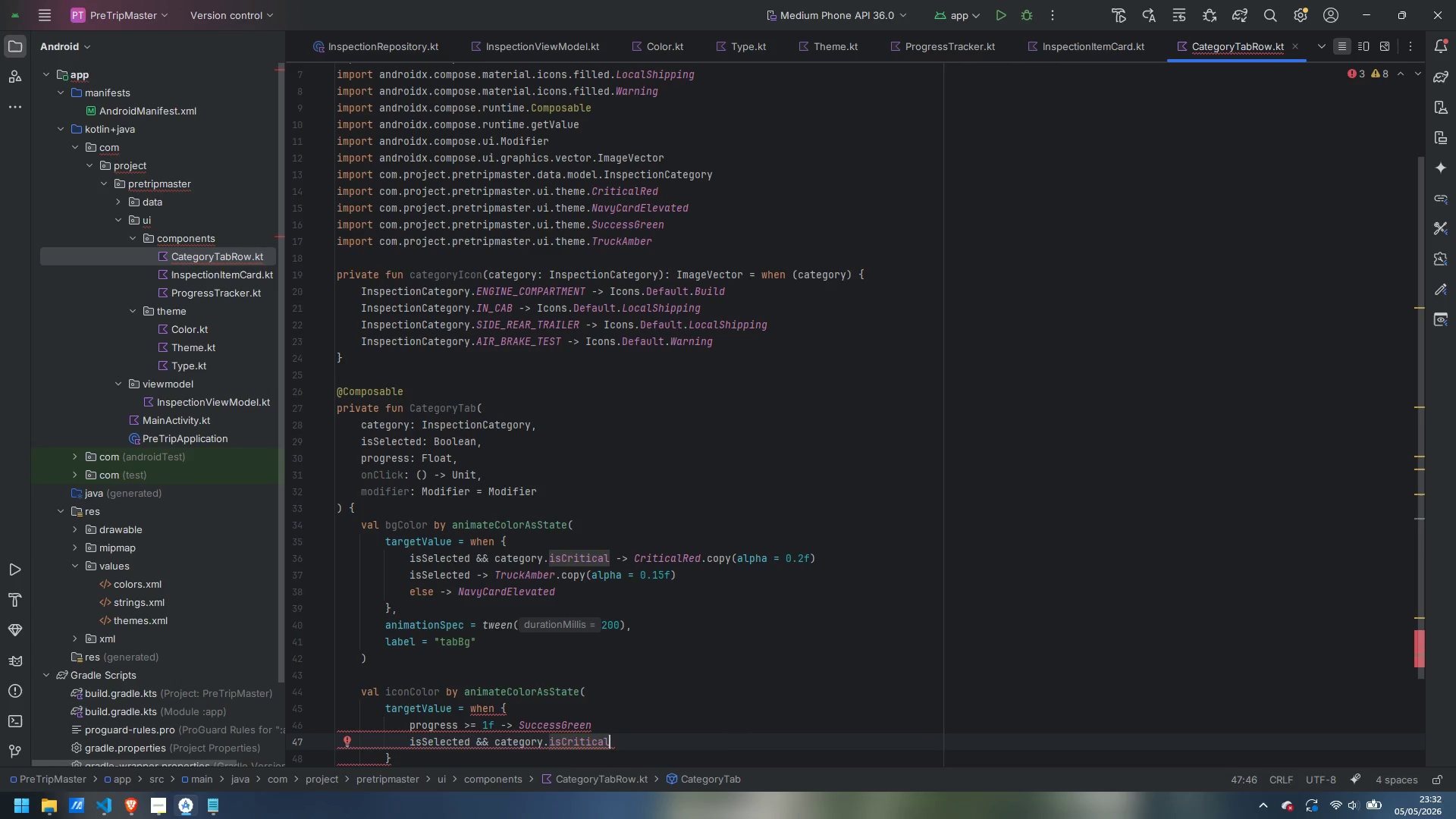 
type( -> CRITI)
 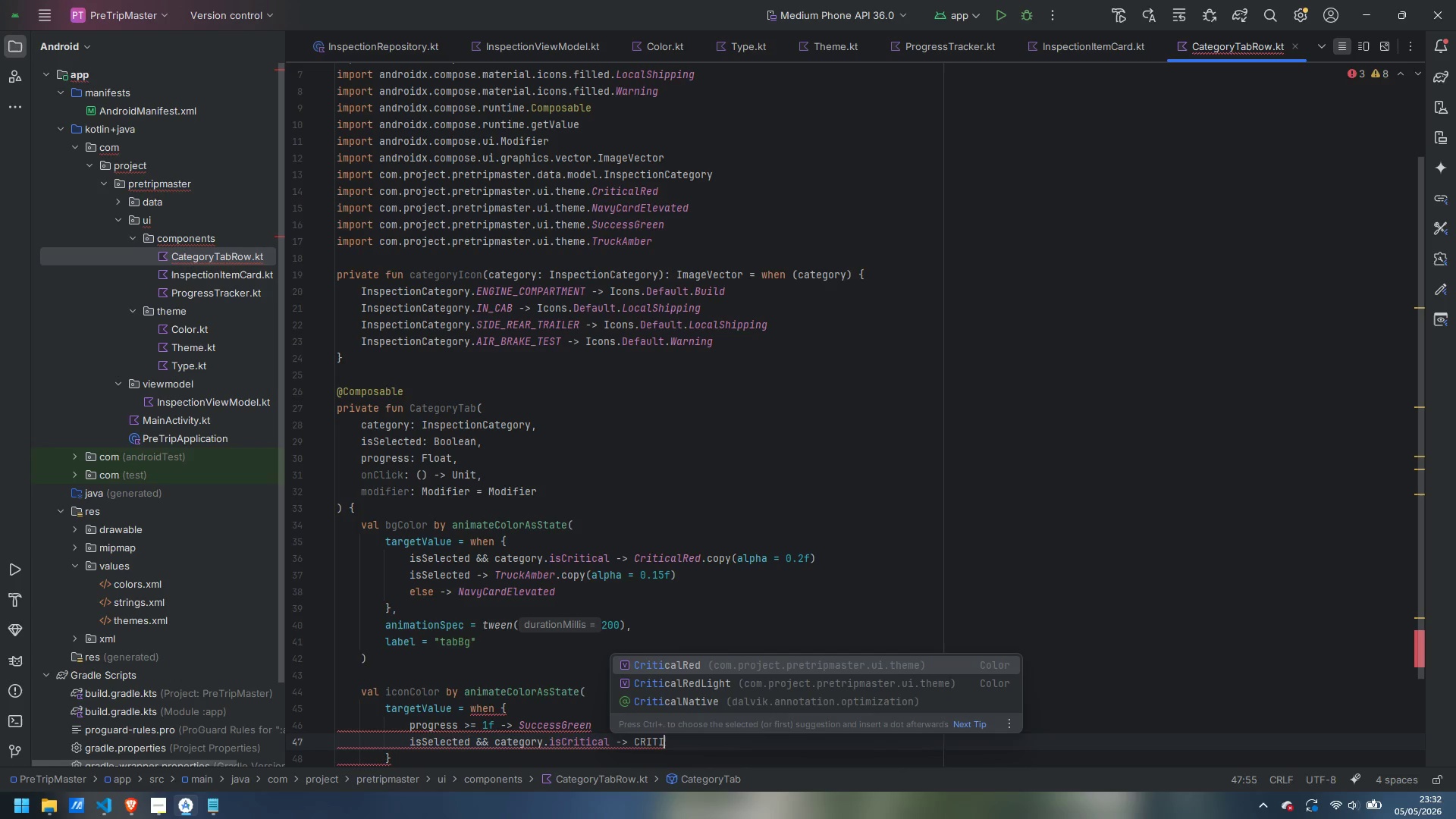 
key(Enter)
 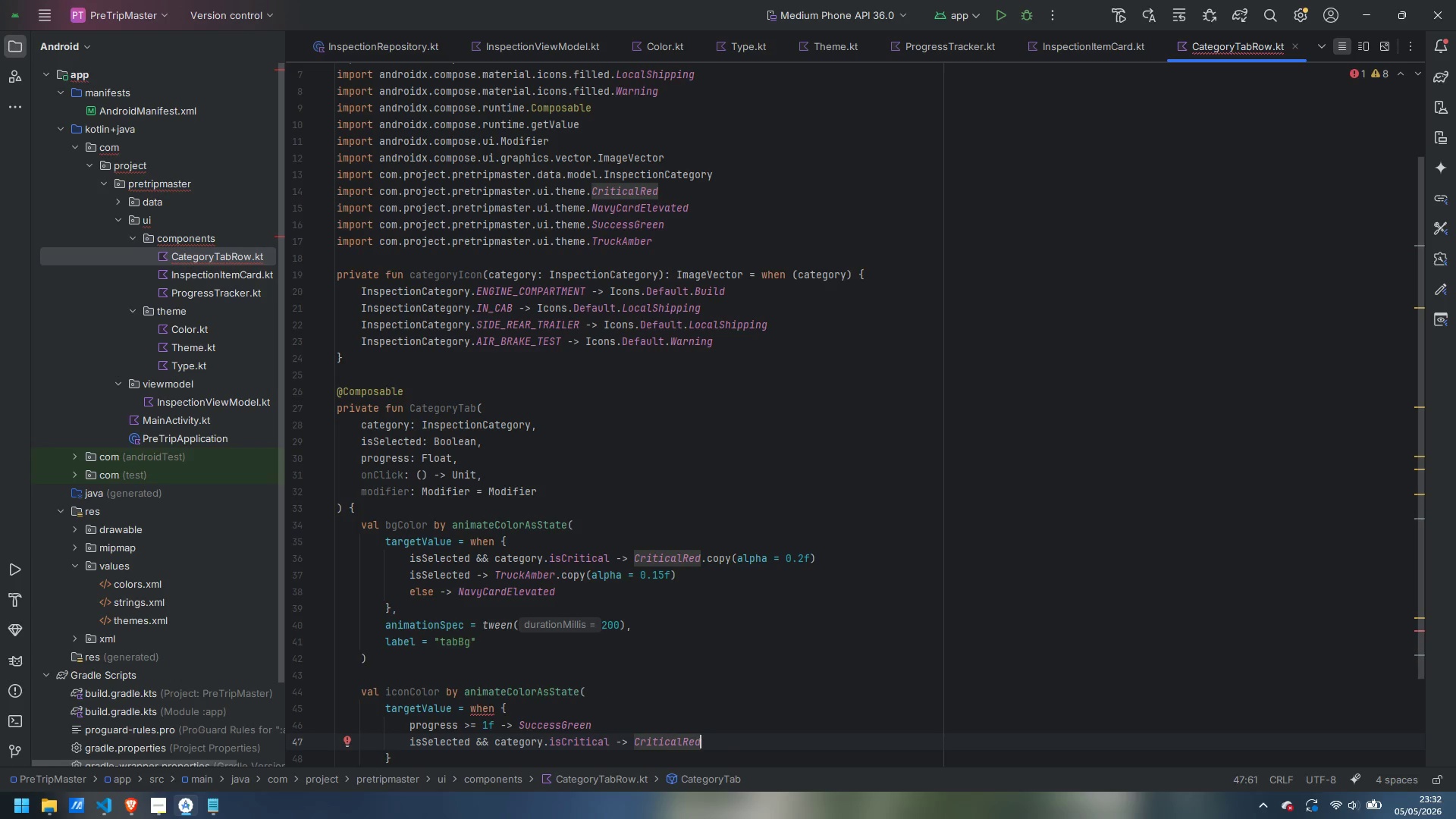 
key(Enter)
 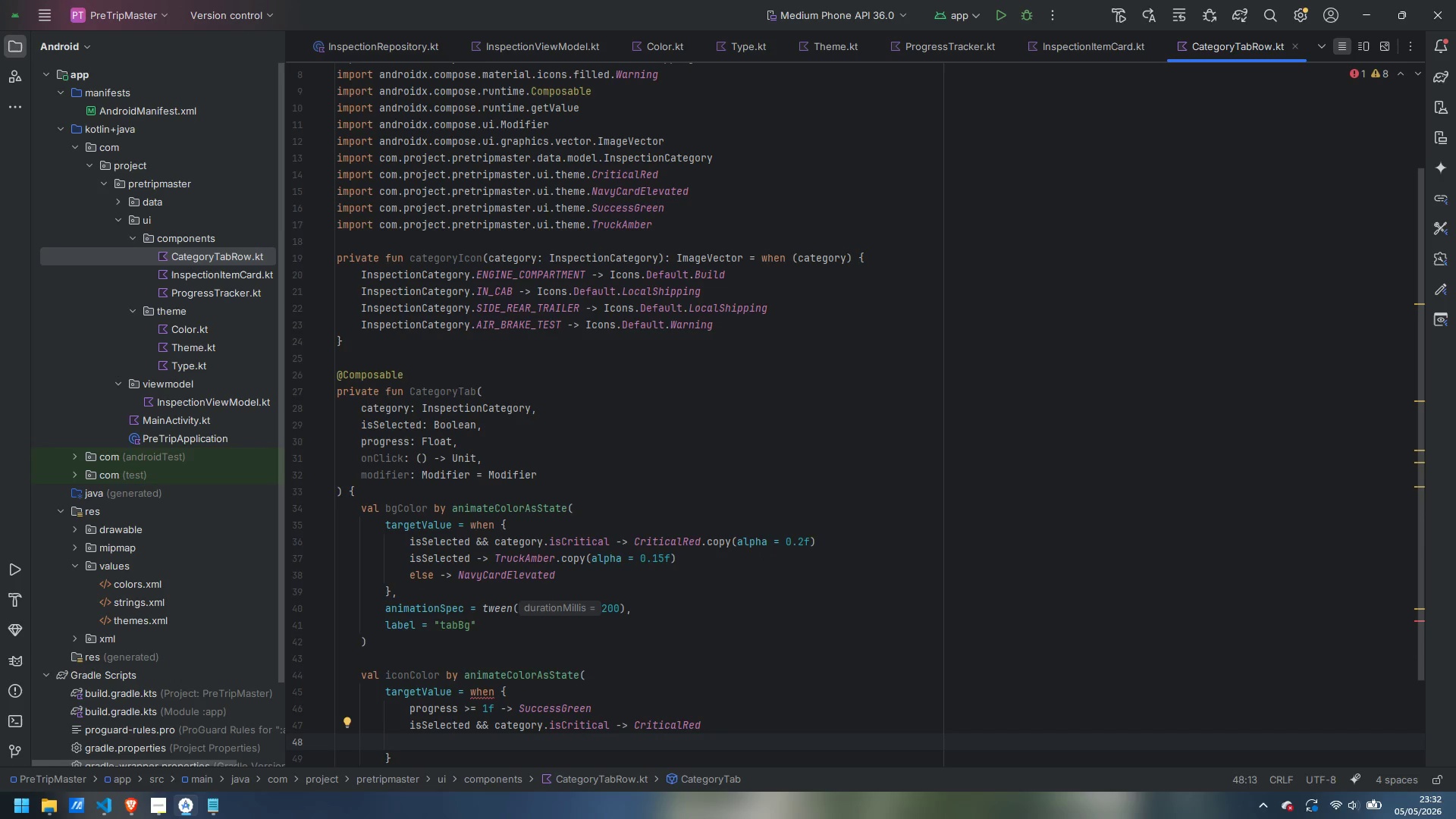 
type(isSelec)
 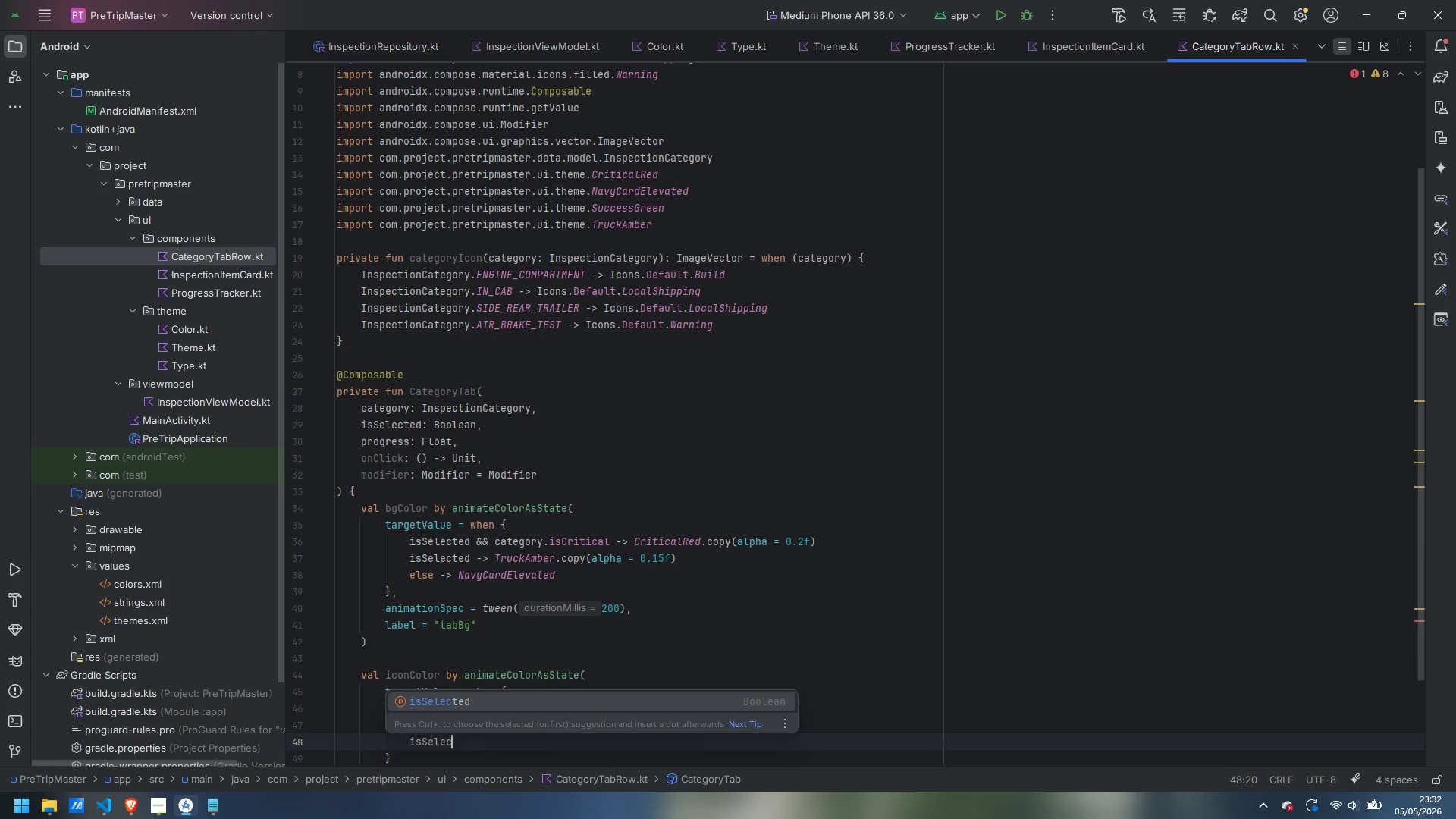 
key(Enter)
 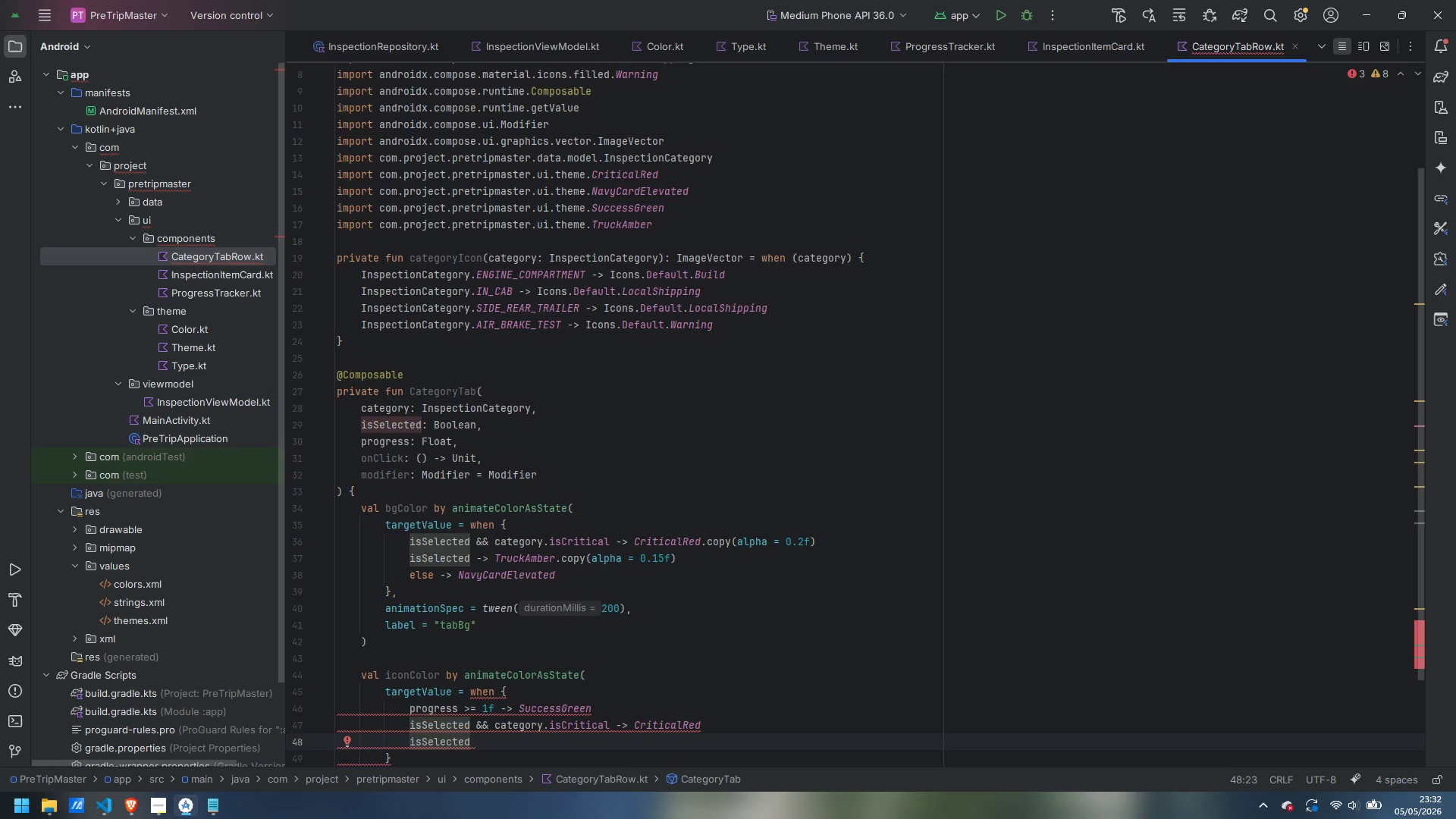 
wait(5.47)
 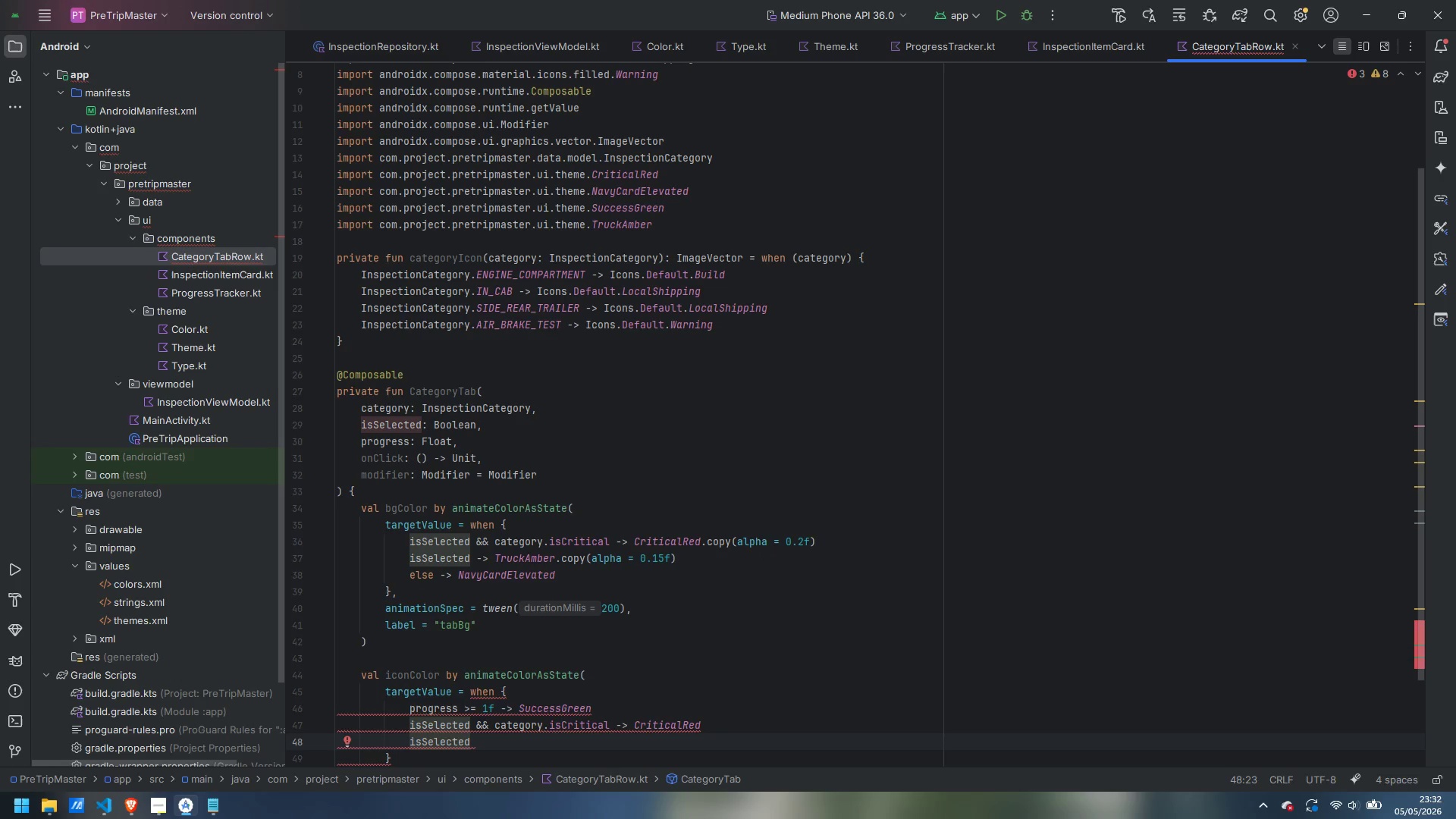 
type( -> Truck)
 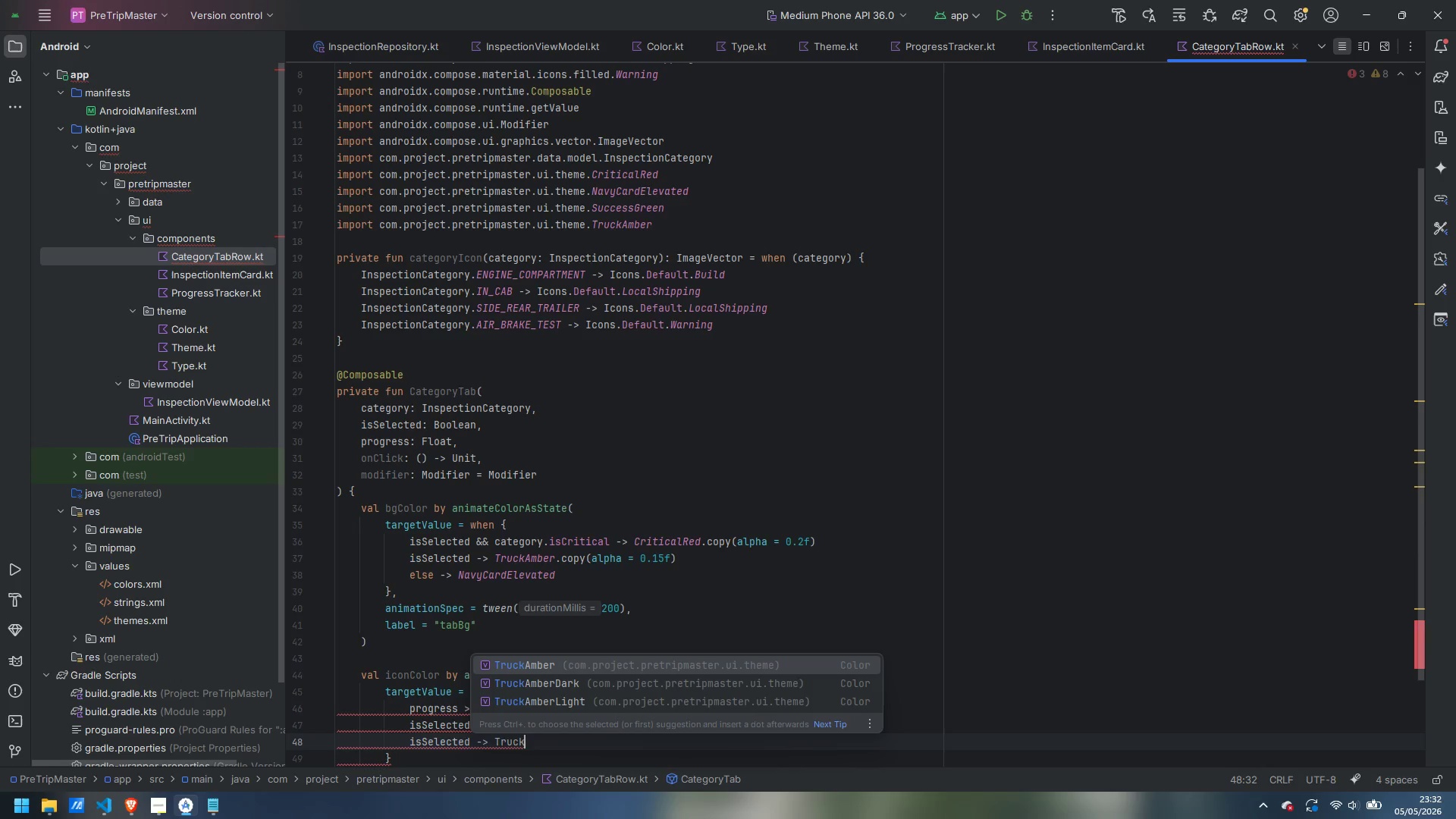 
key(Enter)
 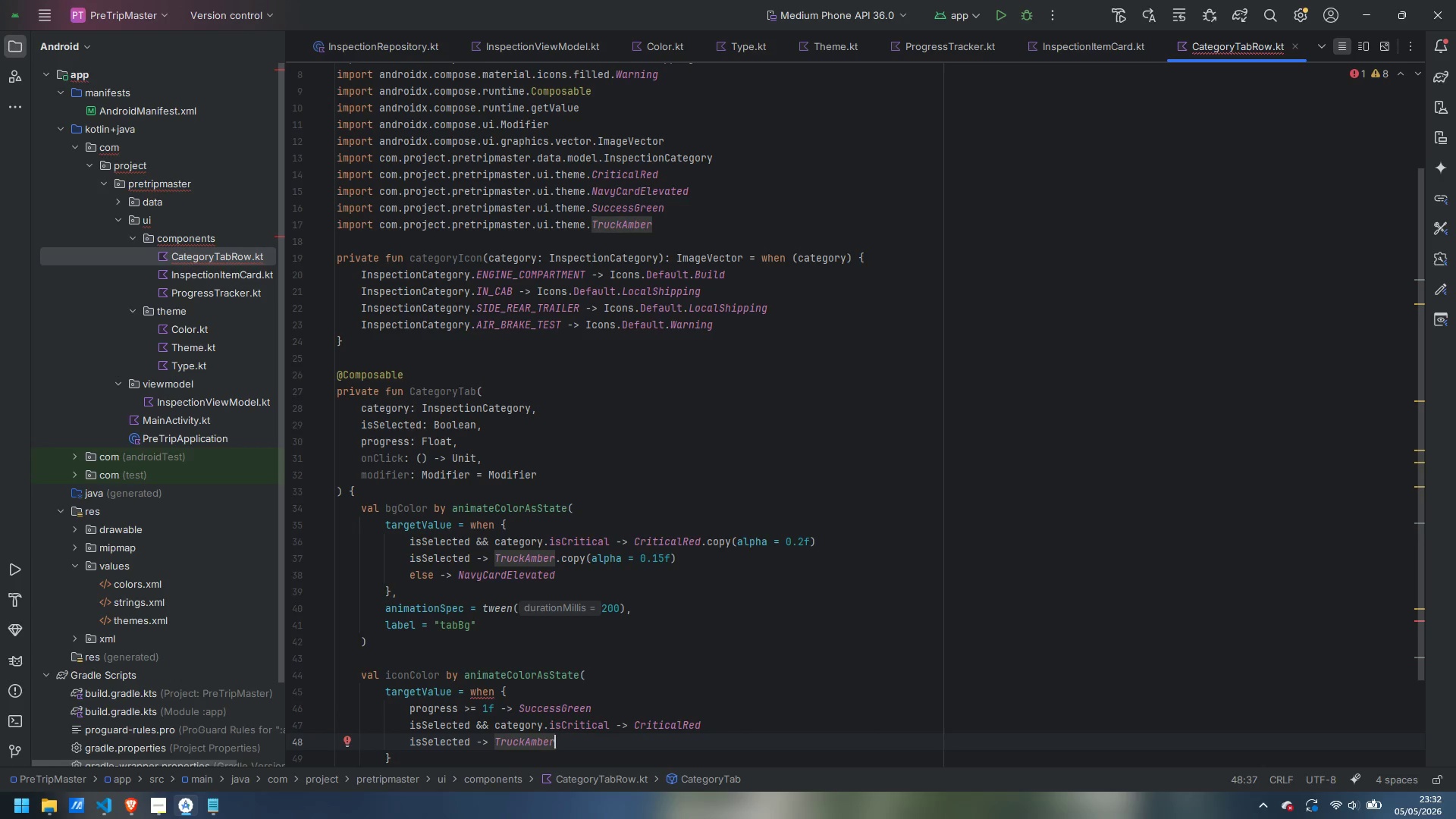 
key(Enter)
 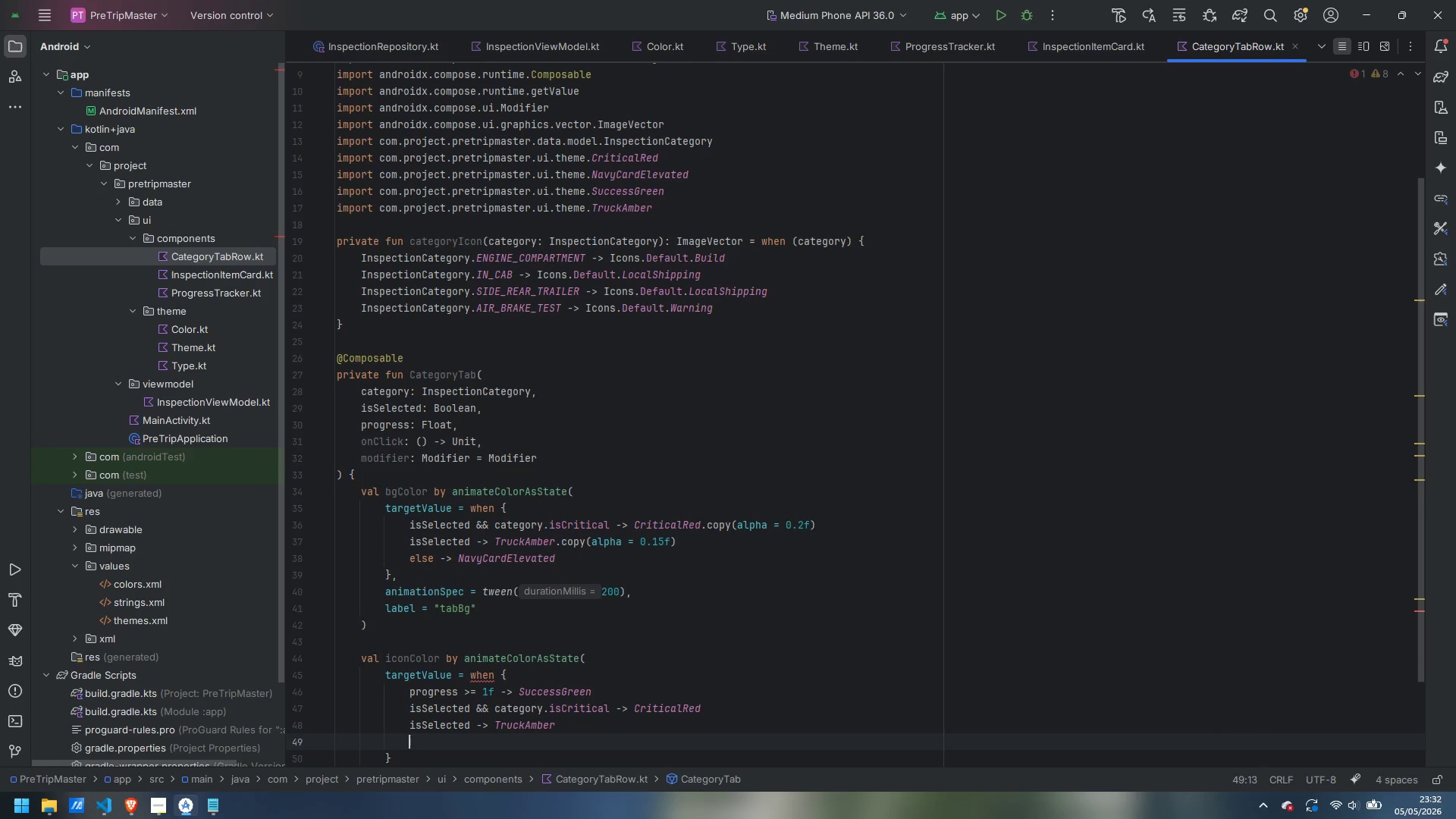 
type(else -> TextSe)
 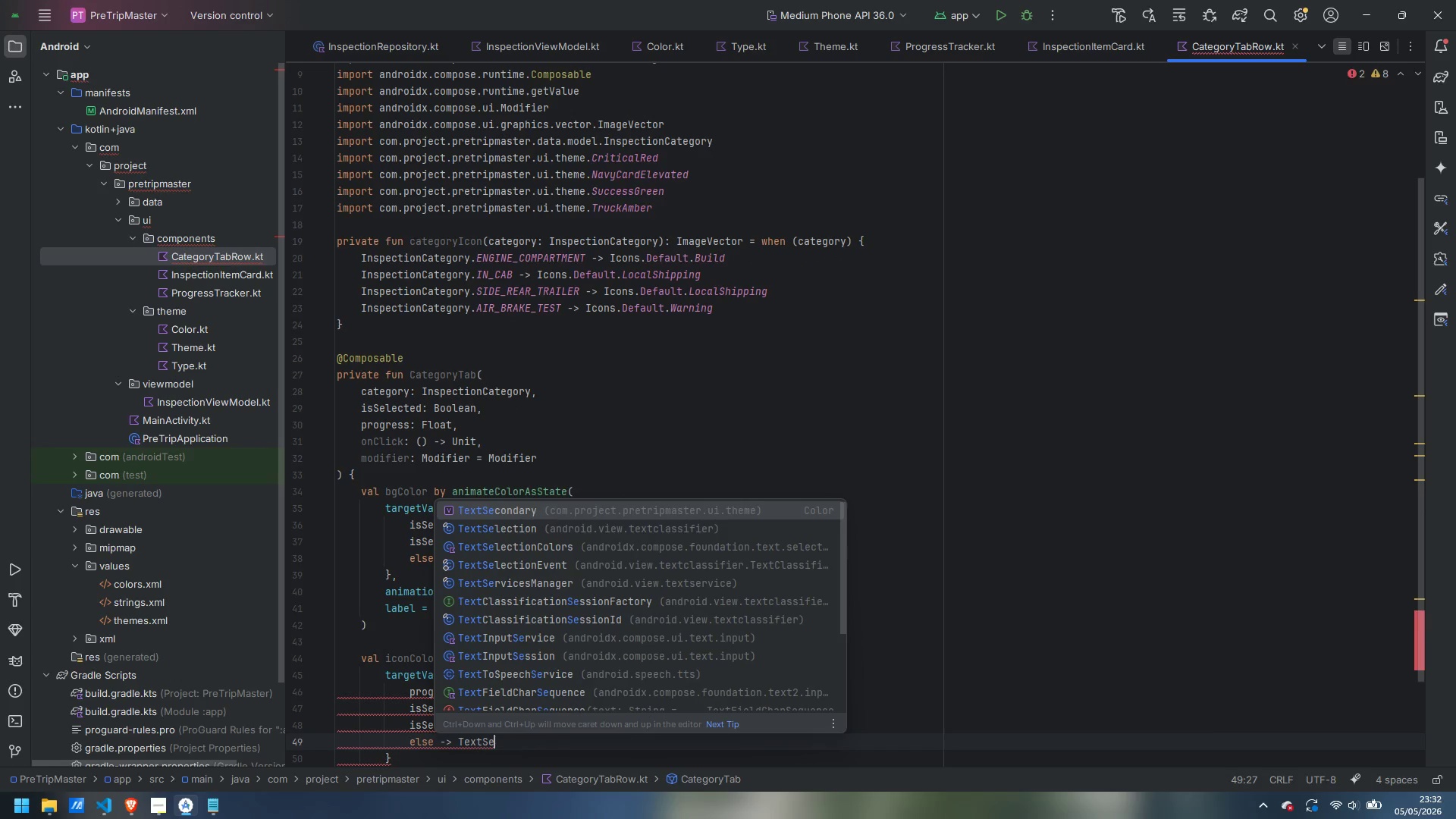 
key(Enter)
 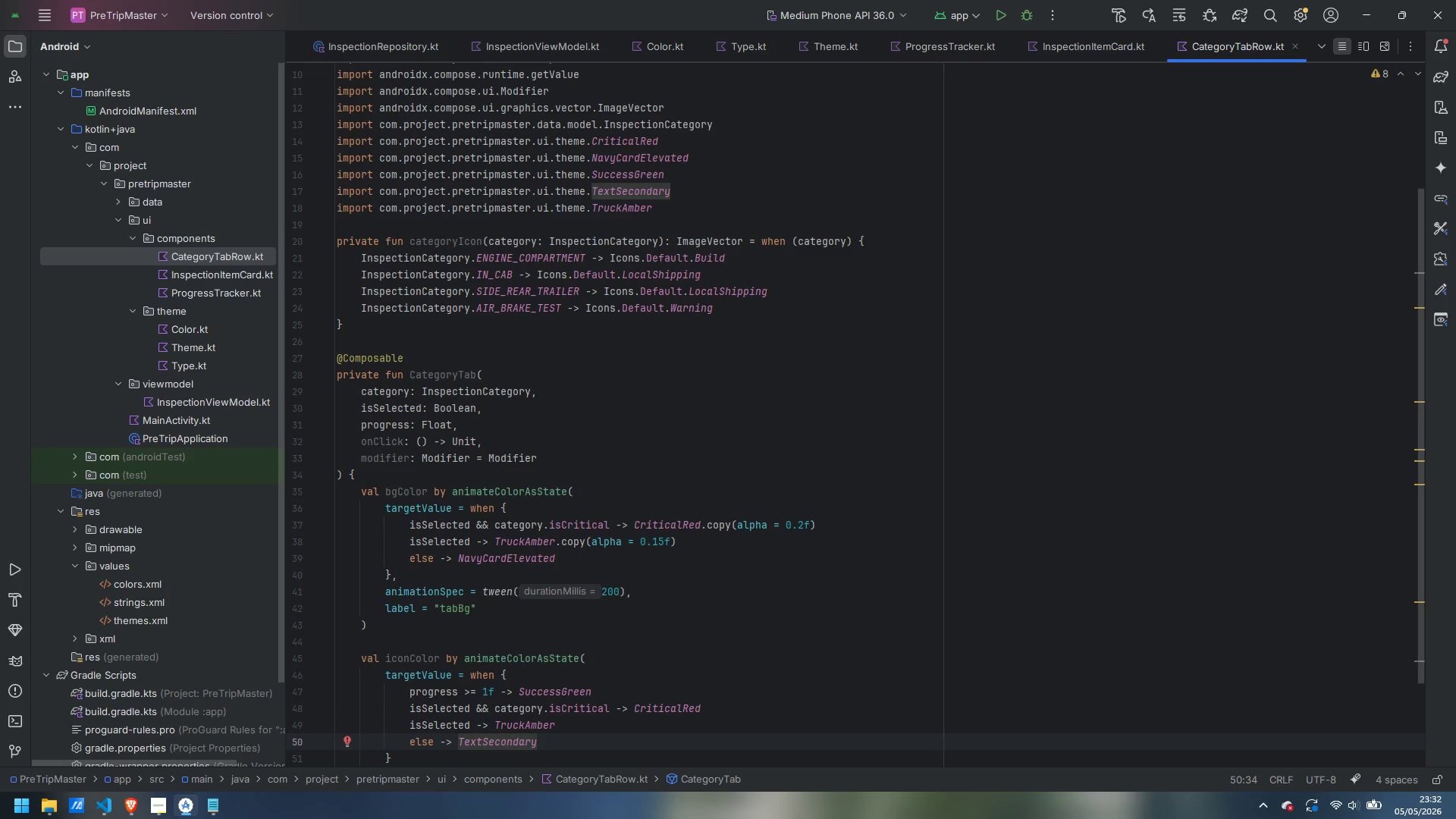 
key(ArrowDown)
 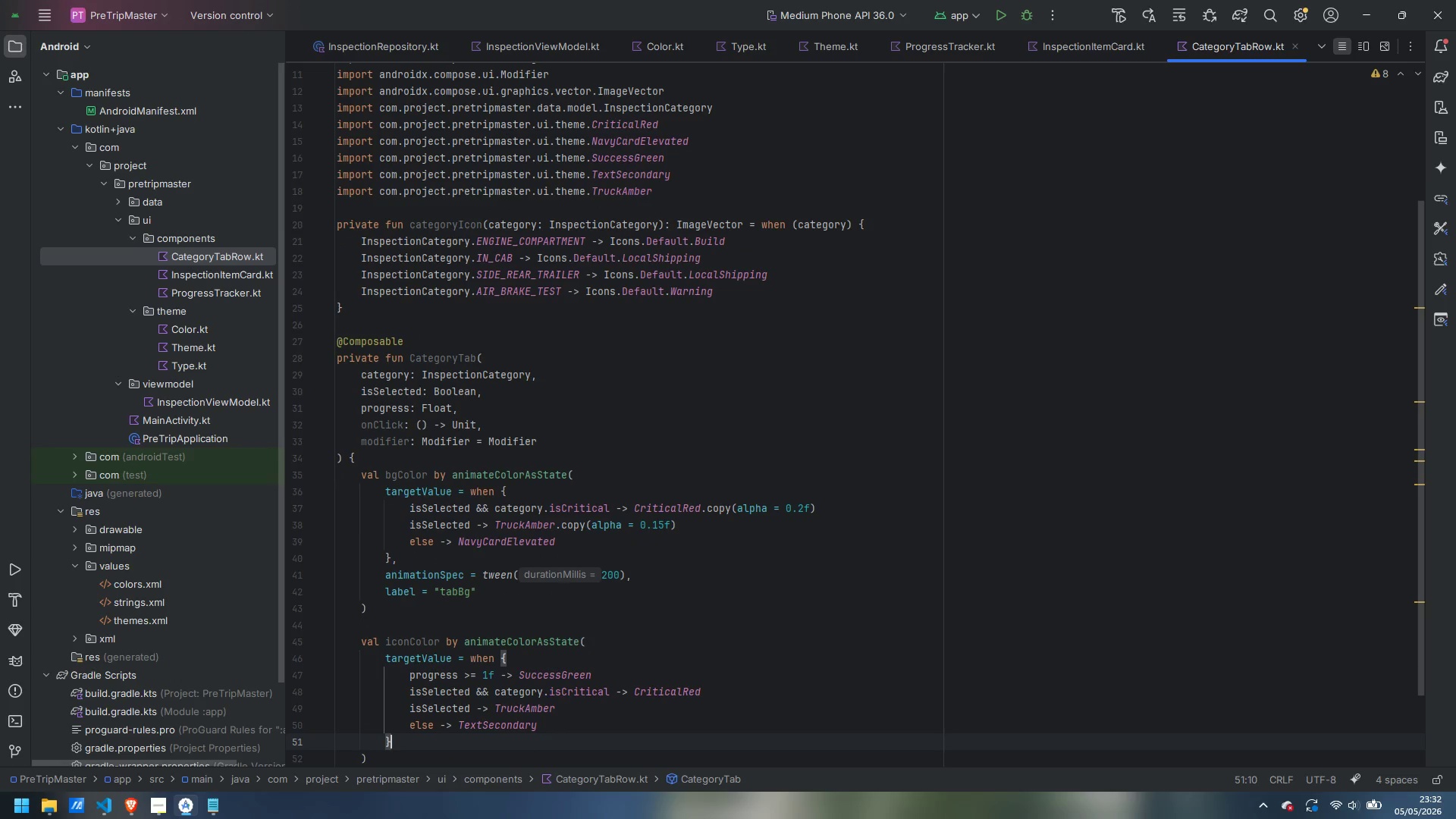 
key(Comma)
 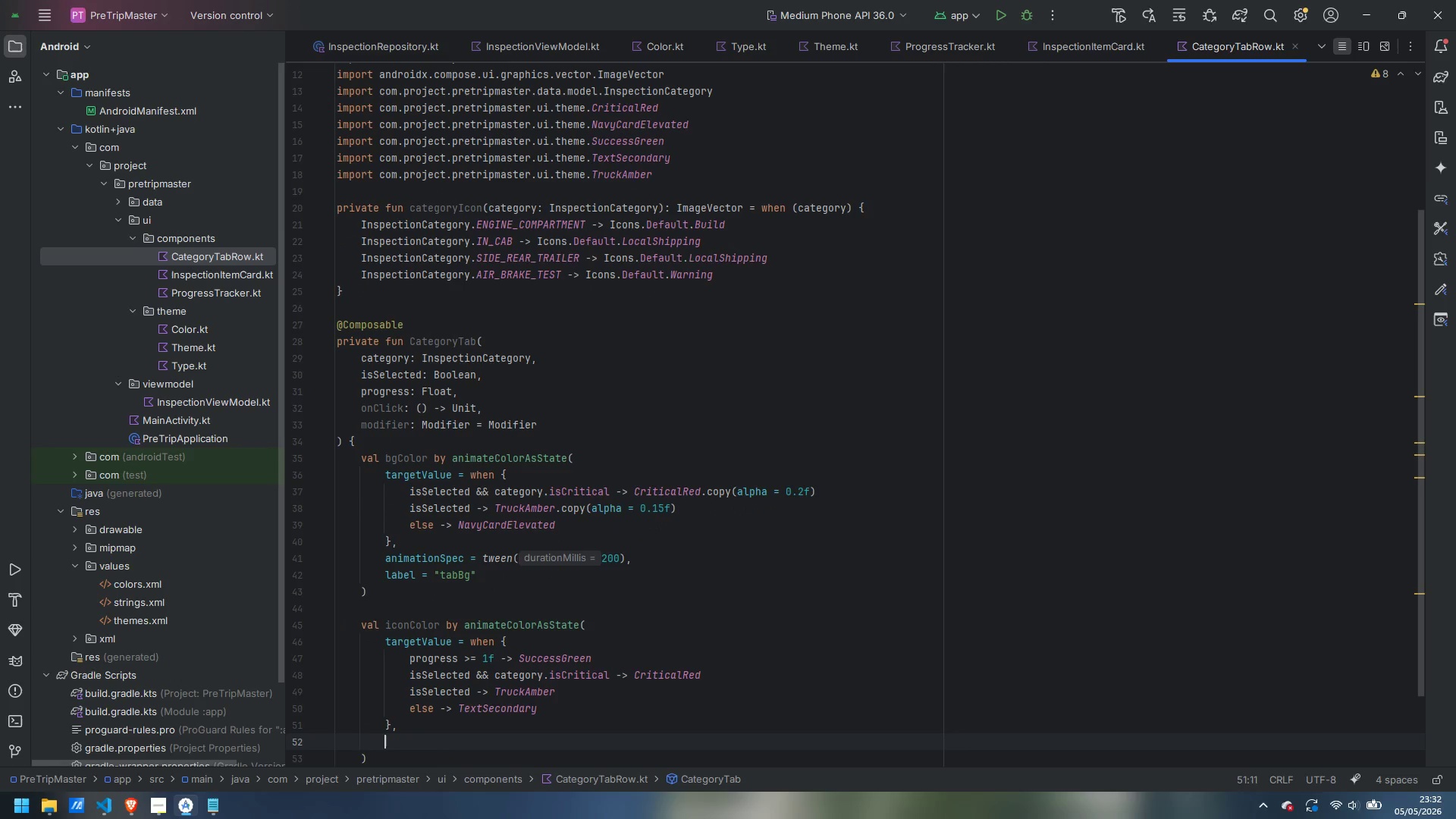 
key(Enter)
 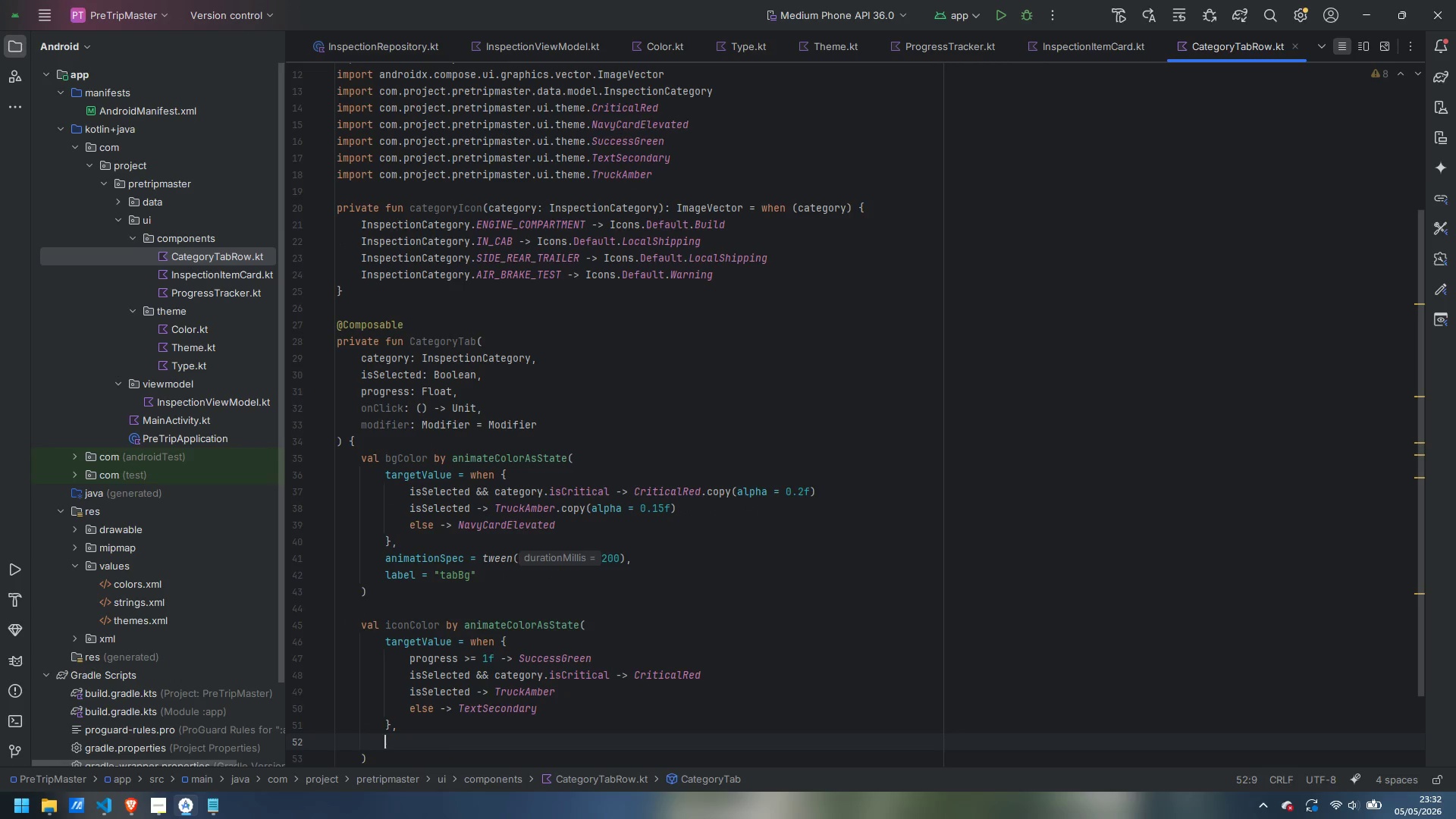 
type(animat)
 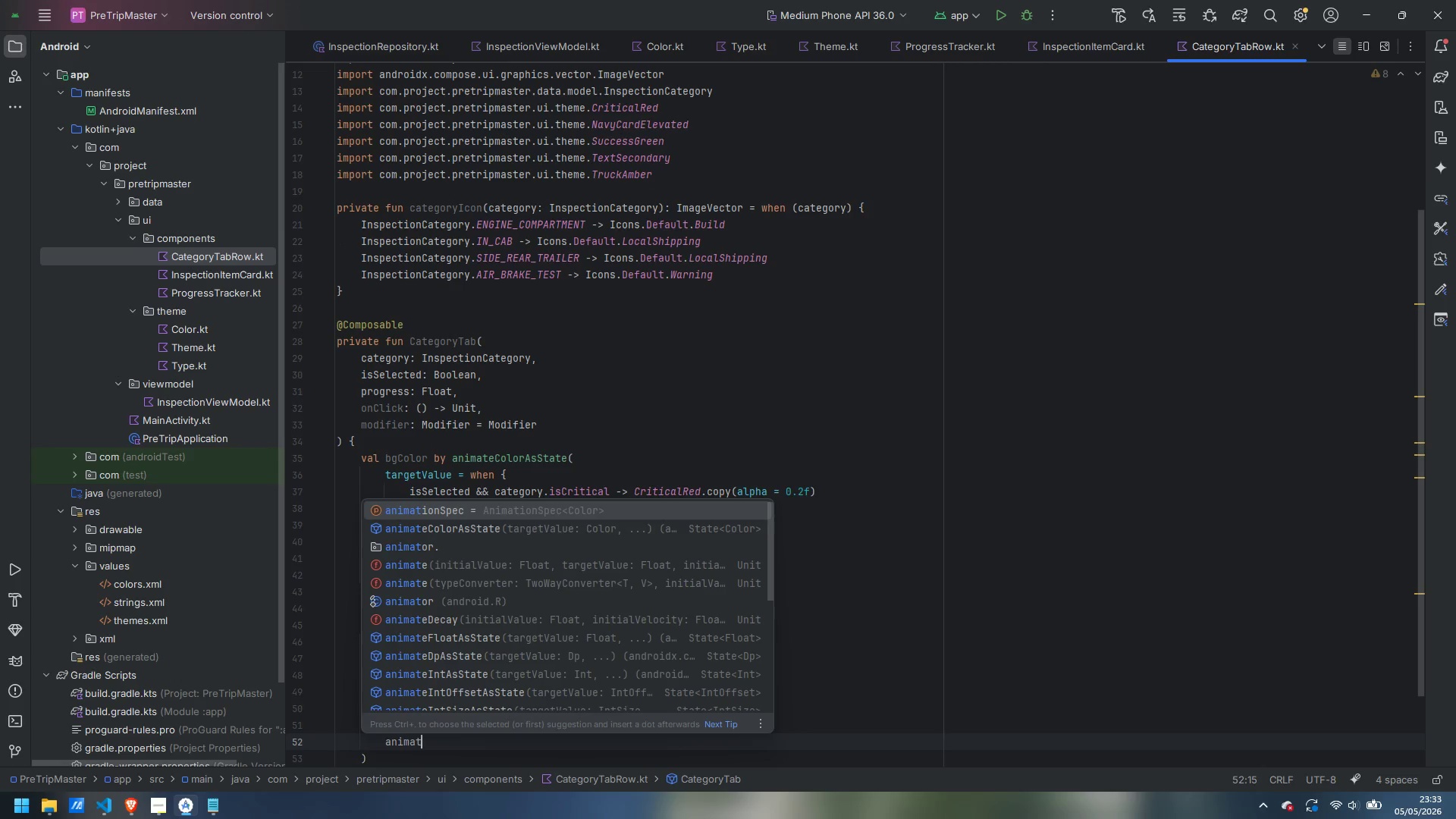 
key(Enter)
 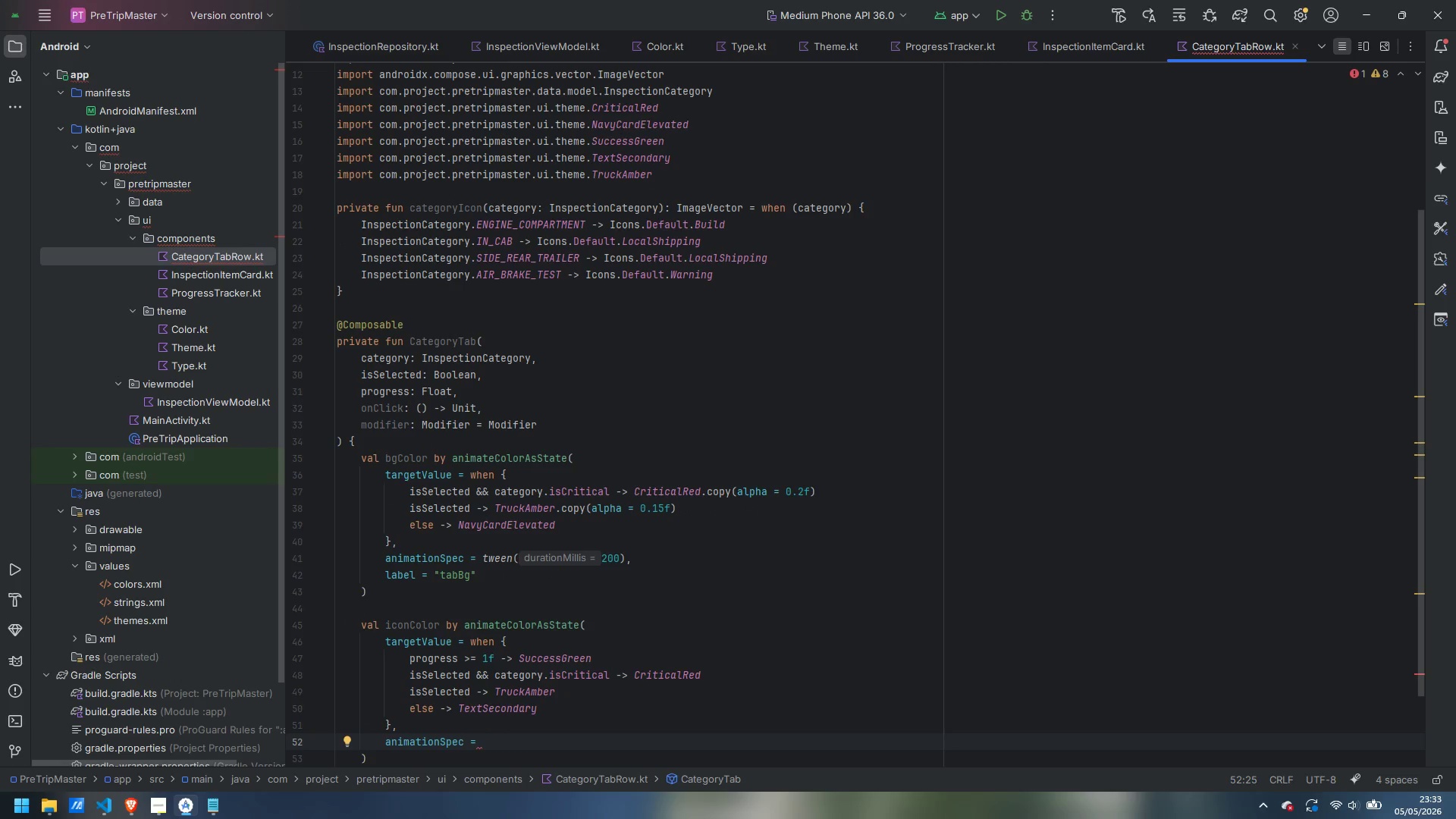 
type(tween)
 